 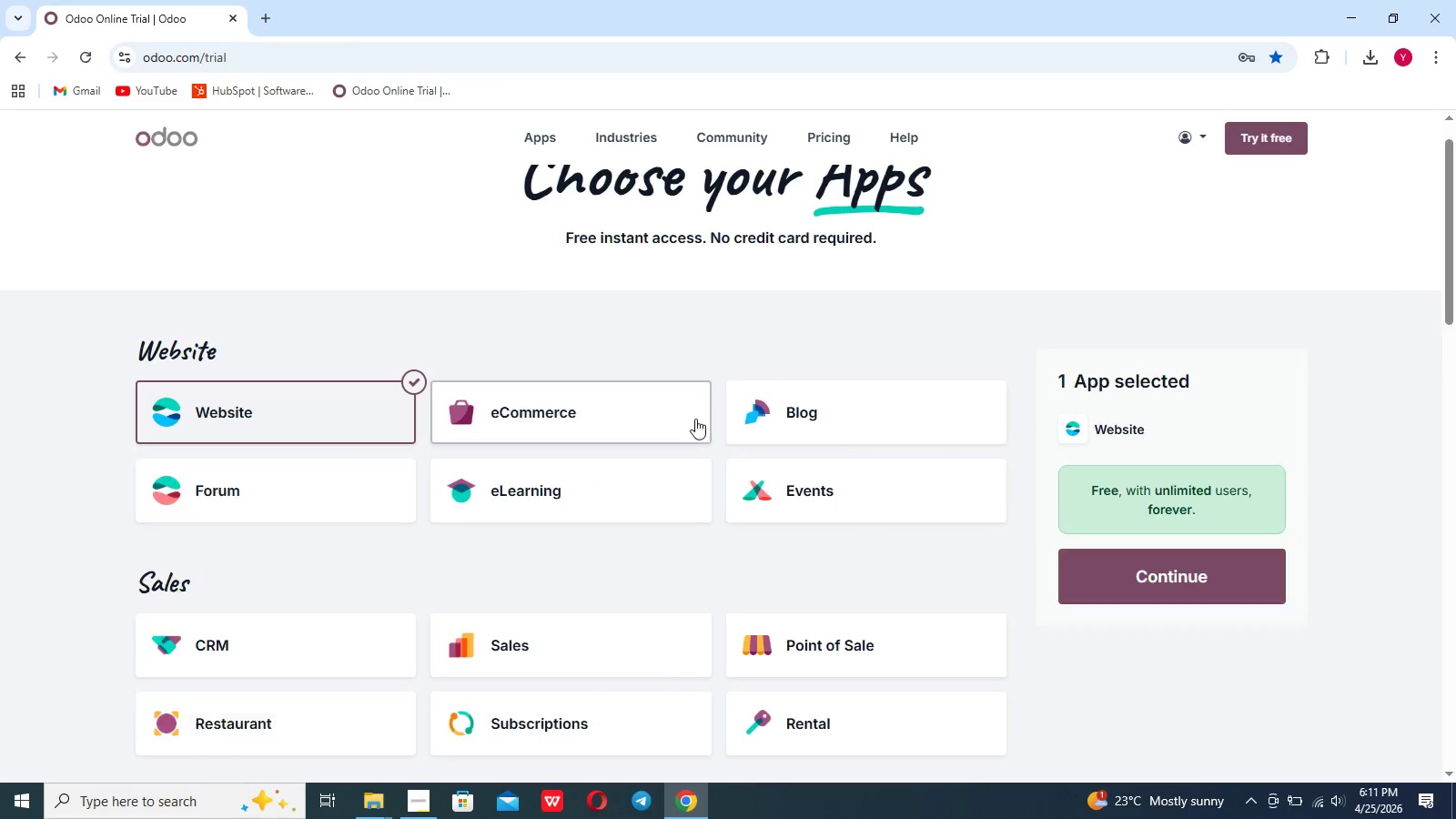 
left_click([1110, 581])
 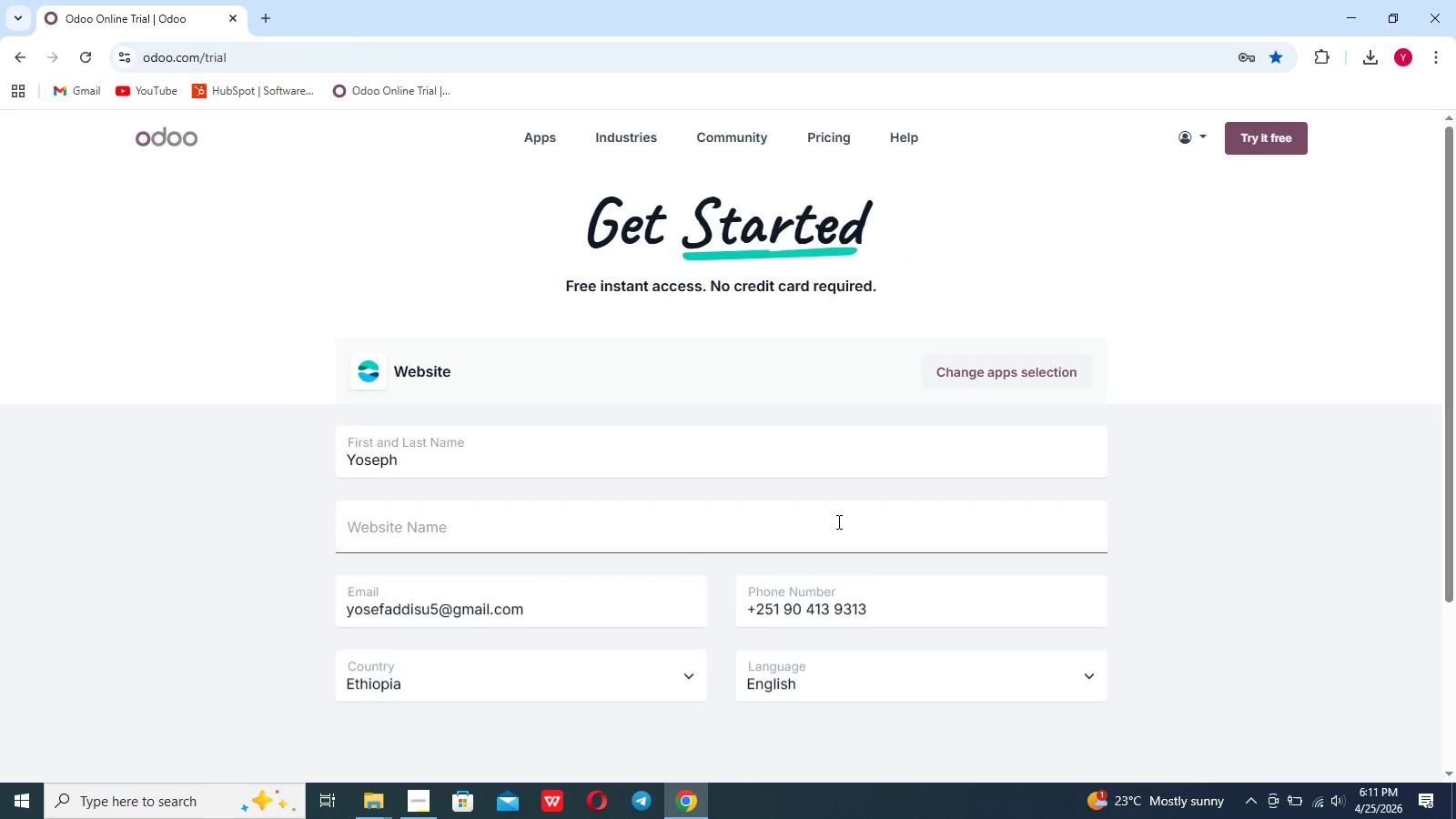 
left_click([834, 520])
 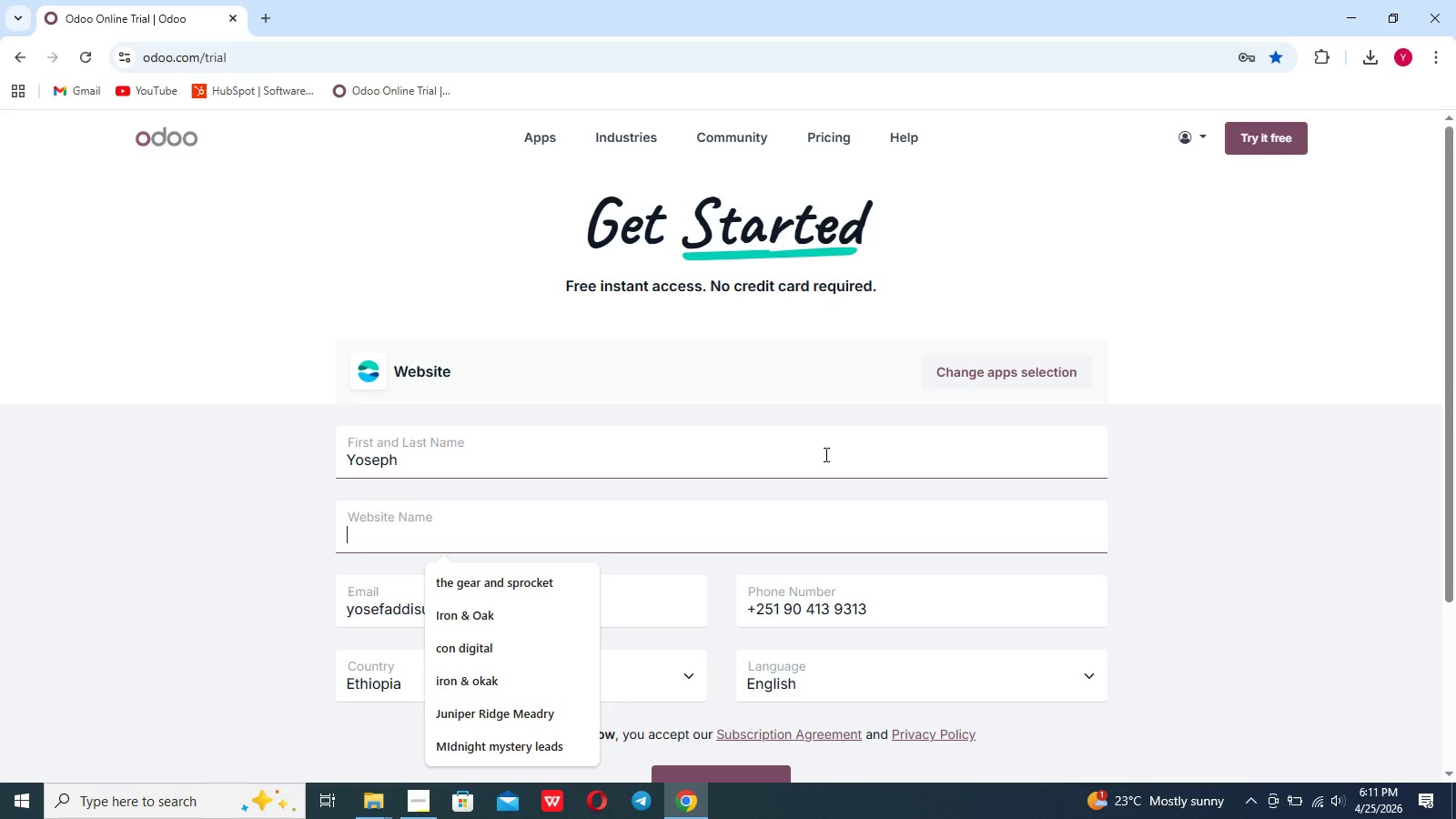 
wait(15.44)
 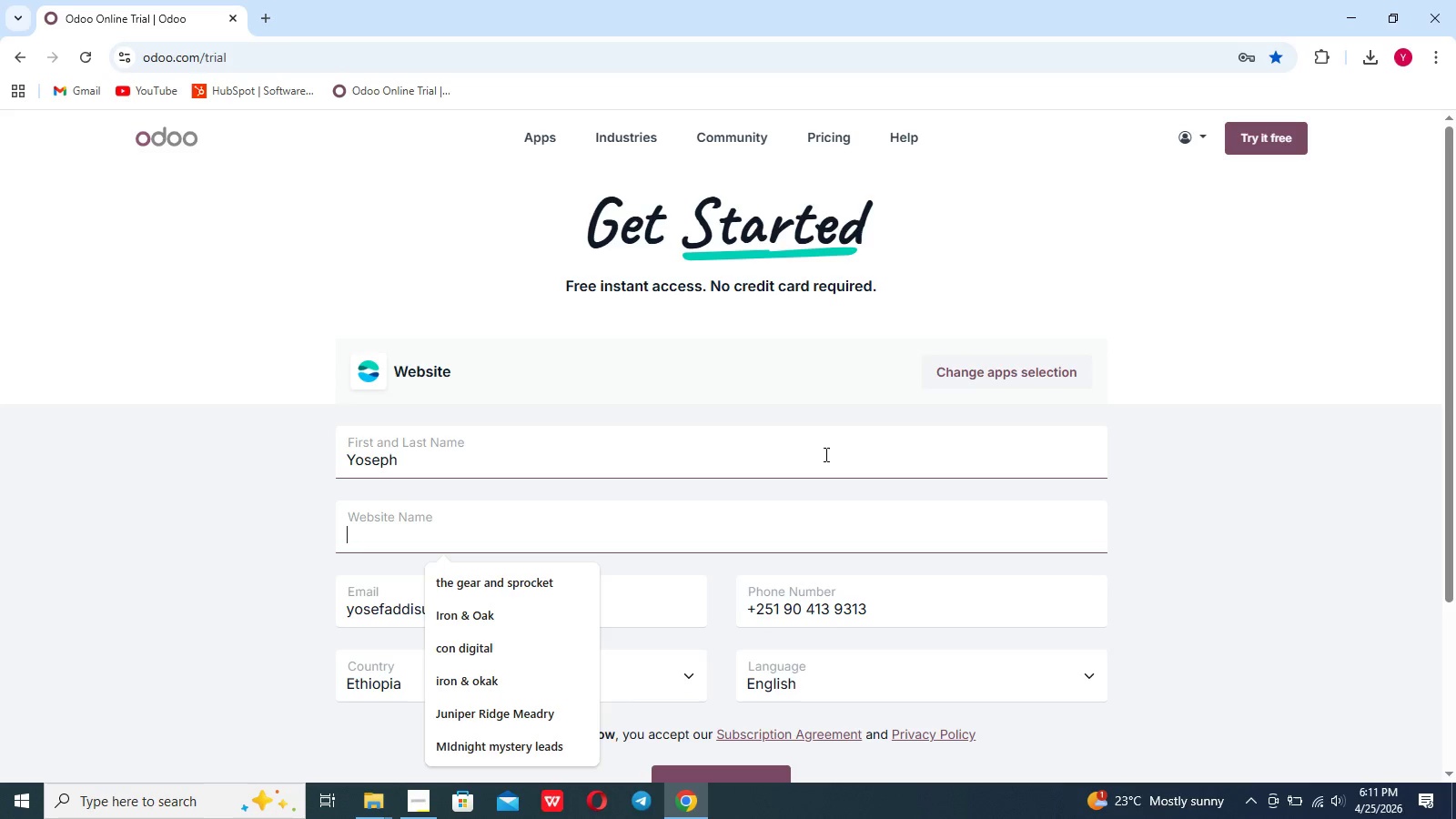 
type(ornamenta)
 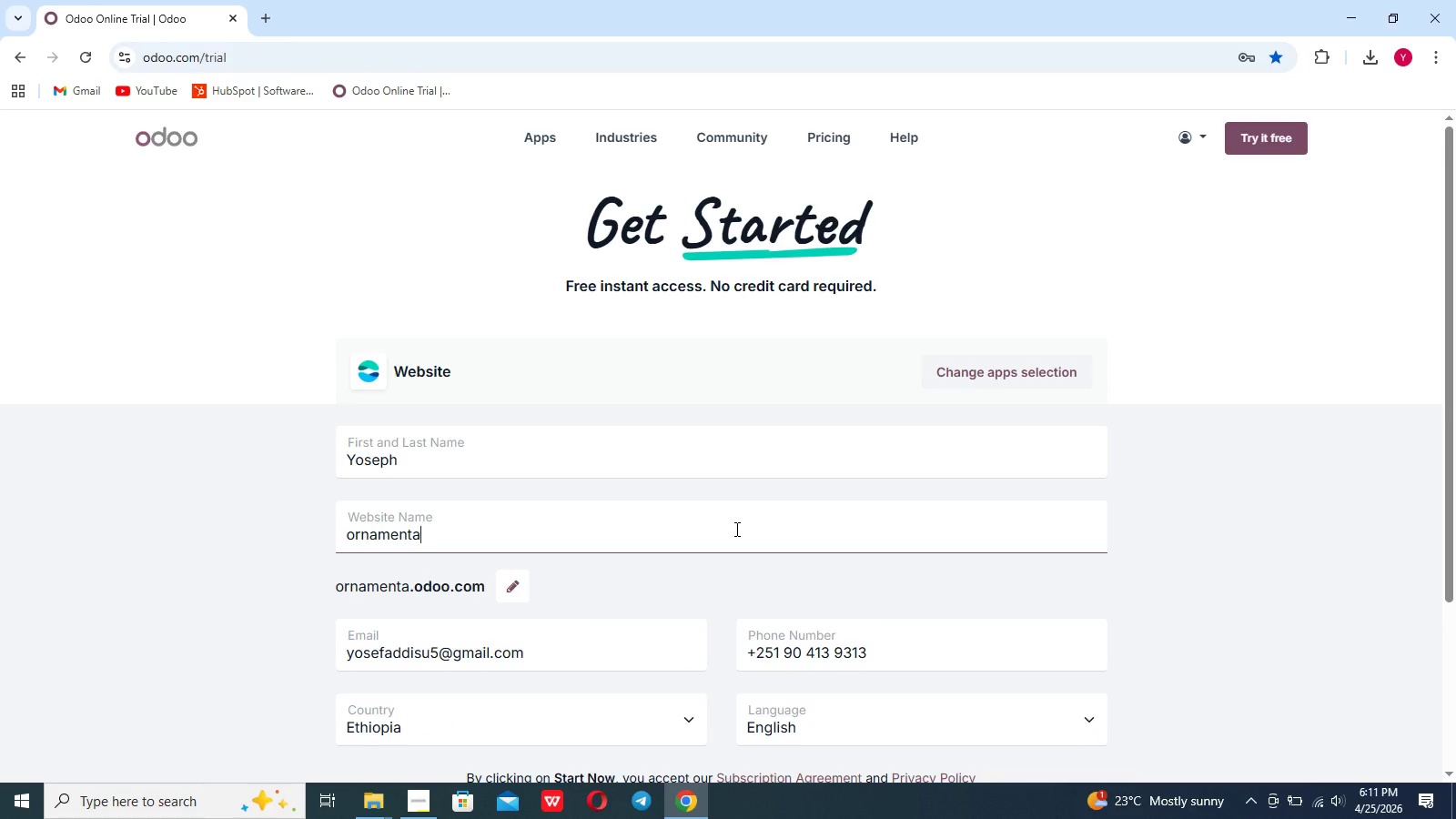 
type(l ironwork mwin)
key(Backspace)
key(Backspace)
key(Backspace)
type(aintenance)
 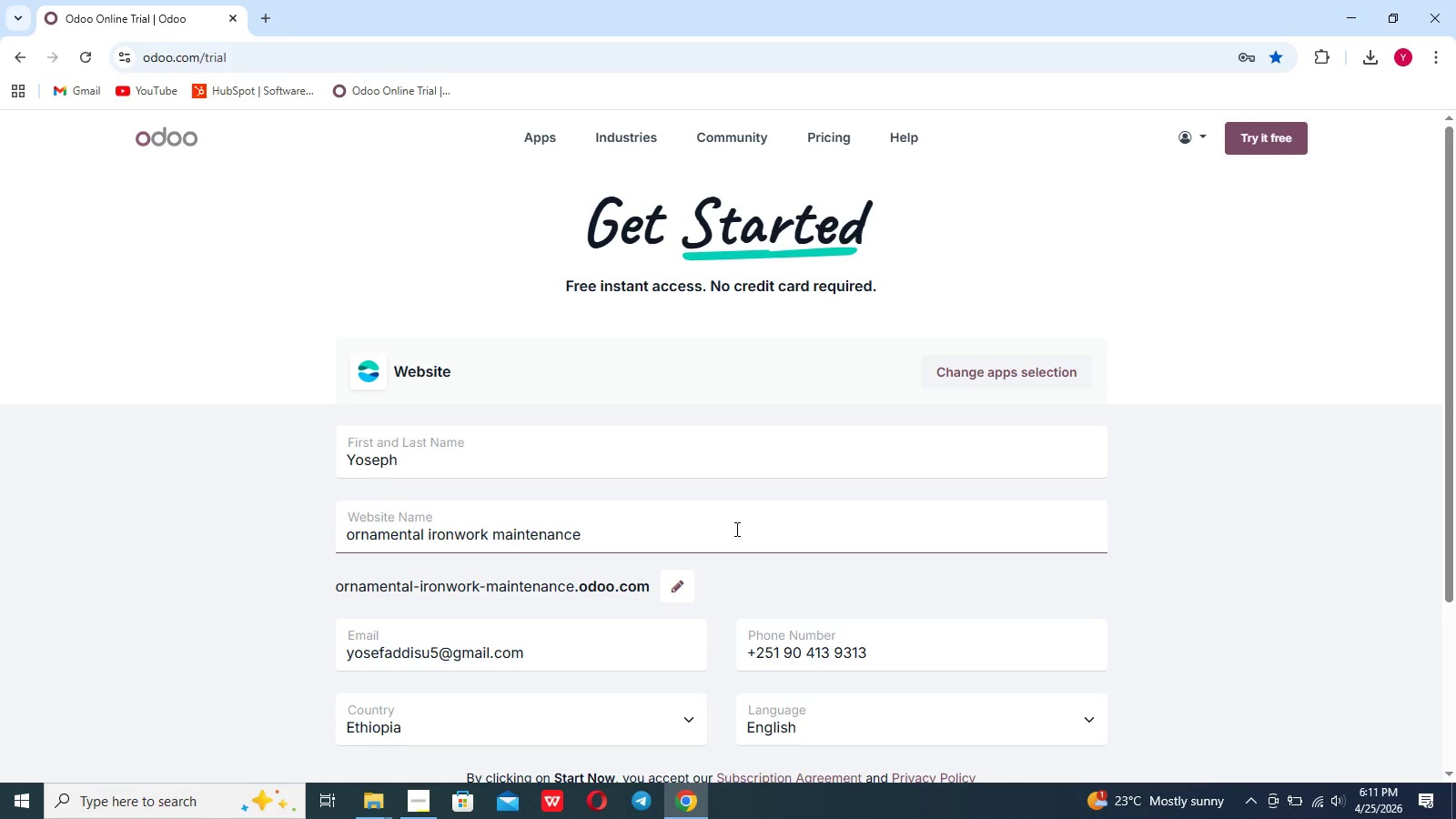 
scroll: coordinate [735, 529], scroll_direction: down, amount: 93.0
 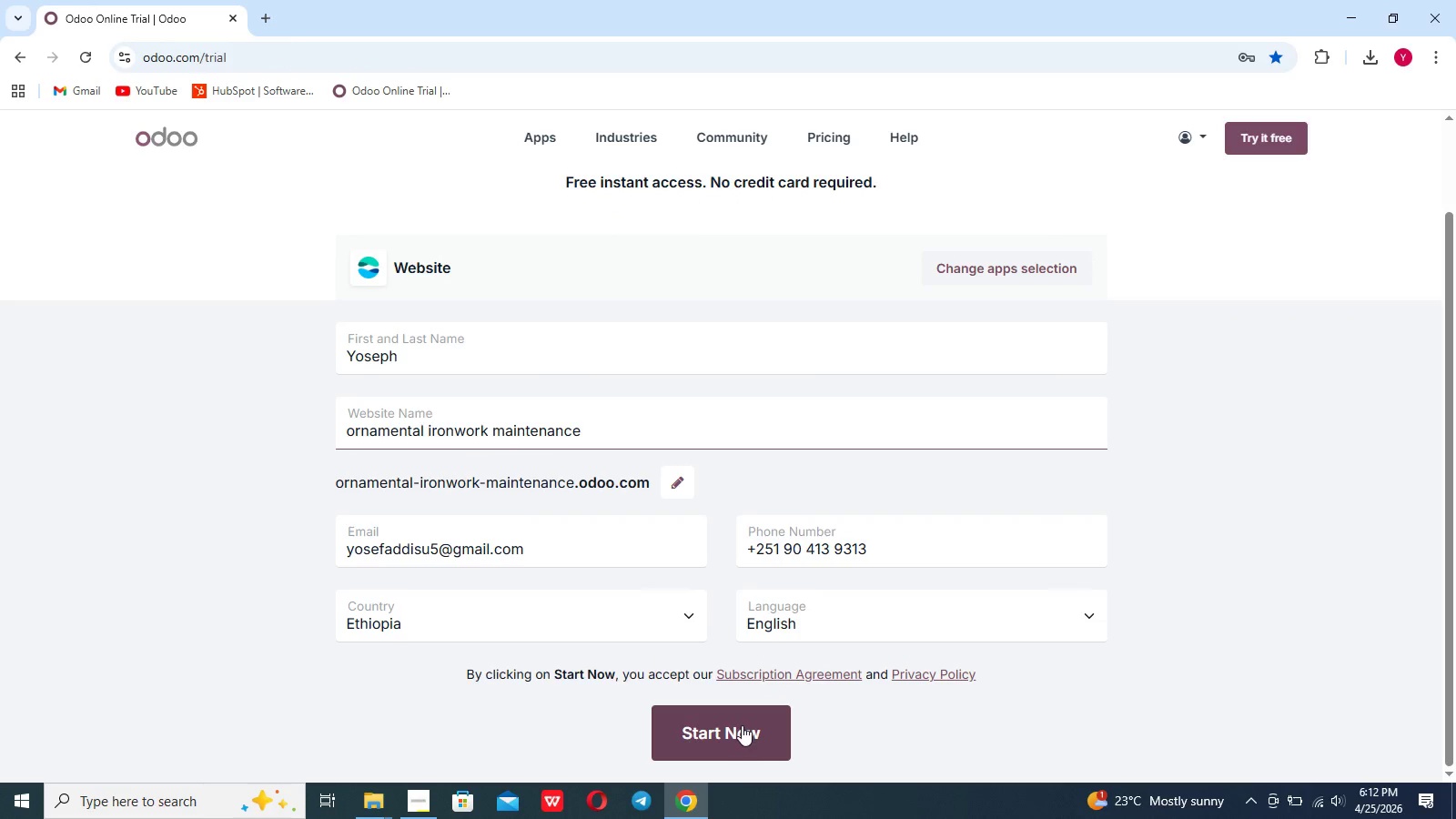 
left_click([742, 725])
 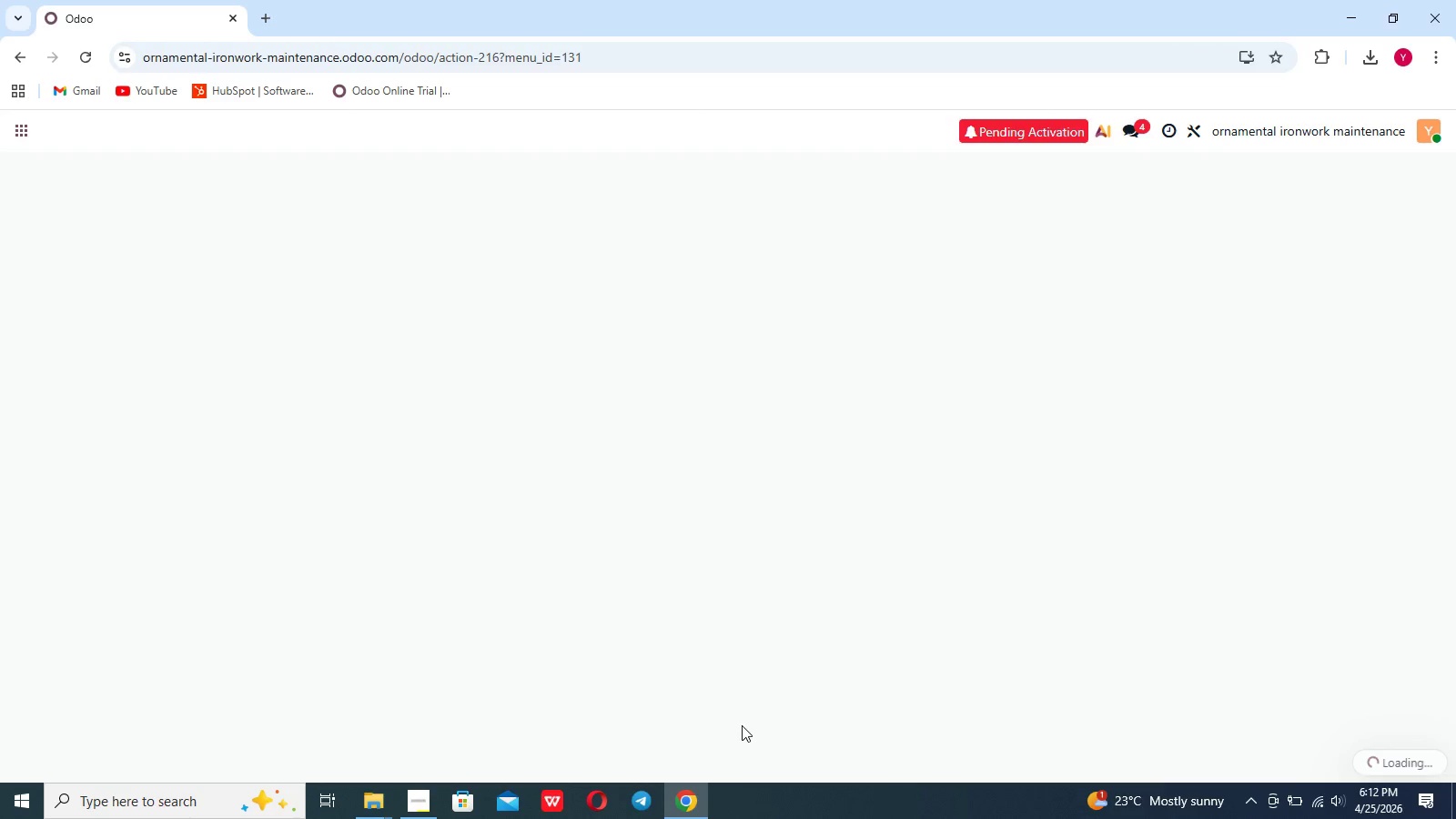 
wait(36.64)
 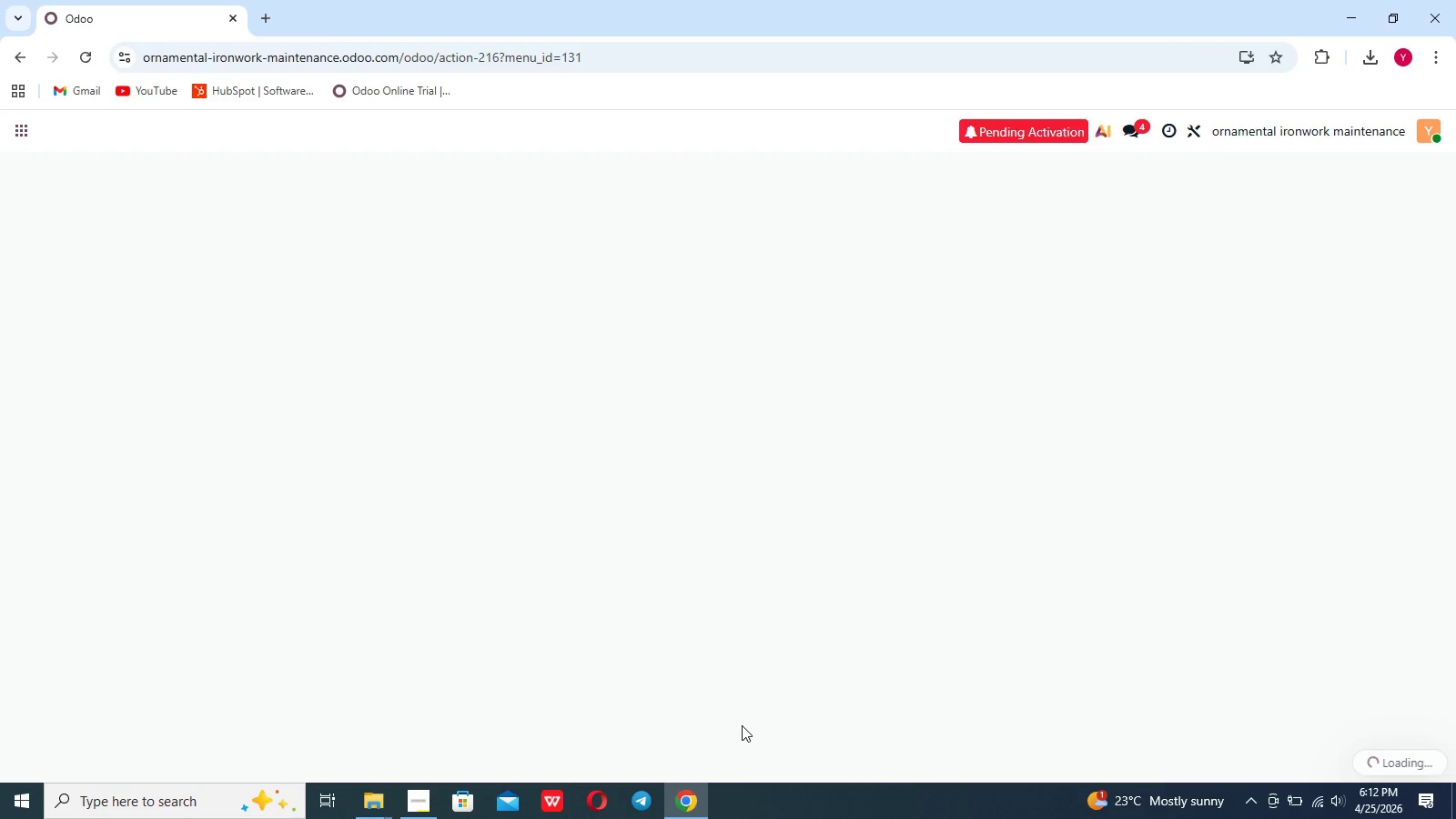 
left_click([1218, 755])
 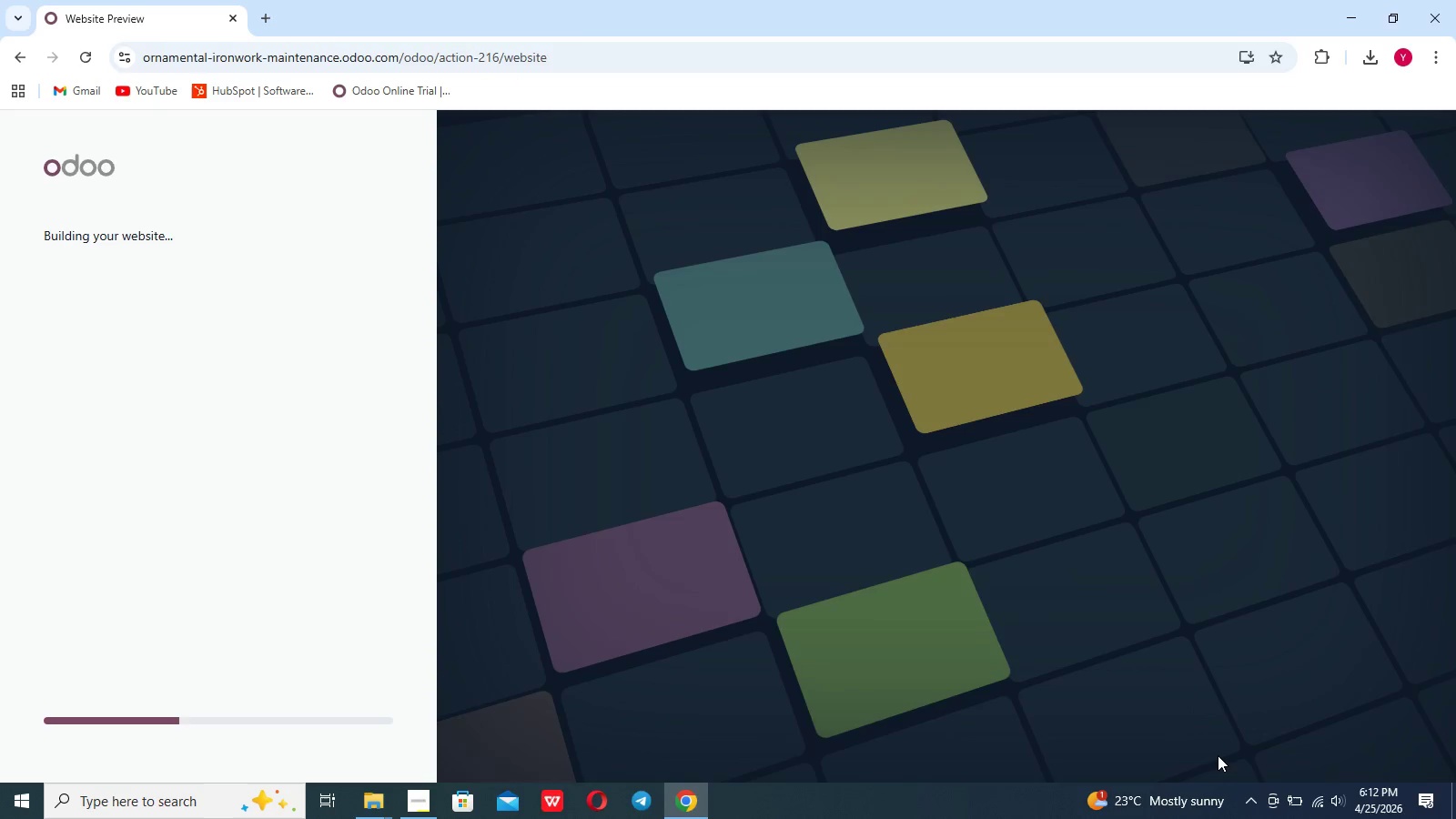 
wait(12.28)
 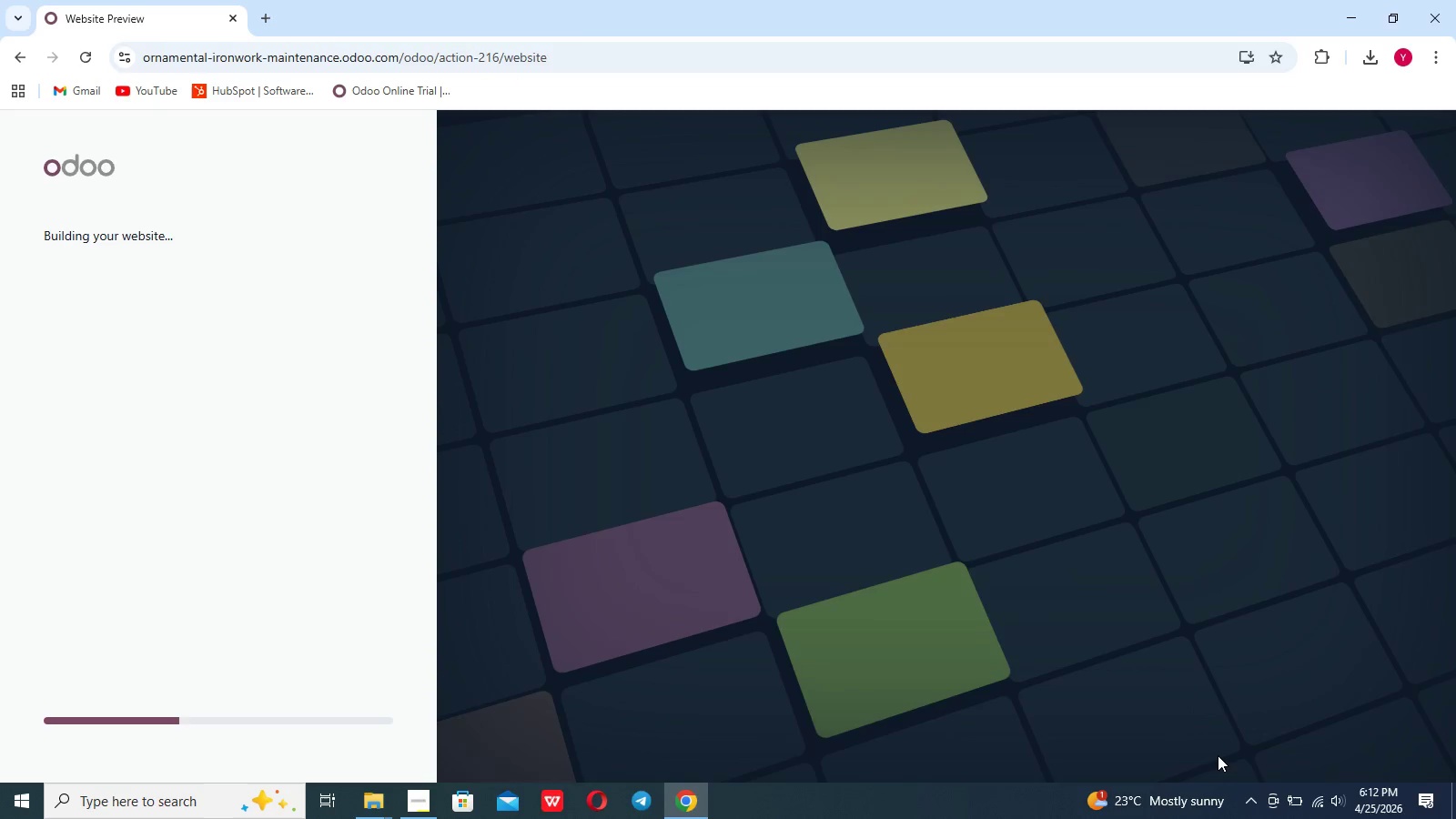 
left_click([1386, 142])
 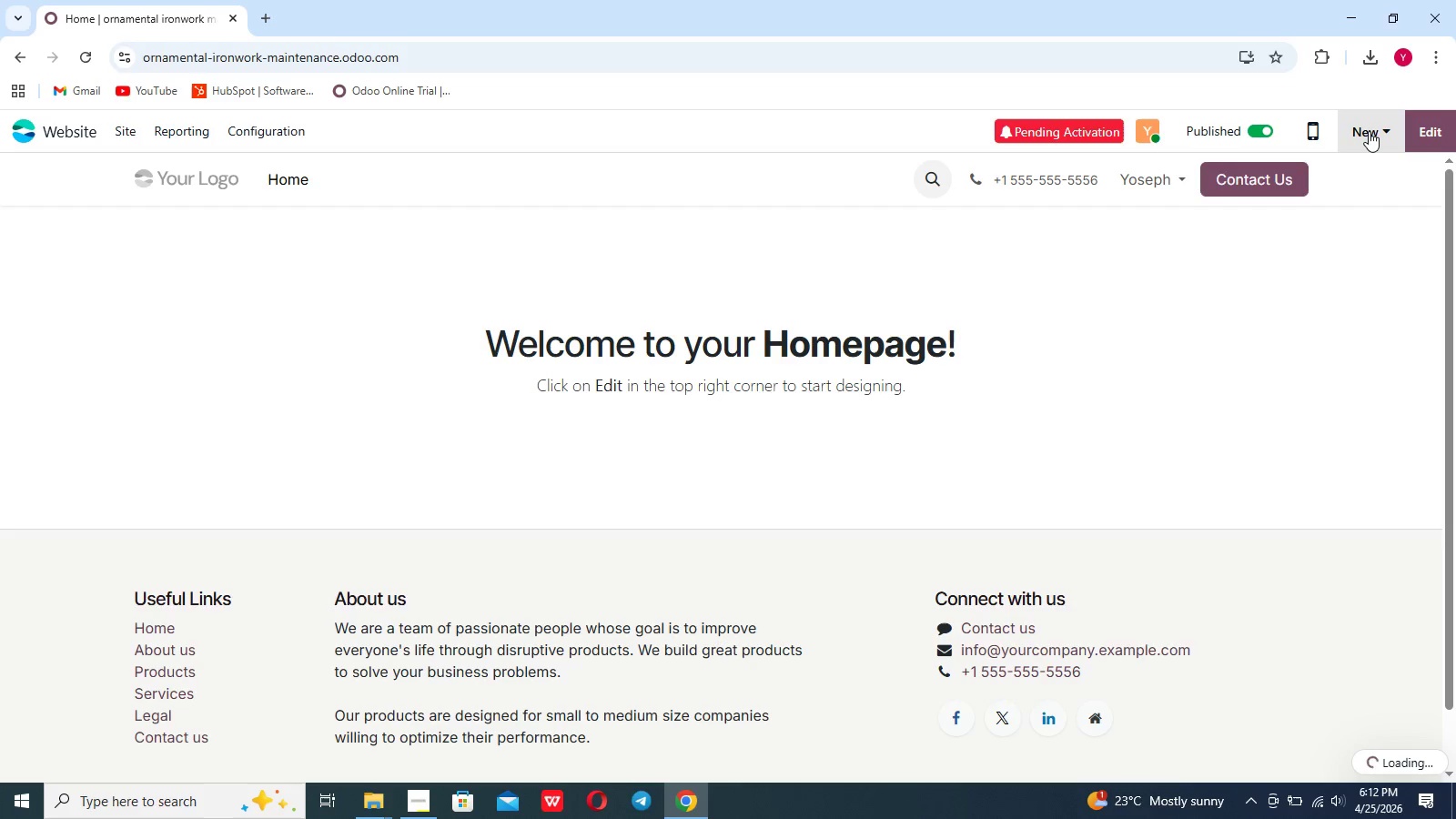 
left_click([1369, 131])
 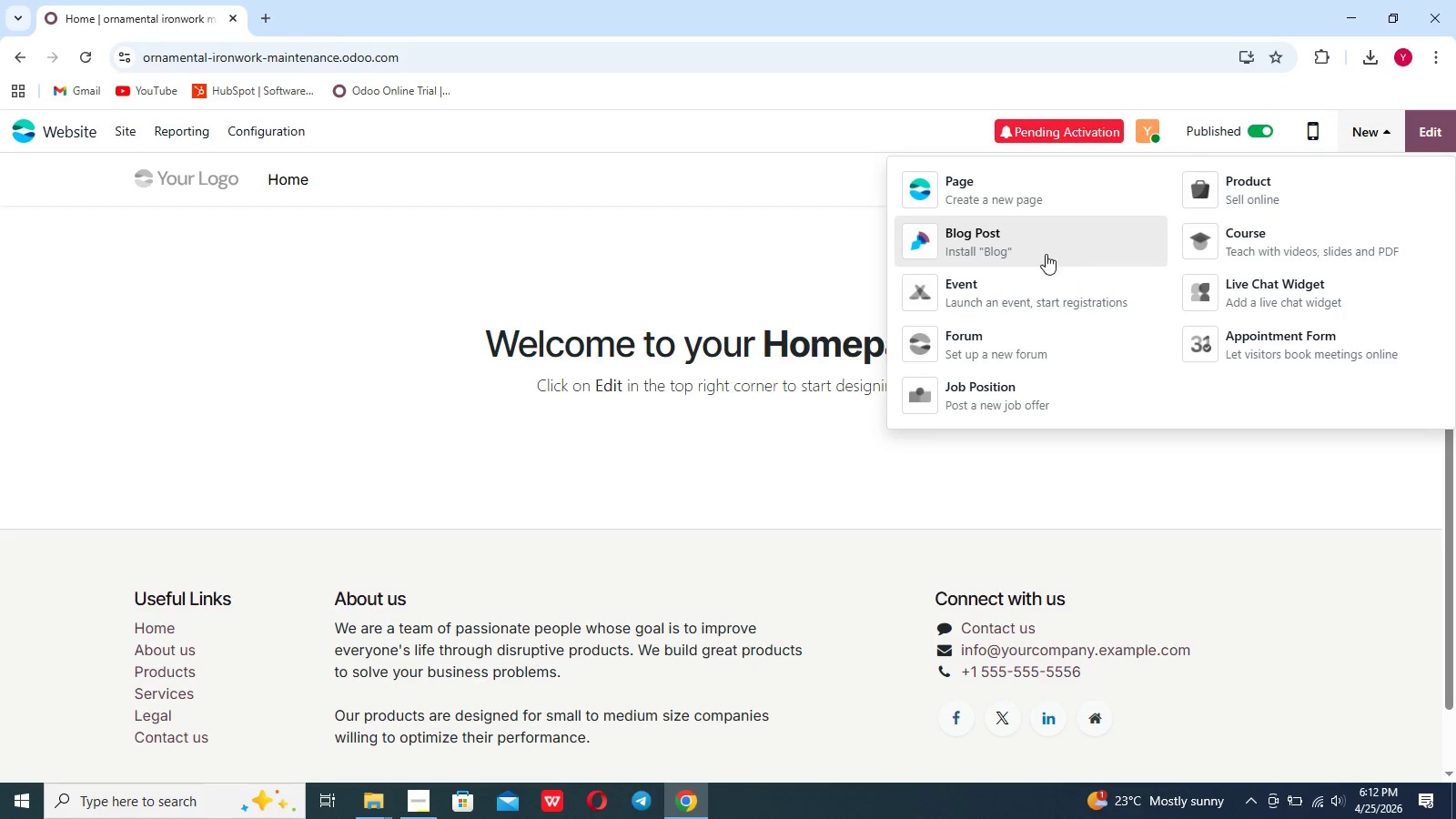 
left_click([1044, 253])
 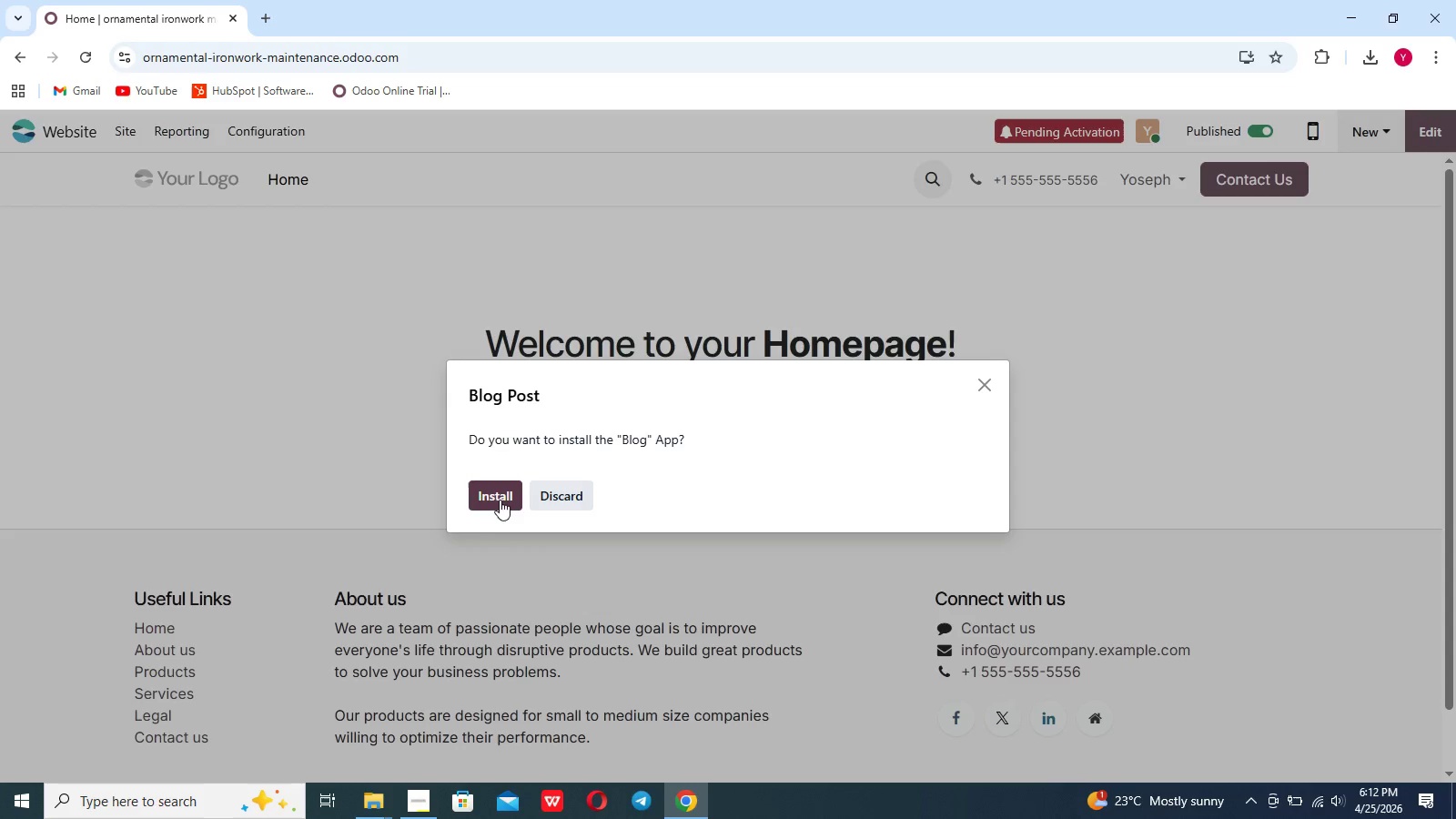 
left_click([501, 499])
 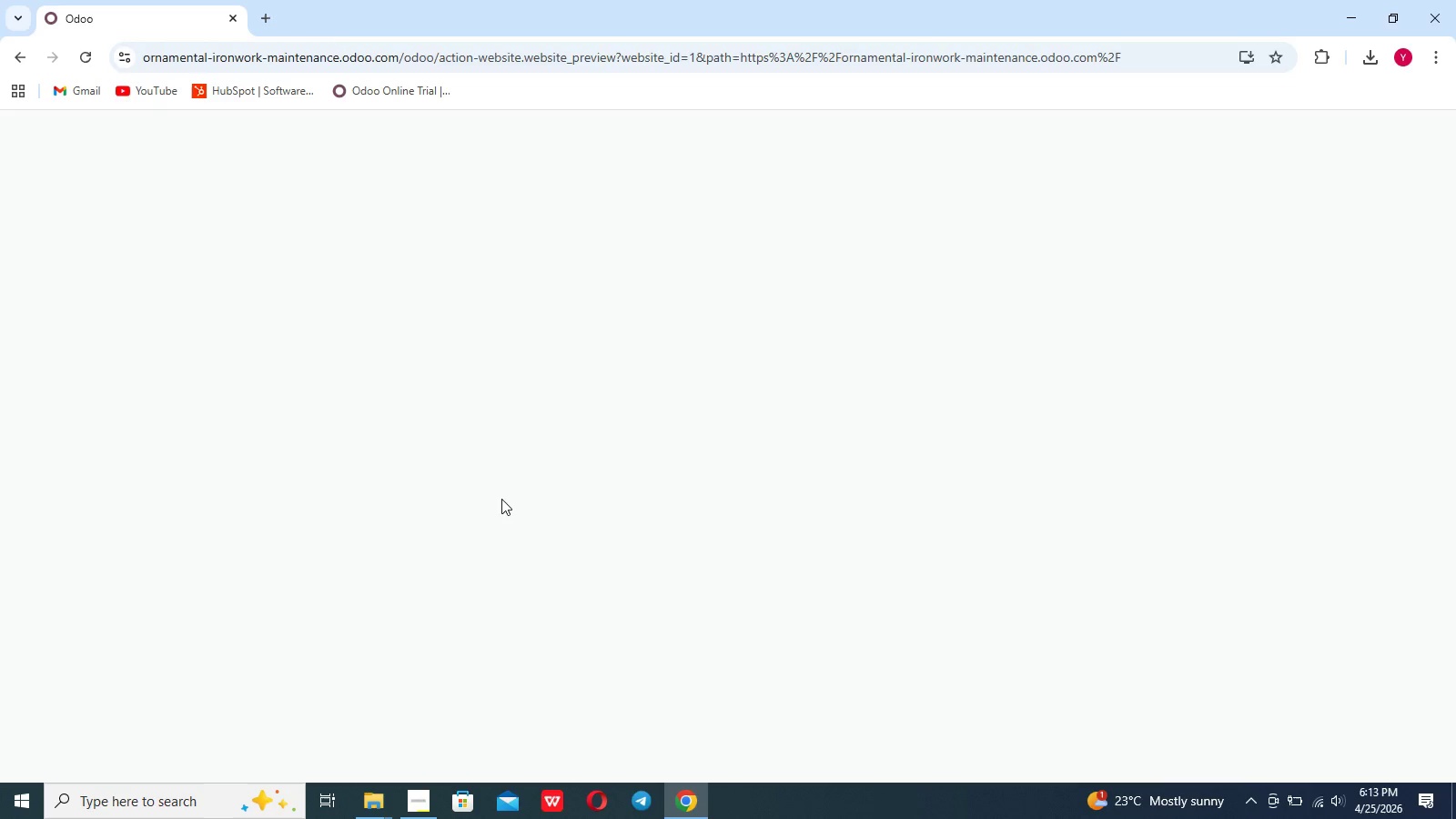 
wait(16.76)
 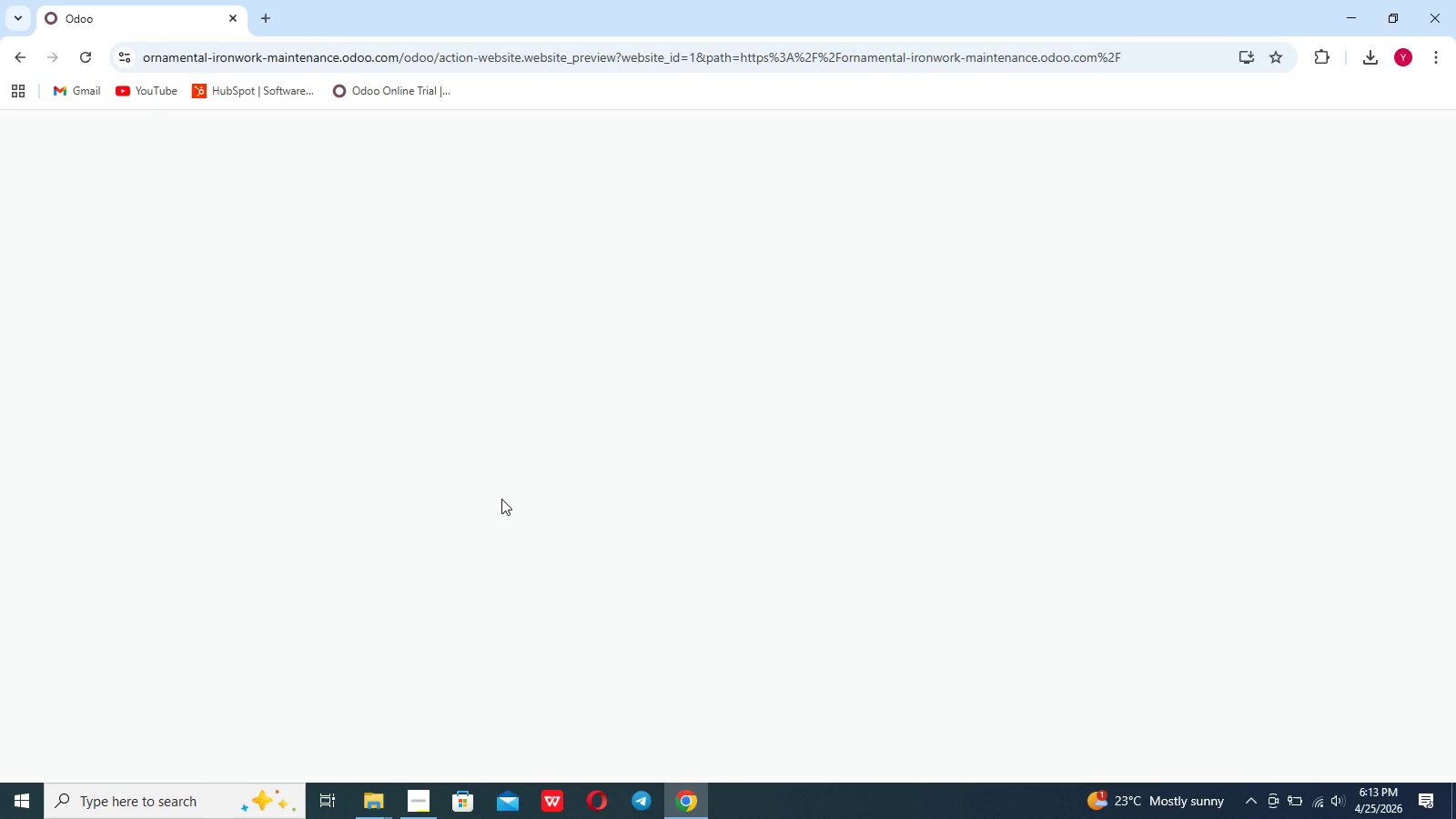 
left_click([1373, 123])
 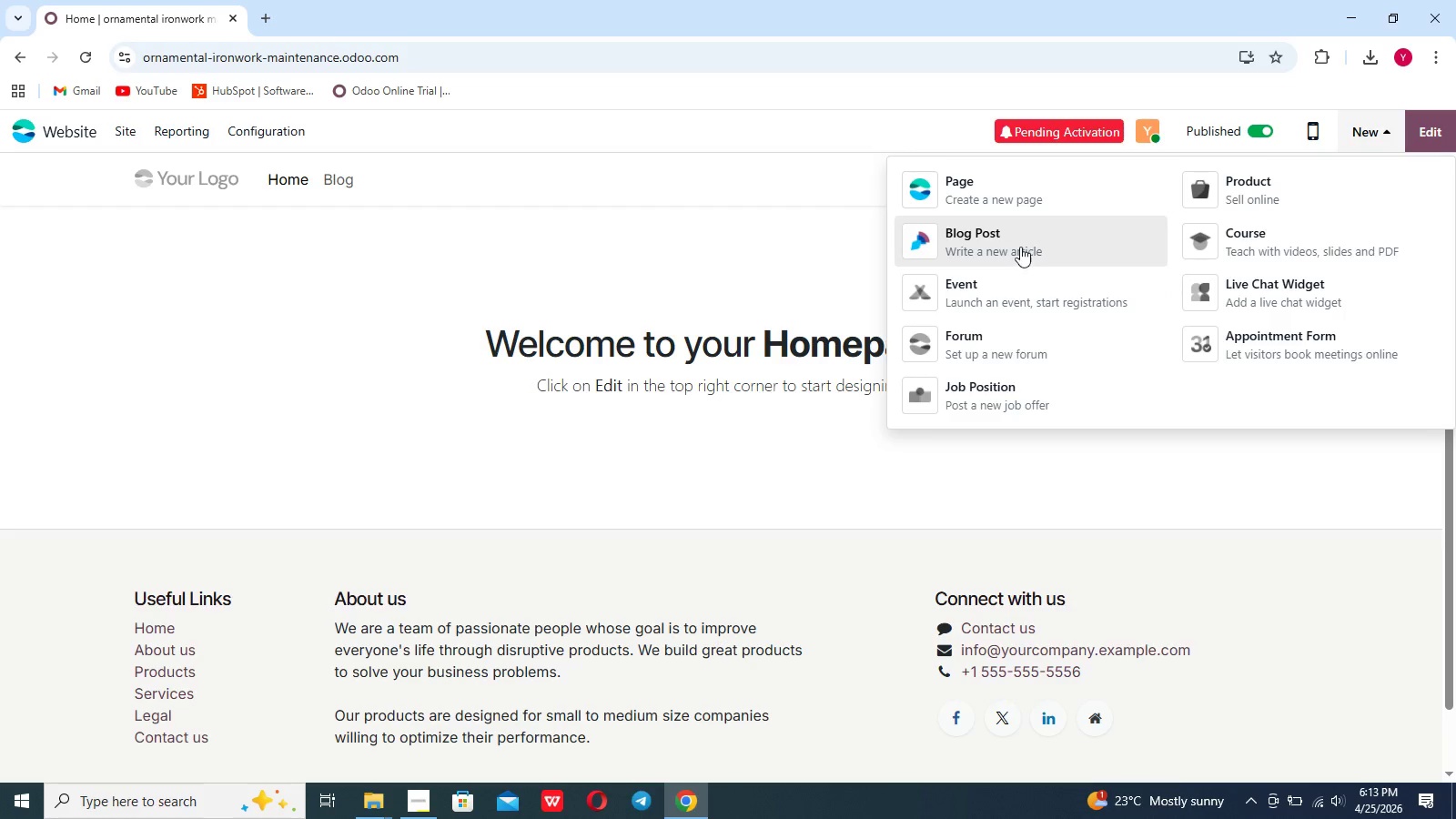 
left_click([1020, 247])
 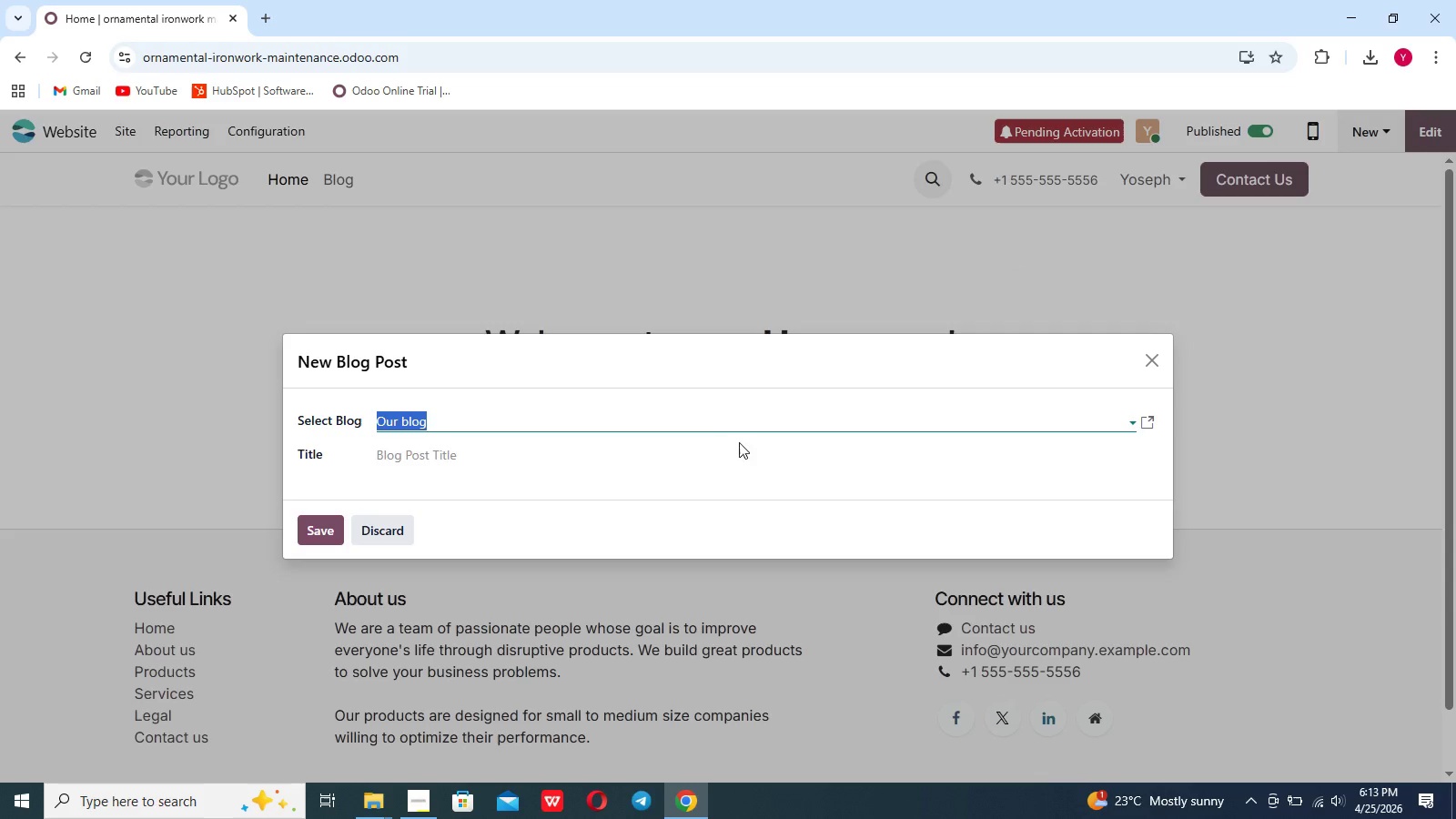 
left_click([716, 453])
 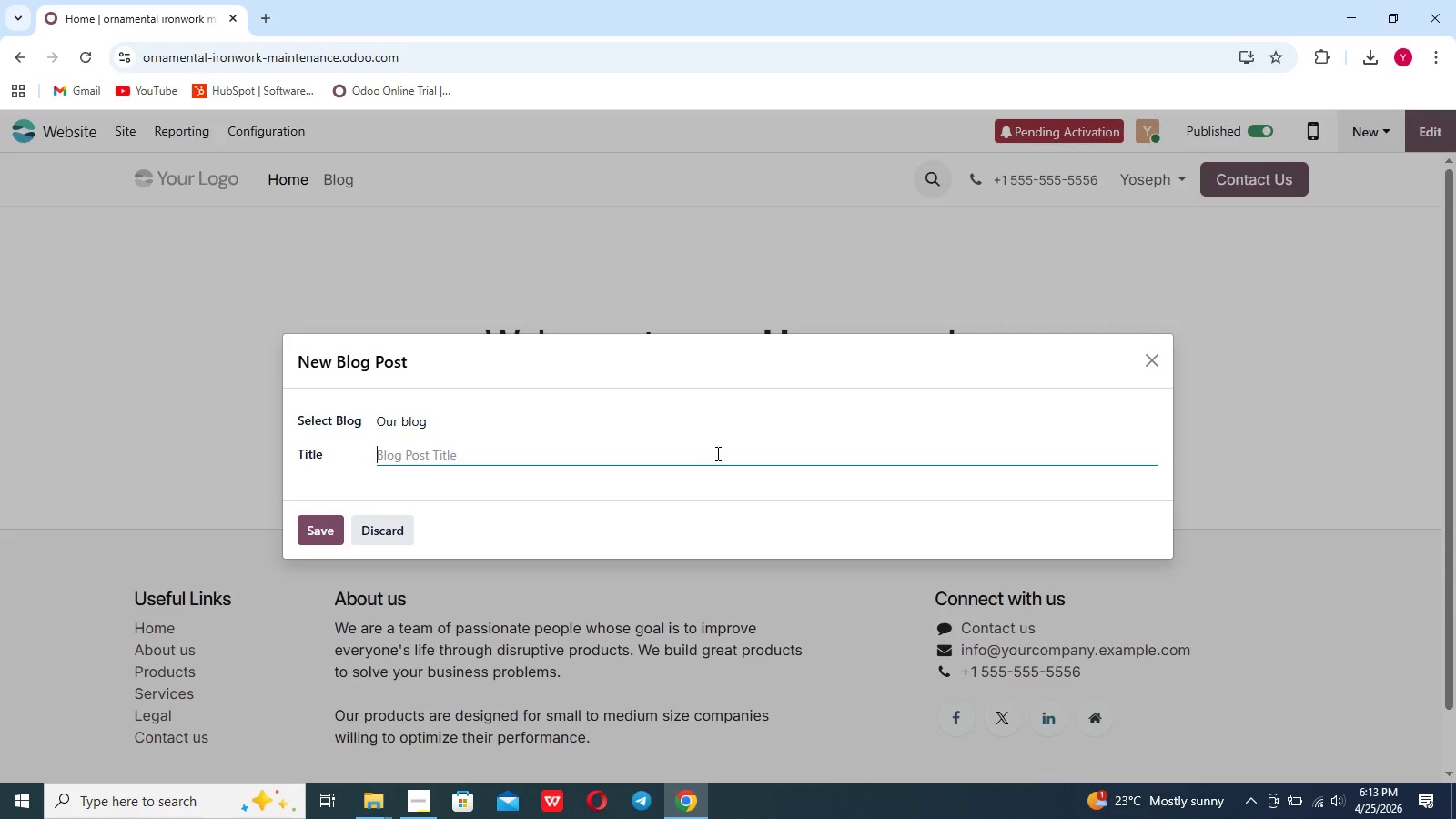 
wait(6.5)
 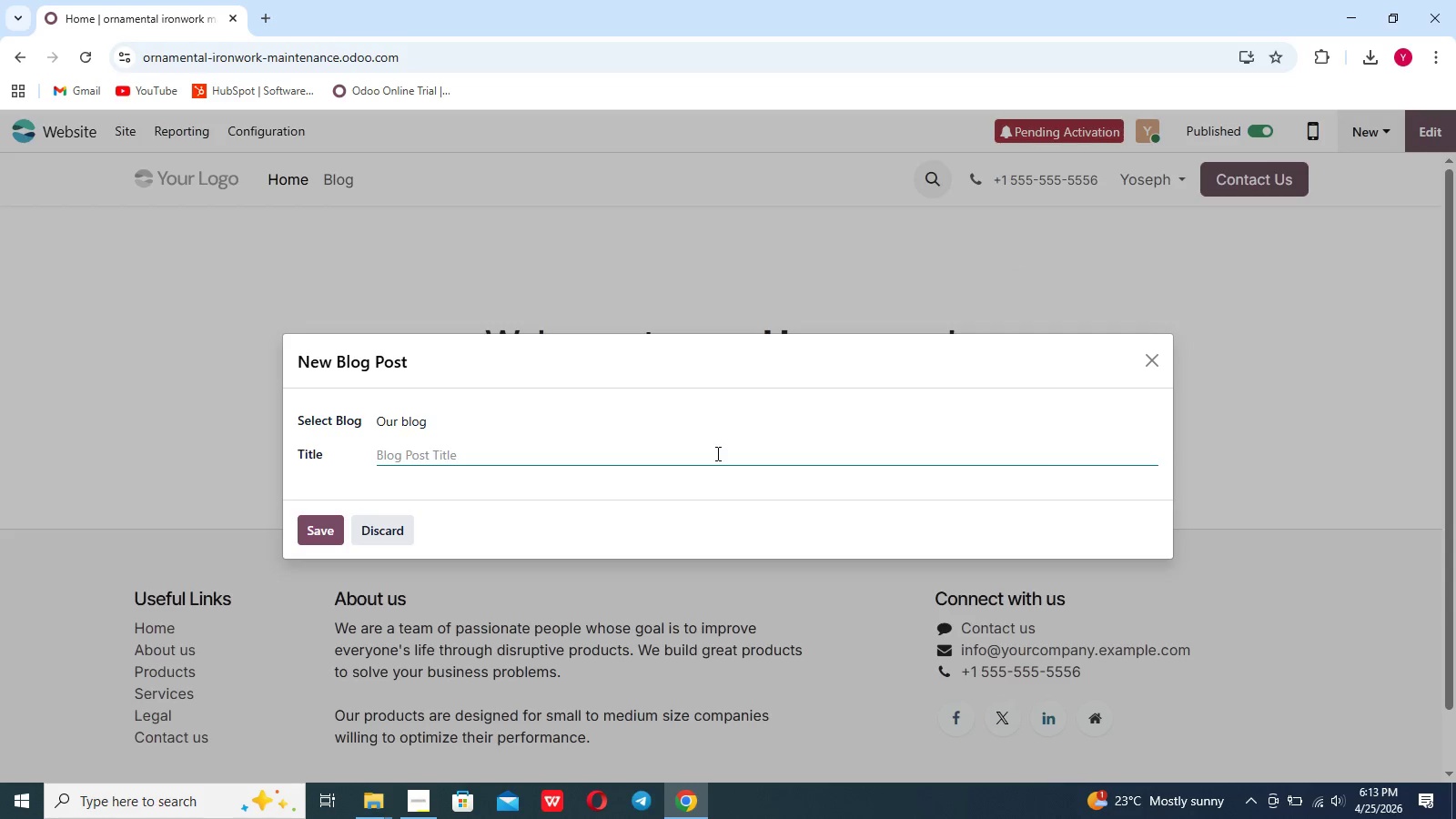 
type(PRESEVING Your )
 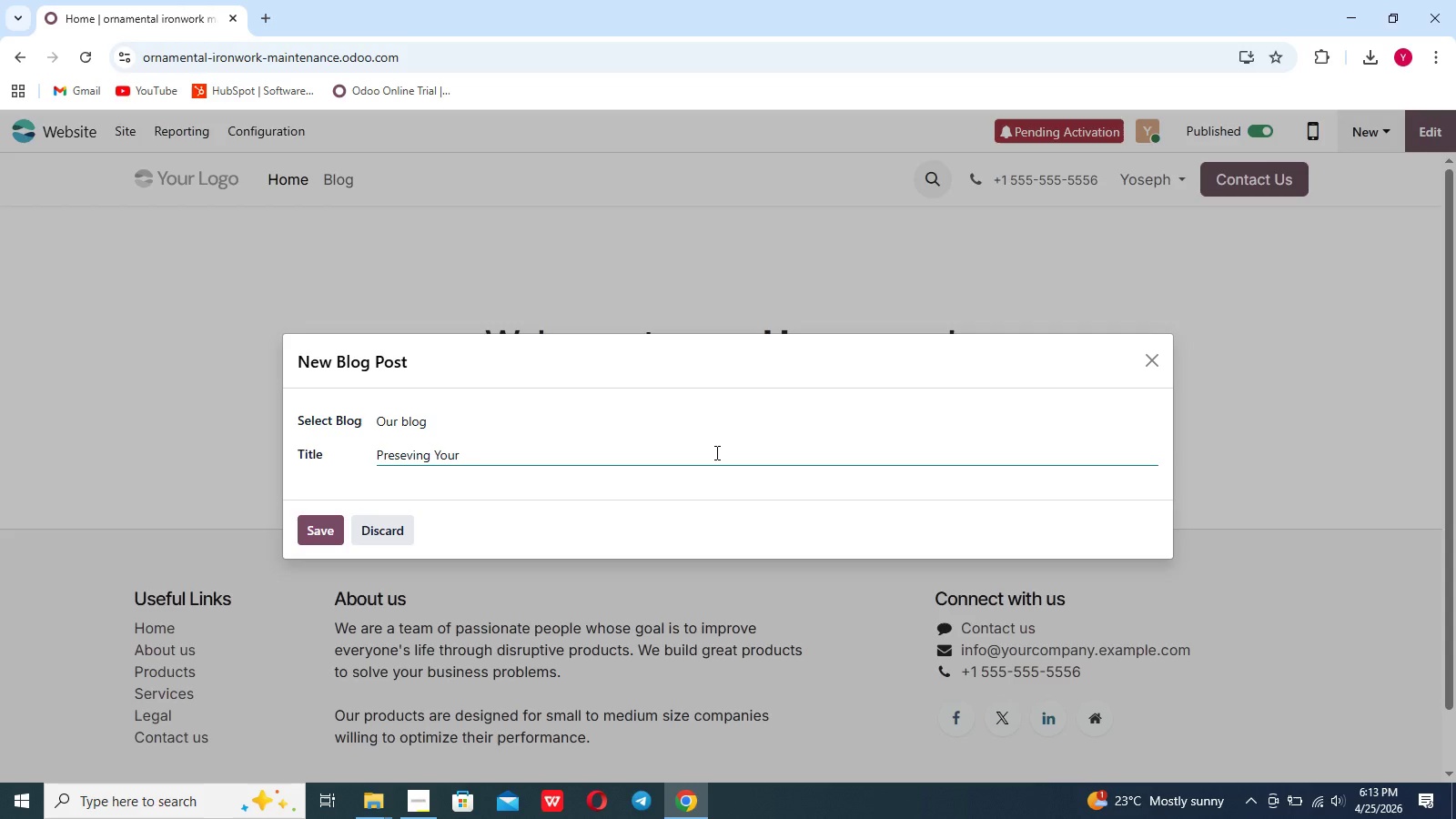 
type(In)
 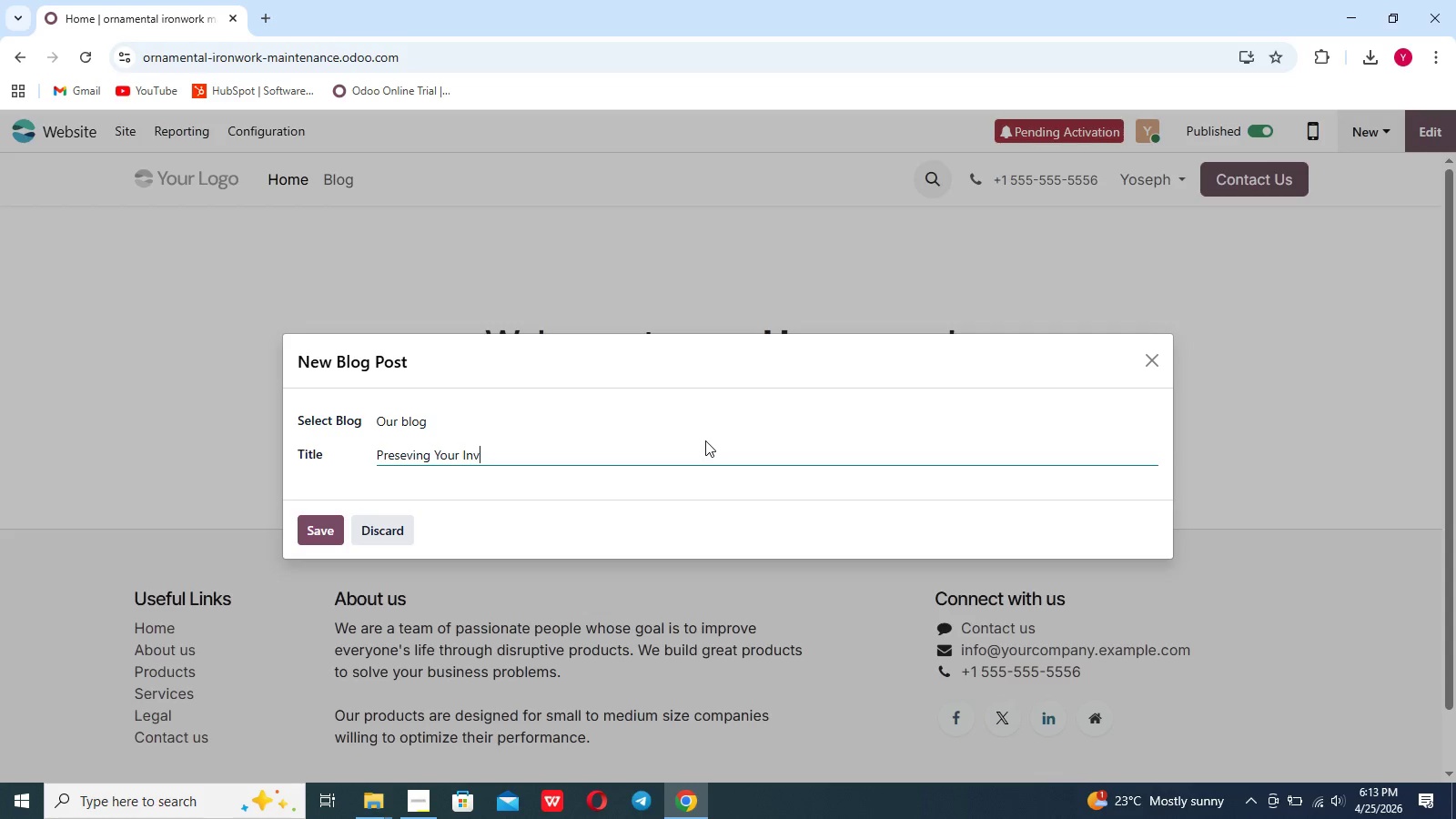 
type(vestment")
key(Backspace)
type(|)
key(Backspace)
type(; Winter Mintenance fir=)
key(Backspace)
key(Backspace)
key(Backspace)
type(or Custom Coastal Ironwork)
 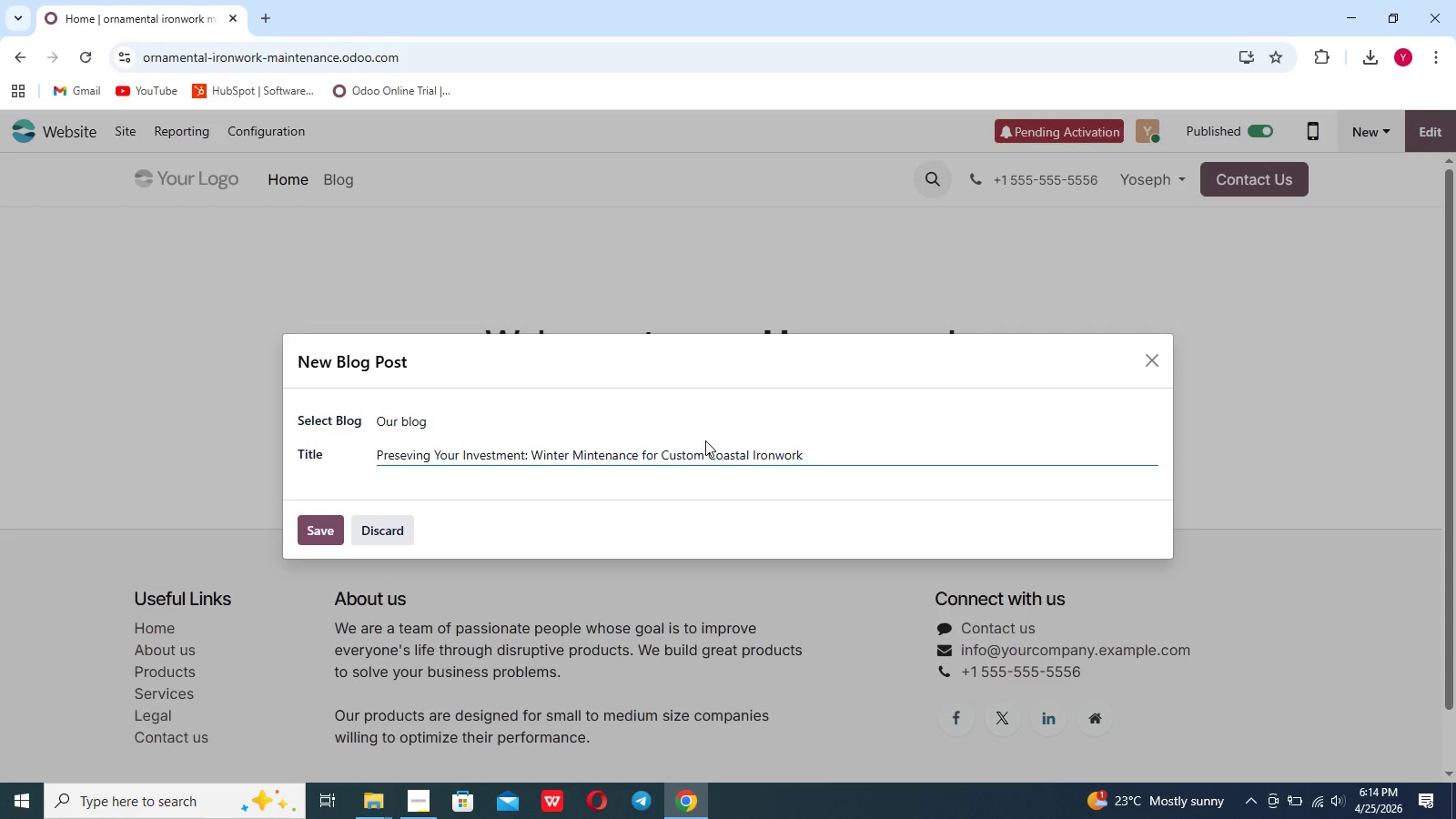 
left_click([327, 530])
 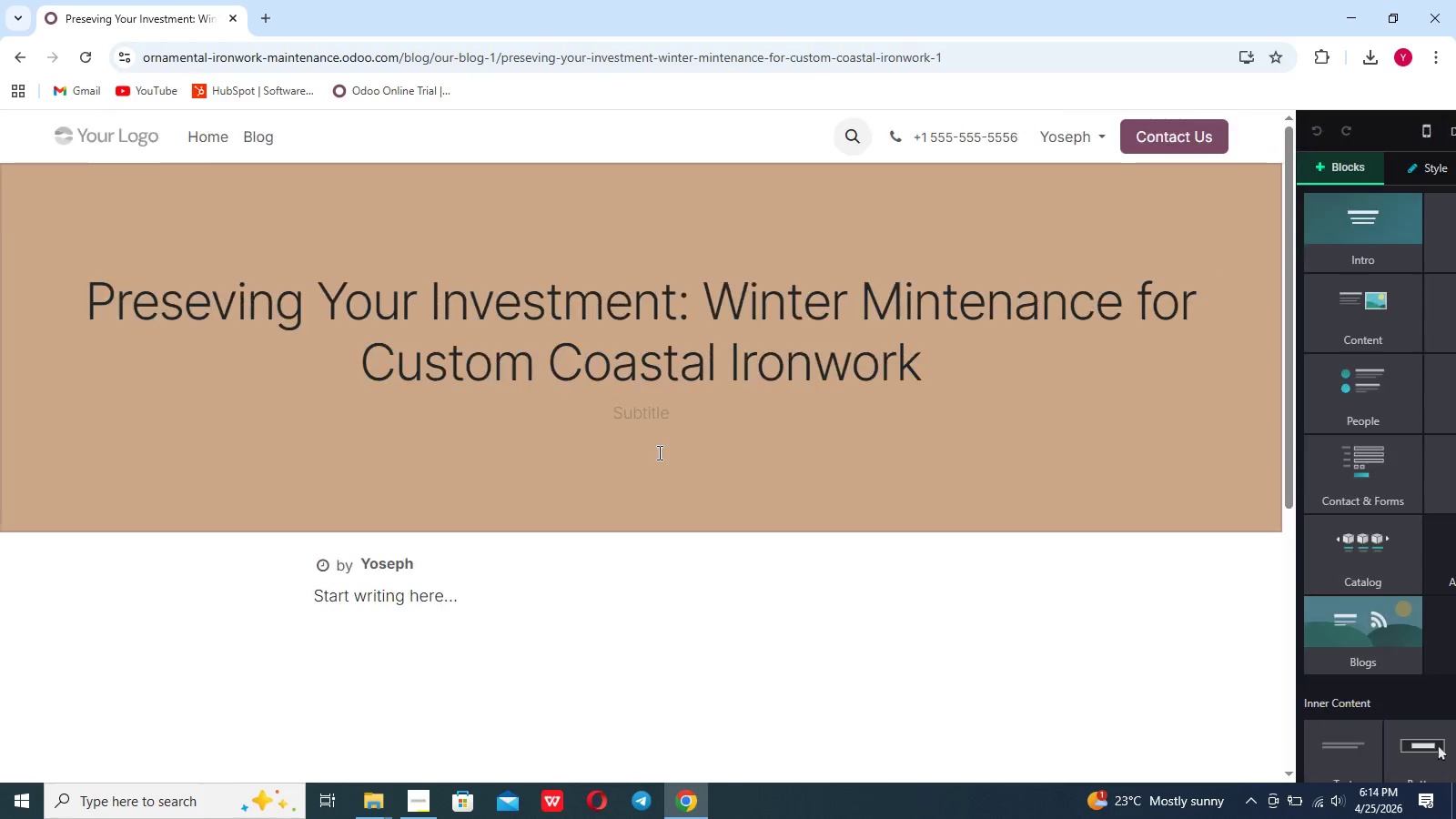 
left_click([612, 416])
 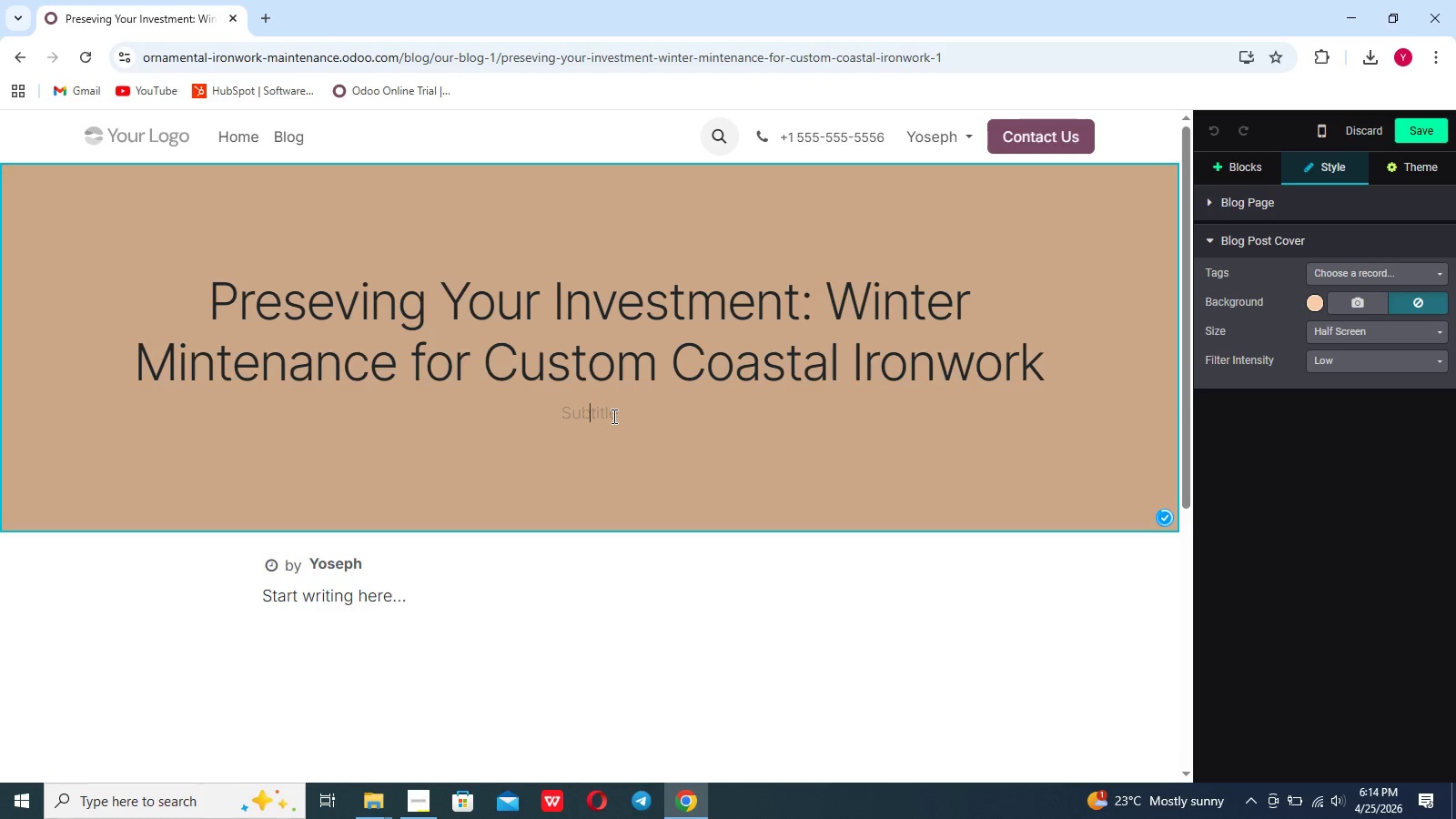 
type(Expert pro)
 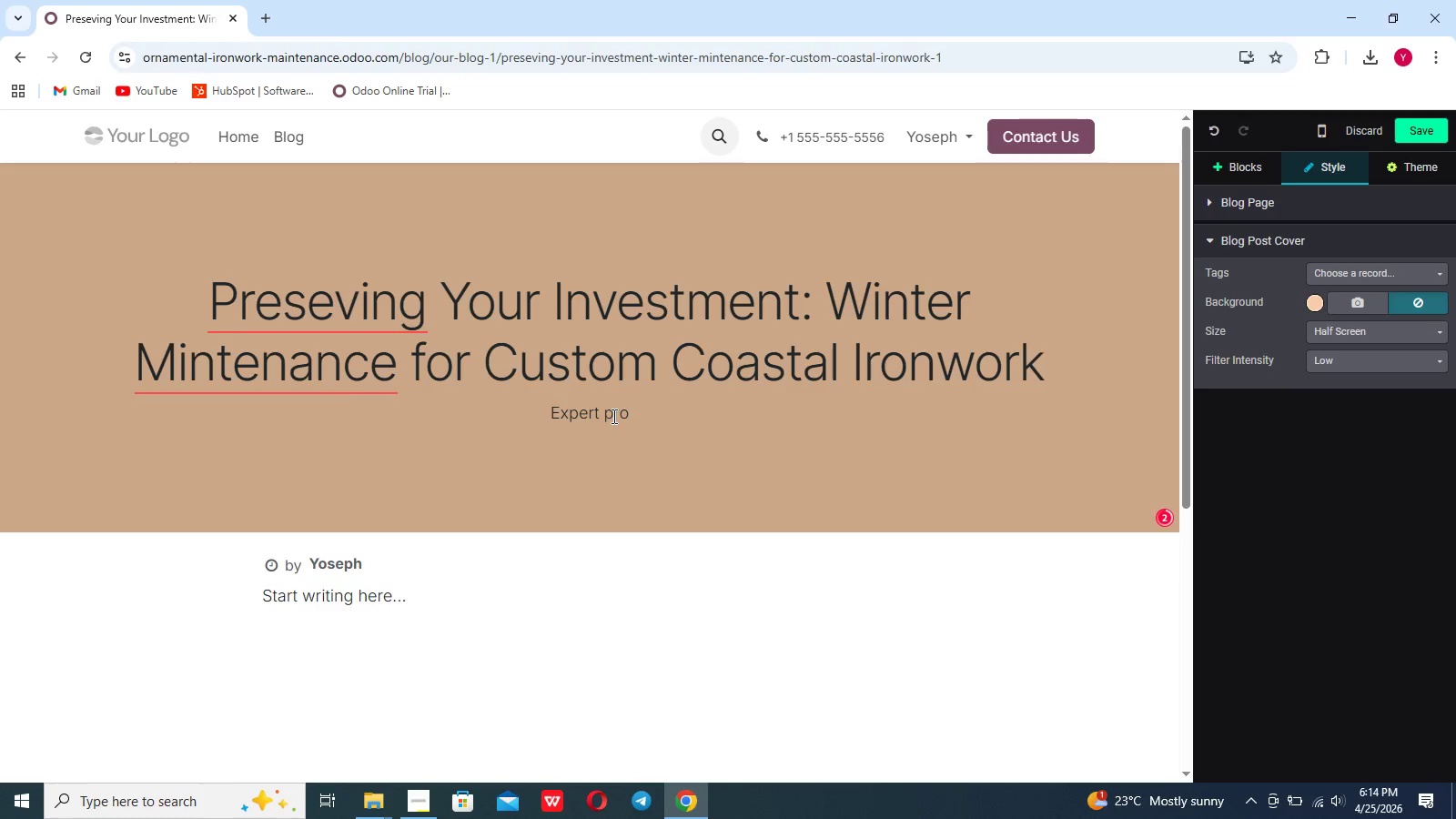 
type(tection strategies for luxury railinh)
key(Backspace)
type(gs, gaesm)
key(Backspace)
key(Backspace)
key(Backspace)
type(tes, and outdoor fire pits)
 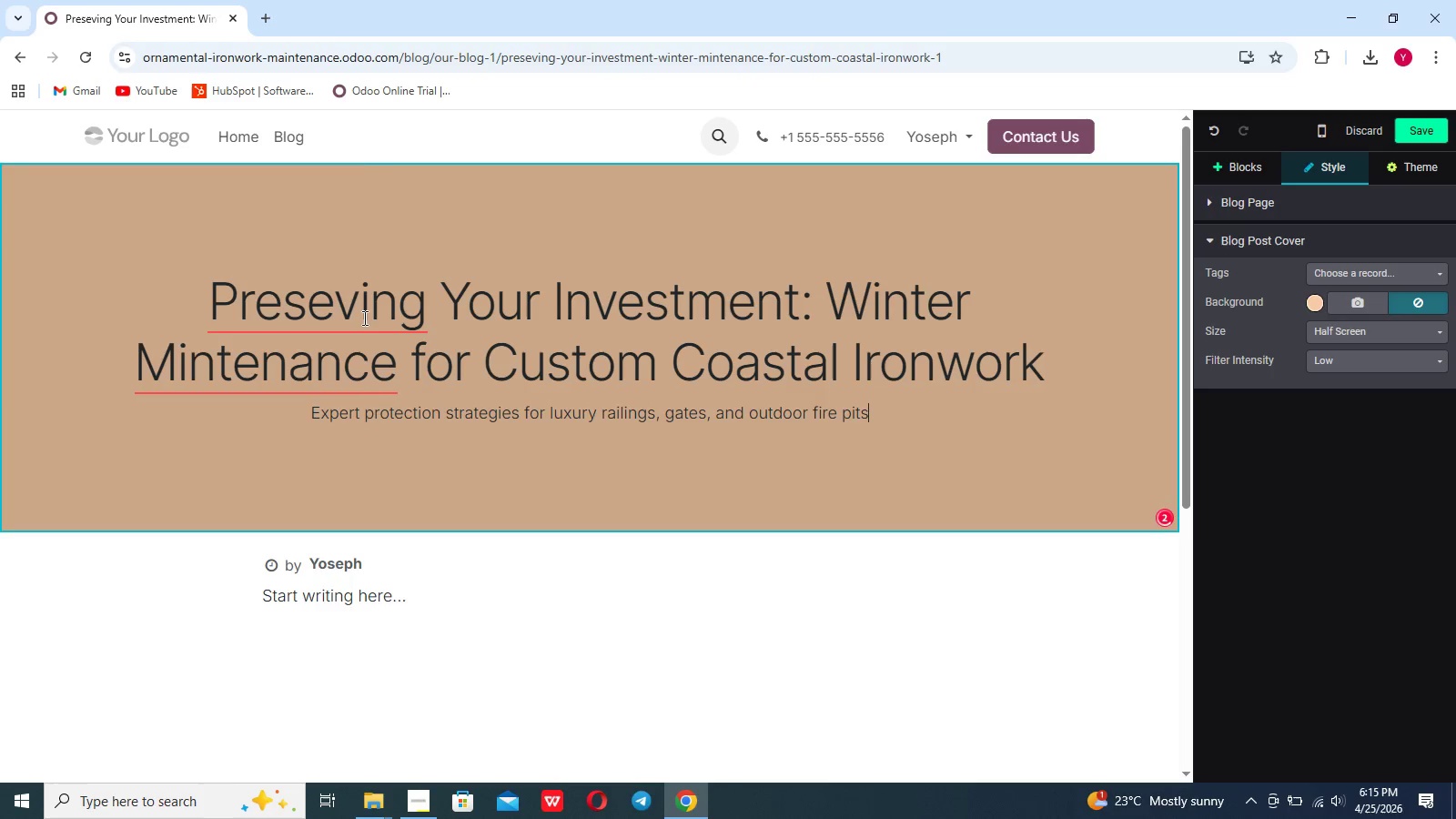 
left_click([360, 313])
 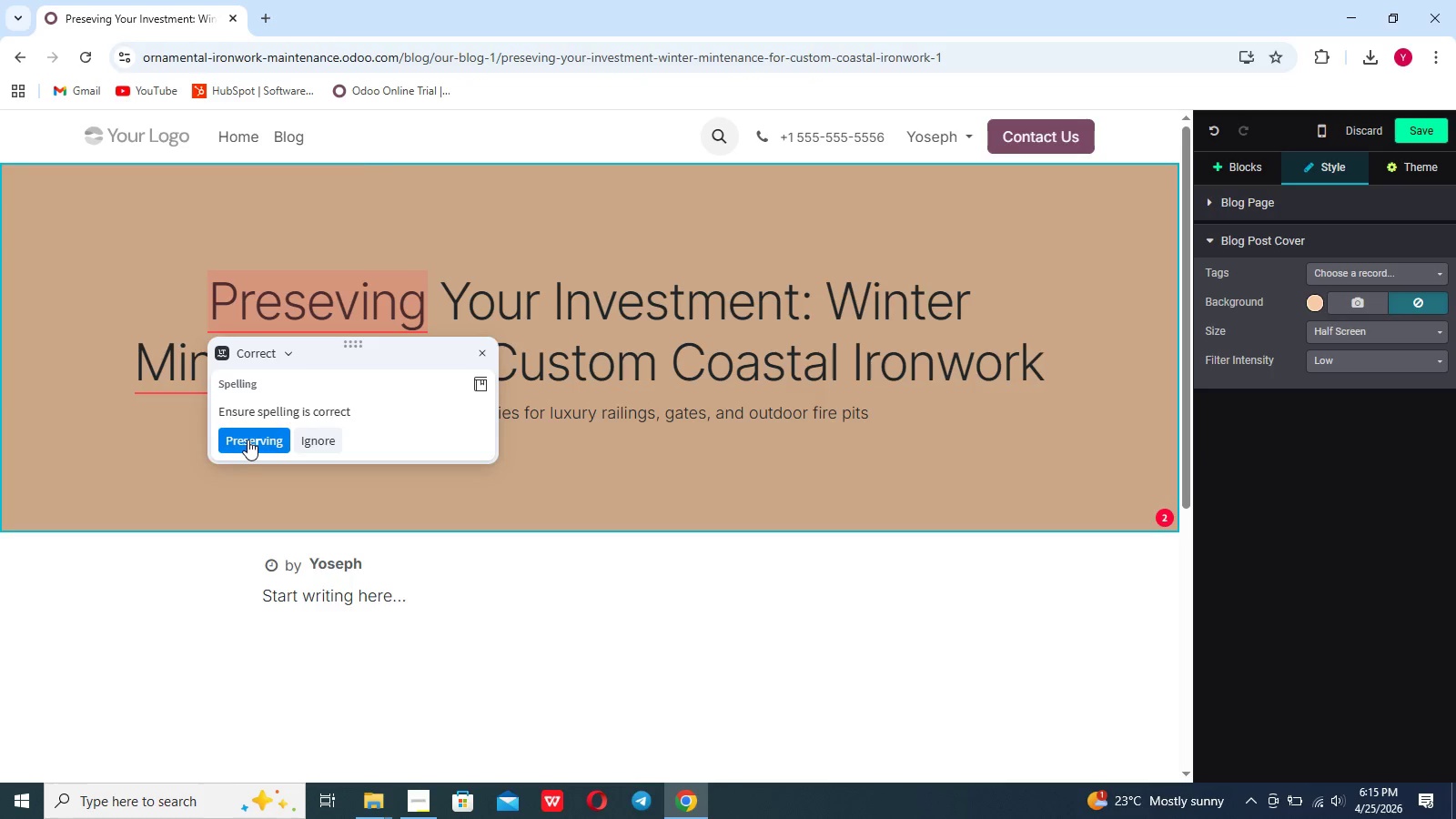 
left_click([248, 440])
 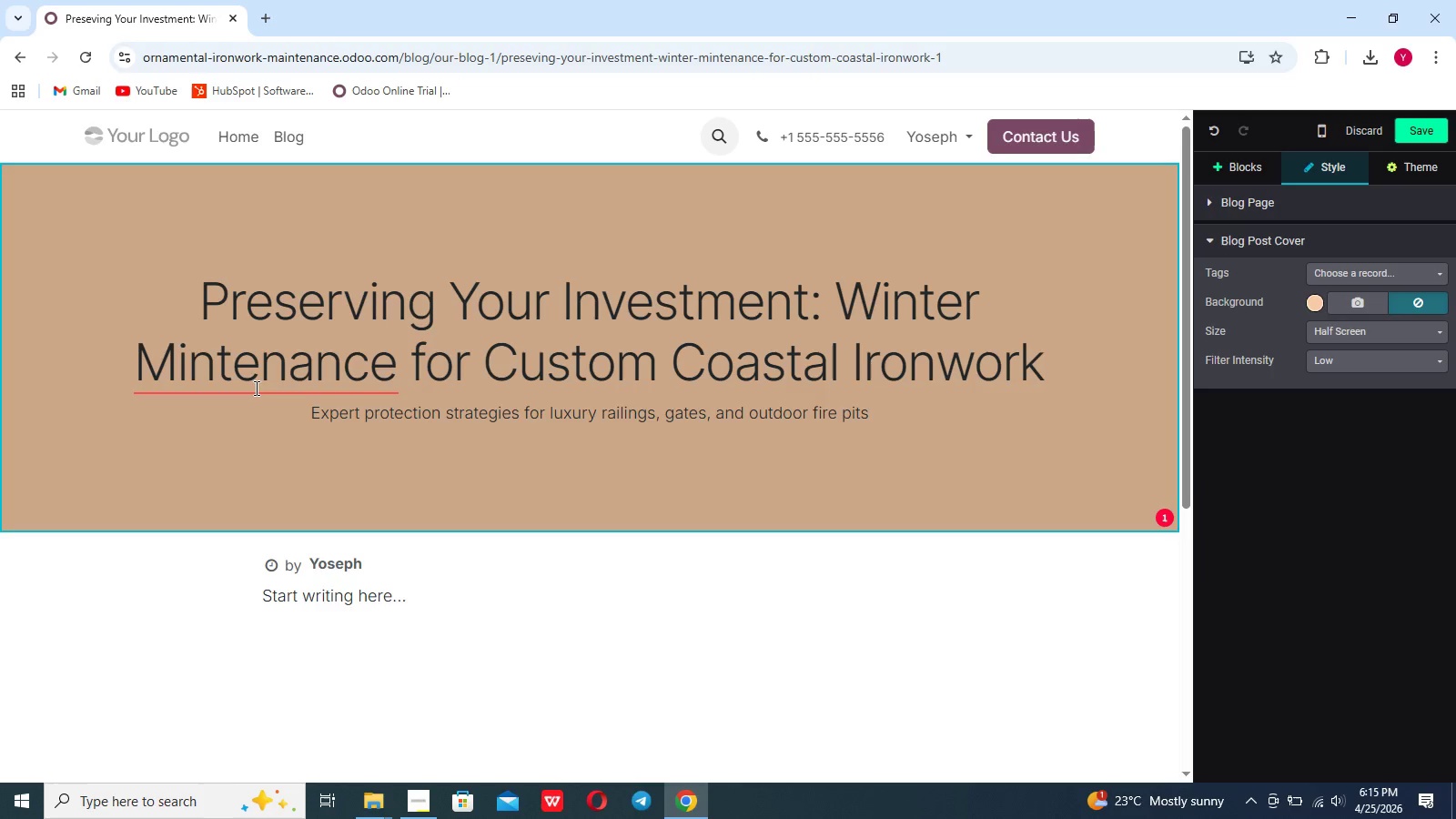 
left_click([255, 388])
 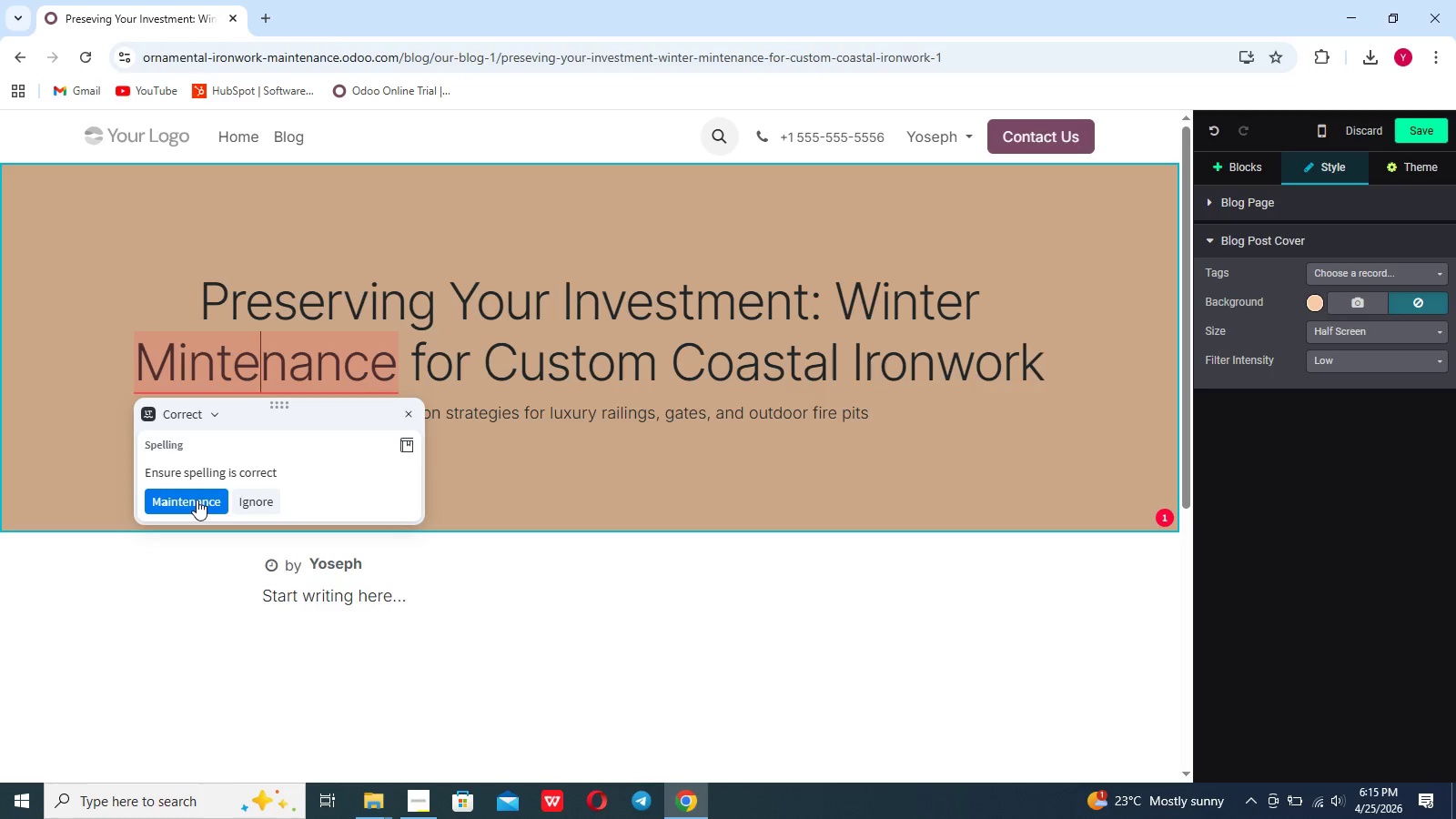 
left_click([197, 500])
 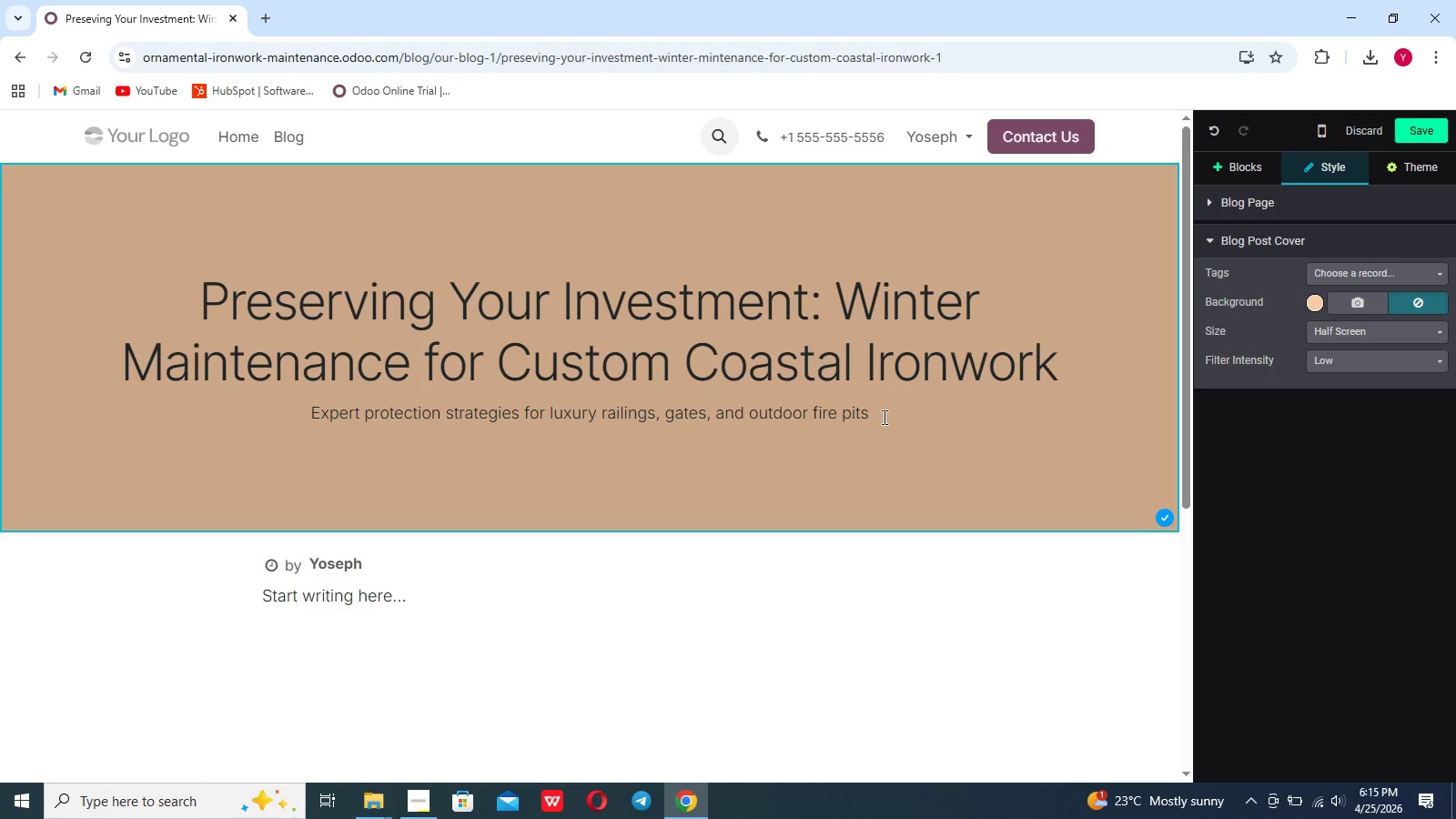 
left_click([911, 405])
 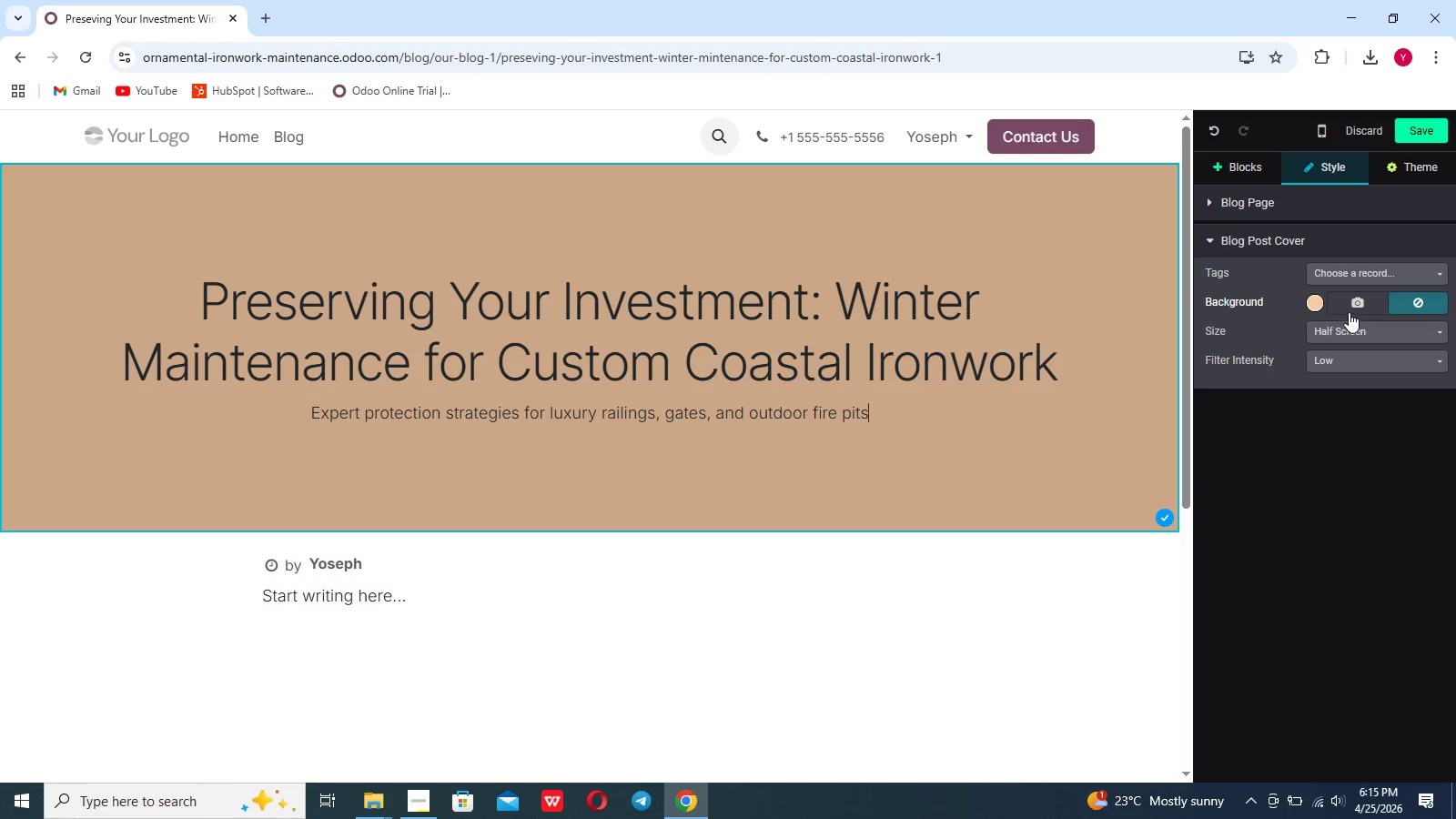 
left_click([1349, 310])
 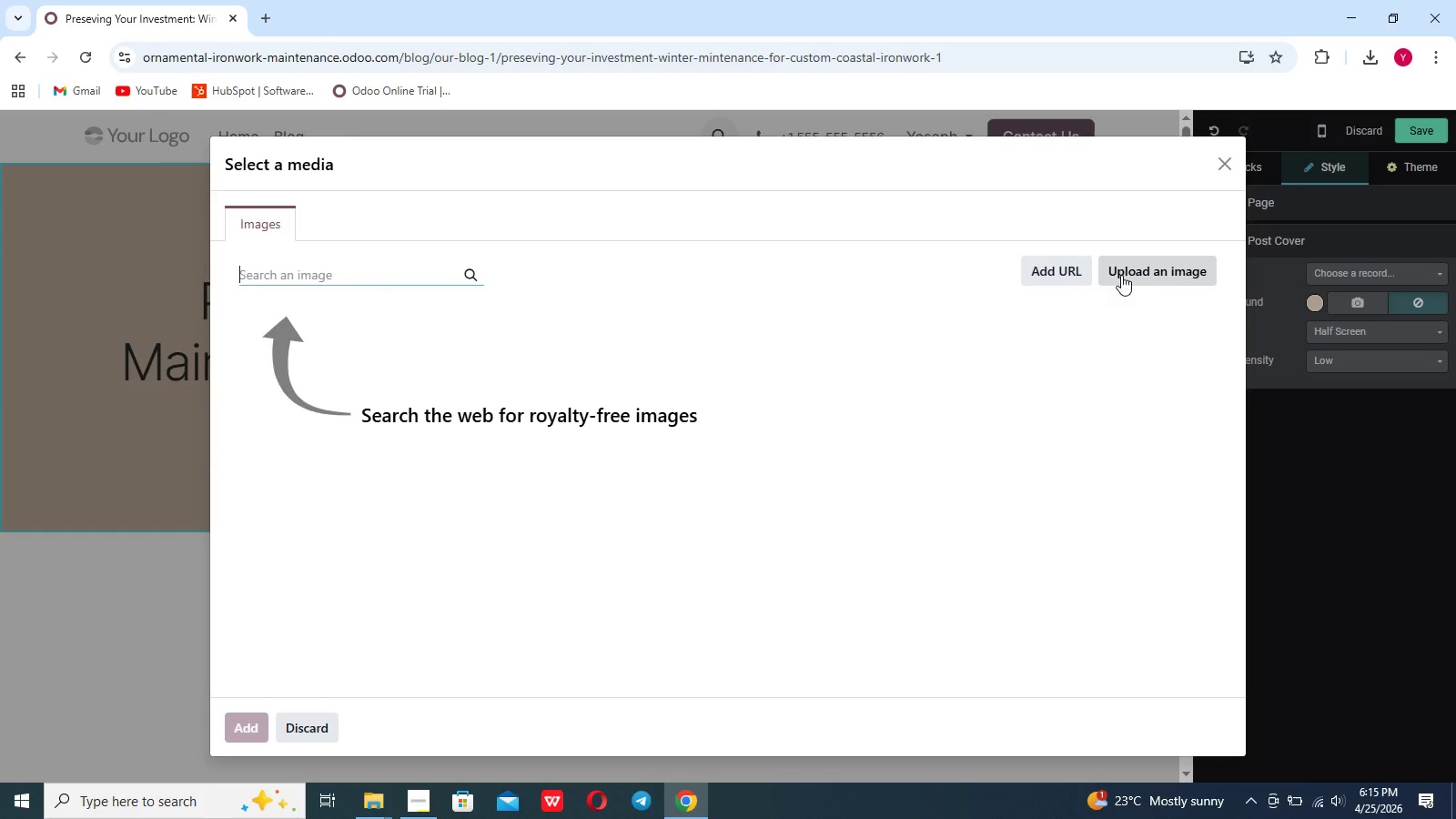 
left_click([1130, 275])
 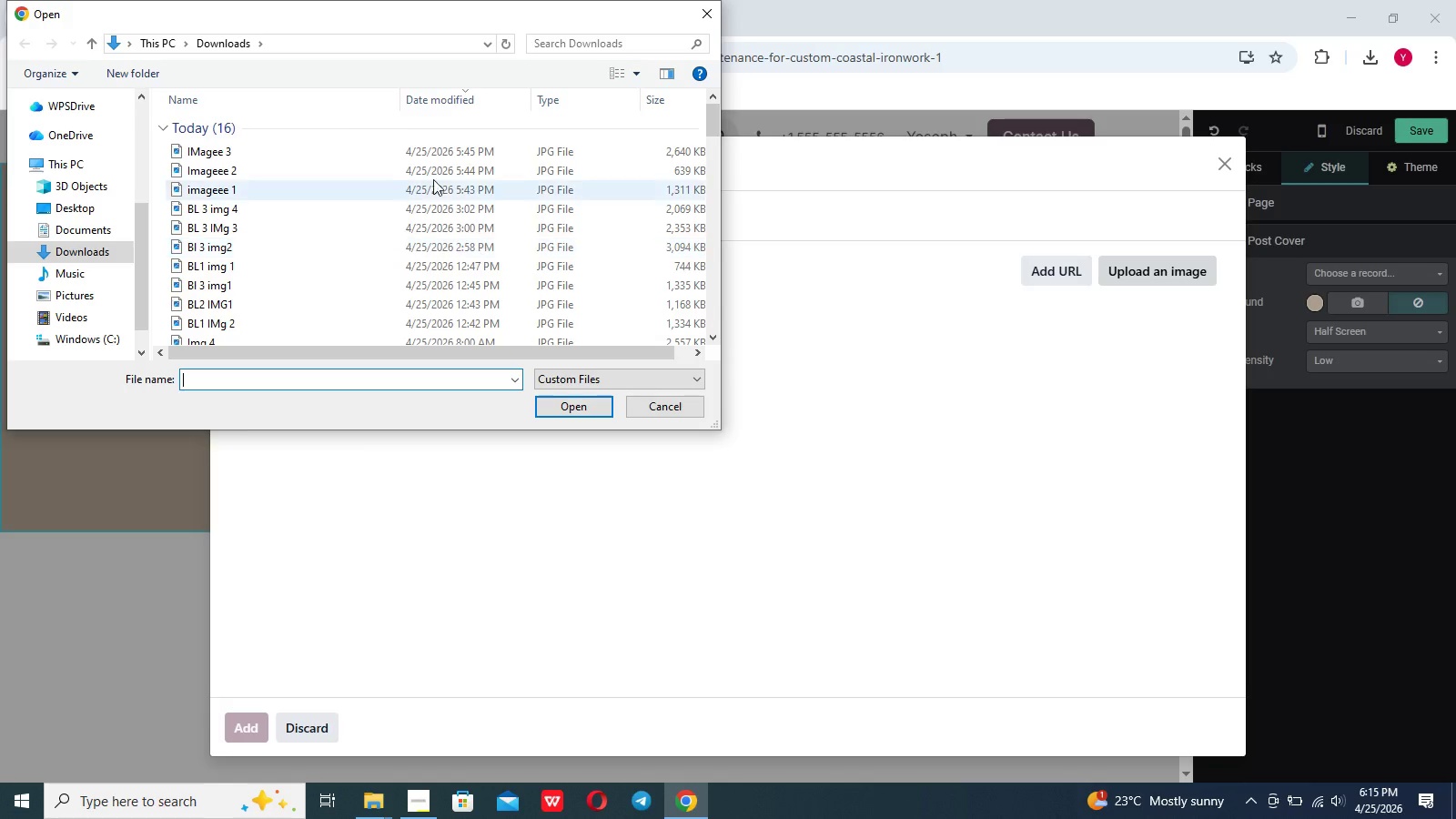 
left_click([428, 189])
 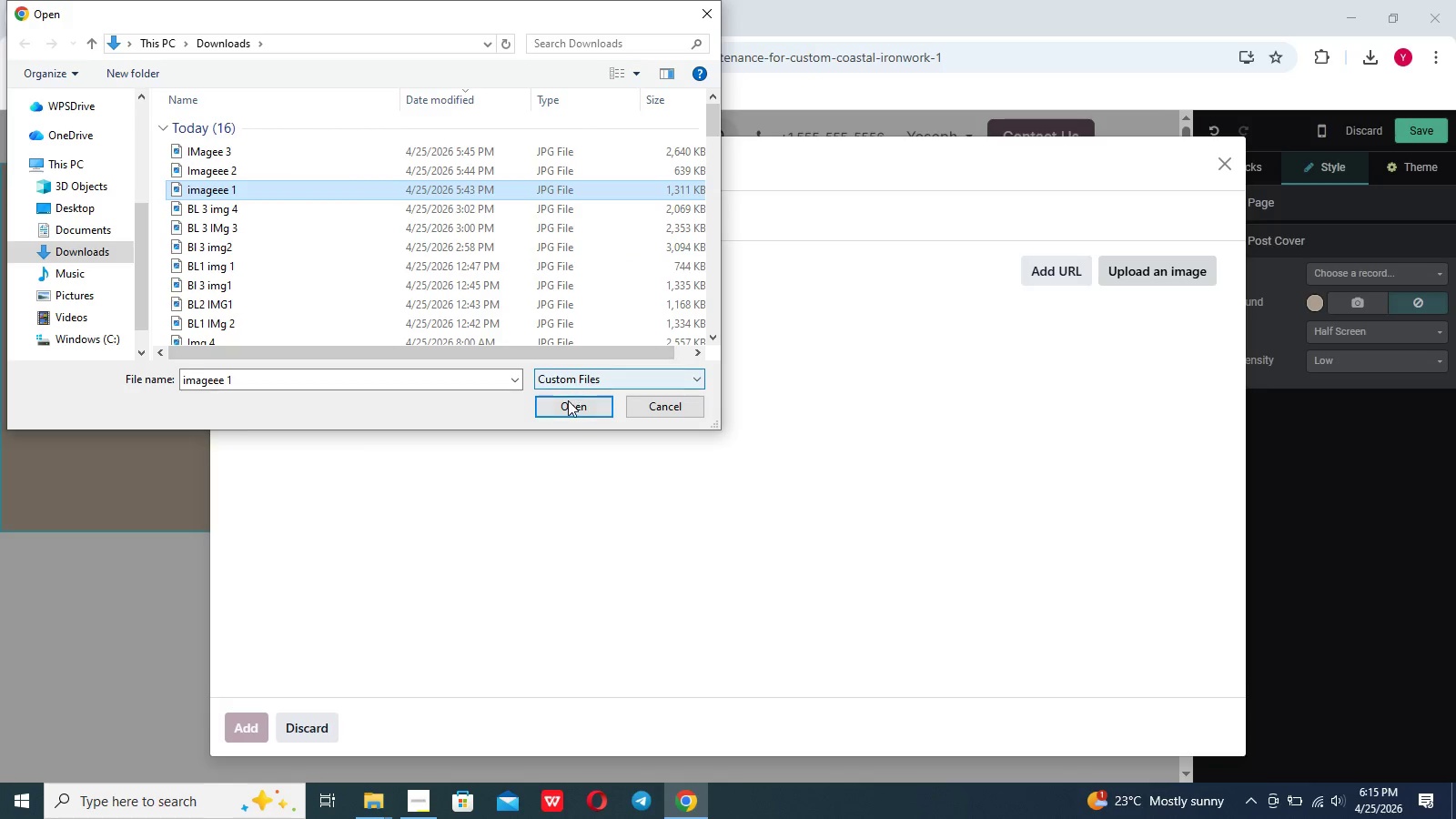 
left_click([568, 400])
 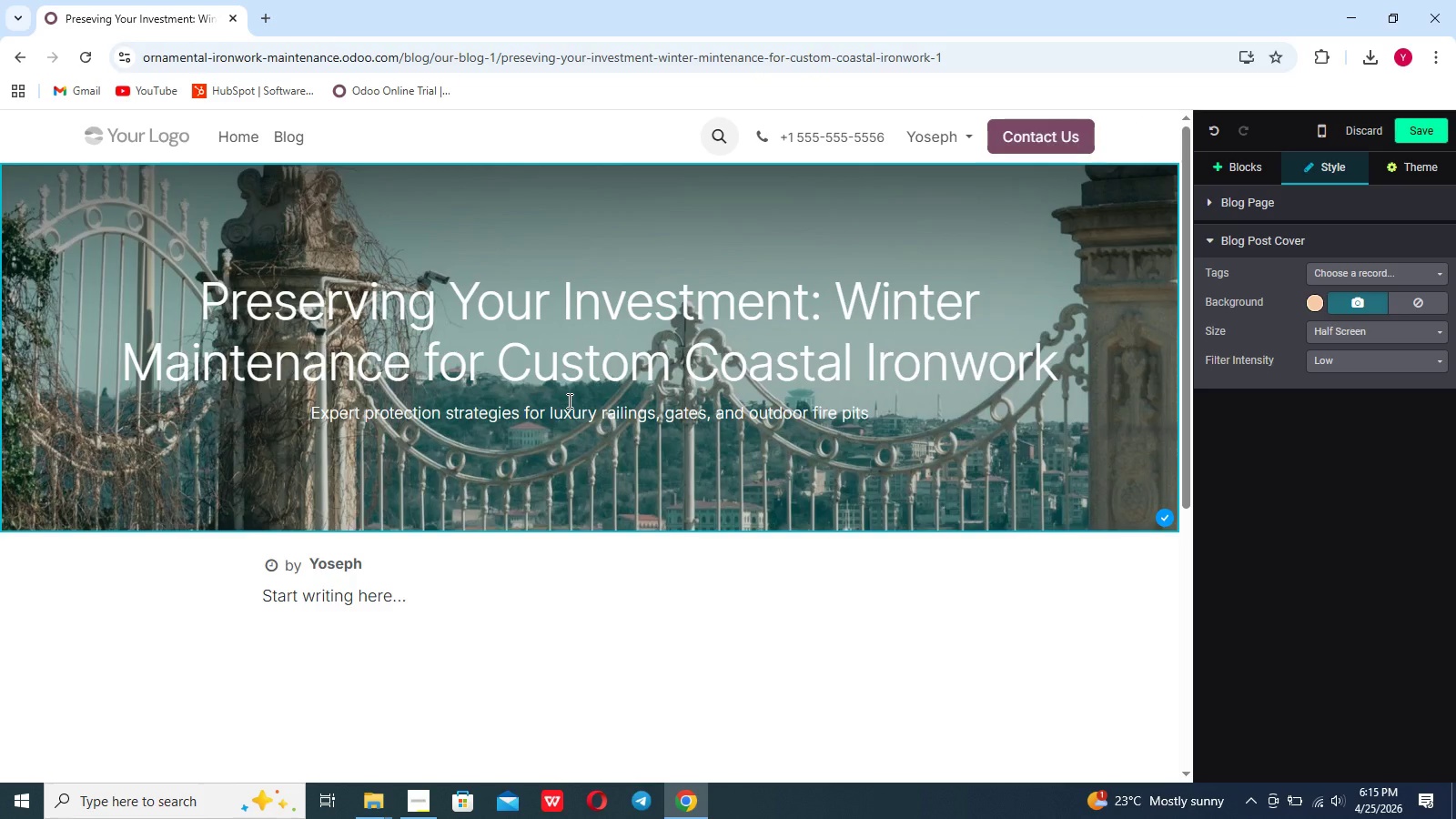 
wait(15.23)
 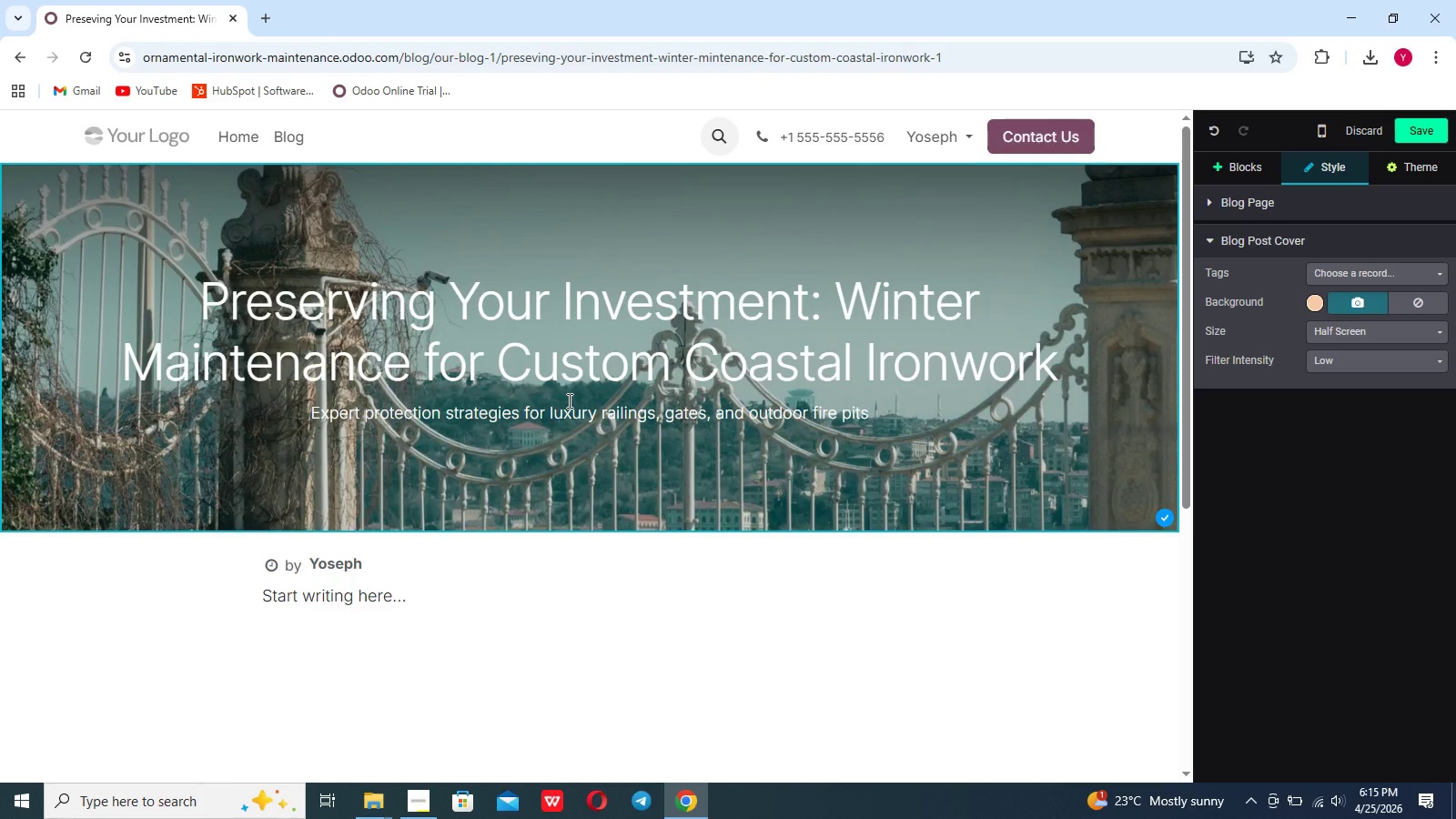 
left_click([416, 596])
 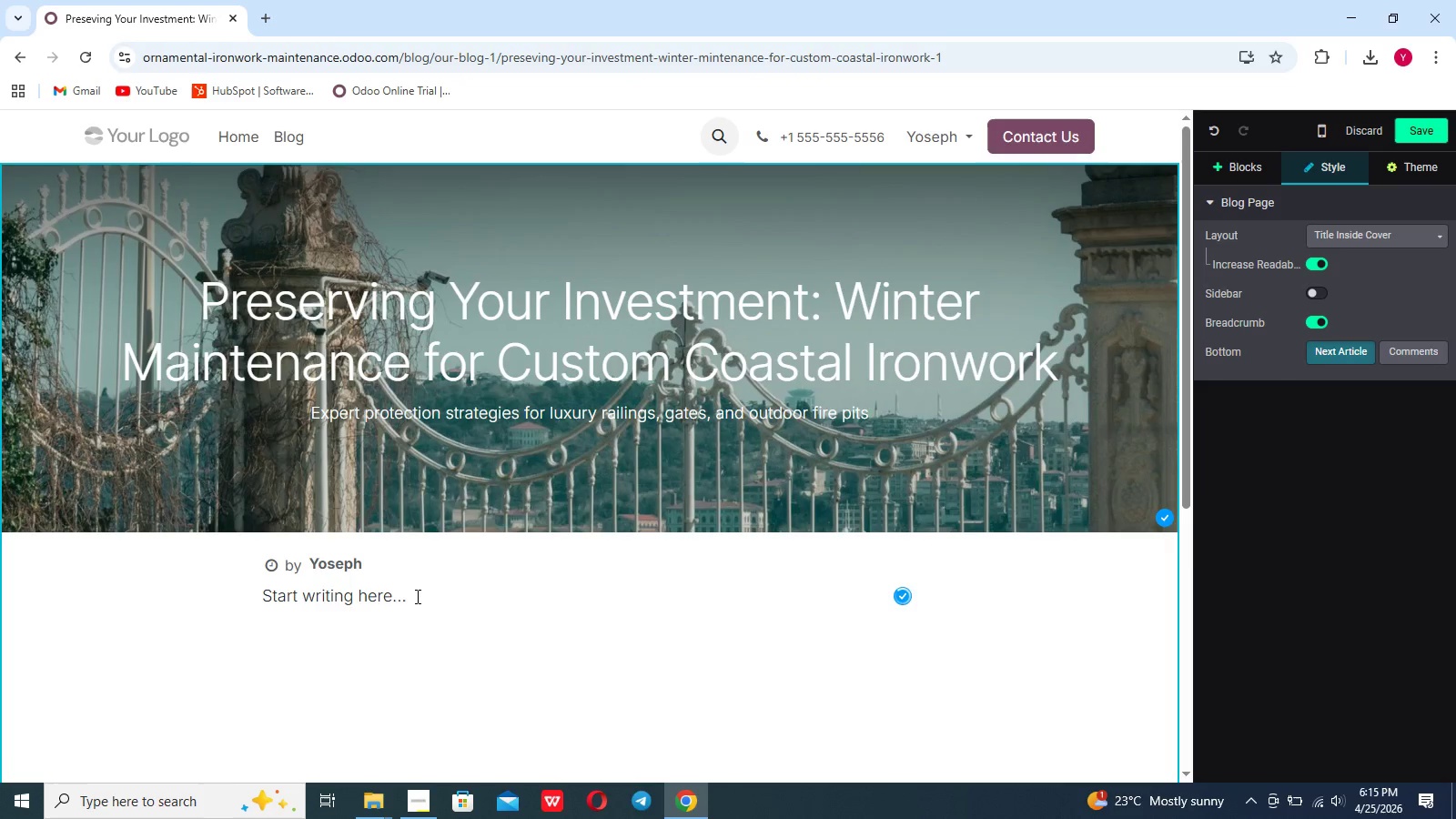 
hold_key(key=Backspace, duration=0.75)
 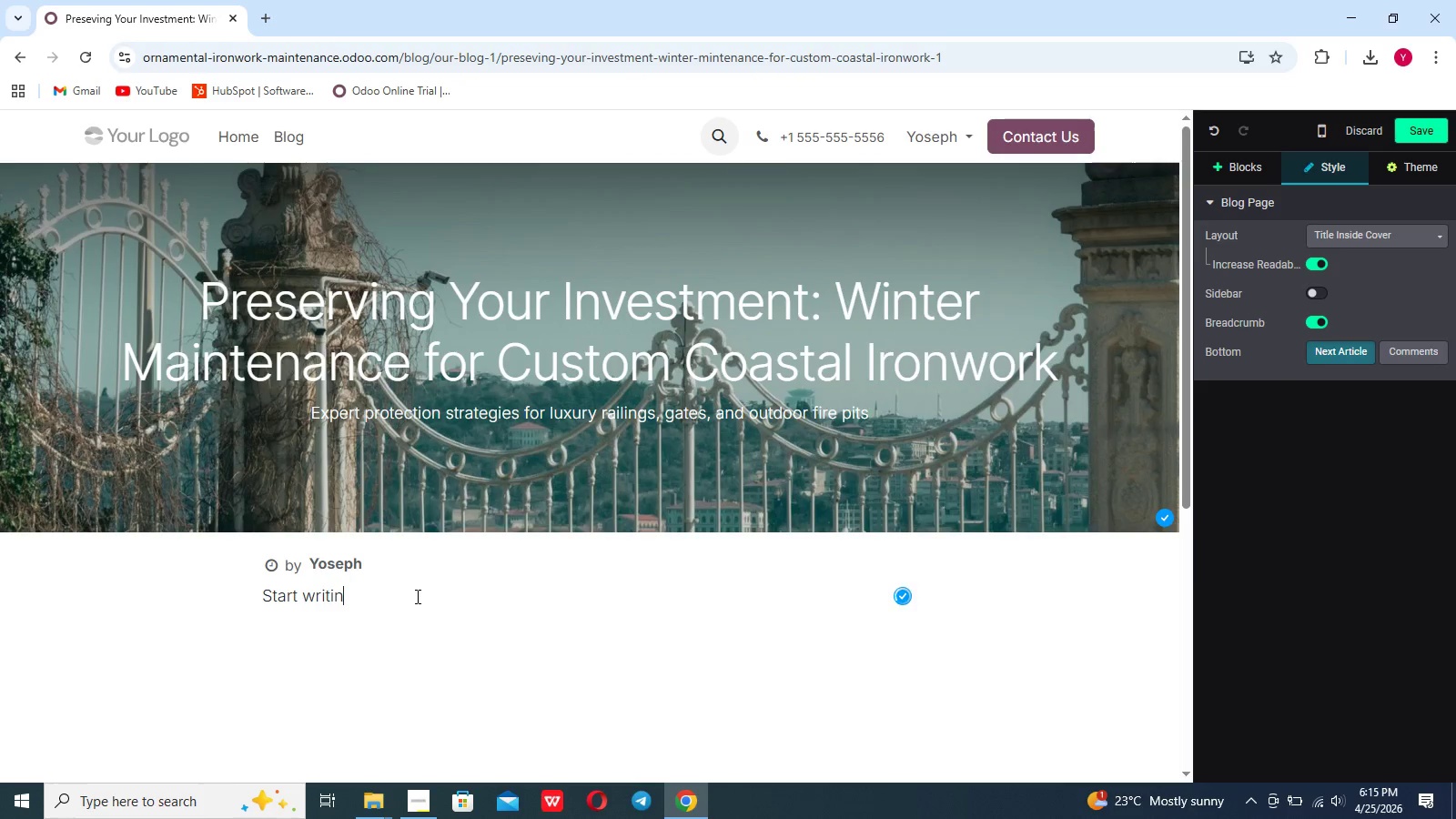 
key(Backspace)
 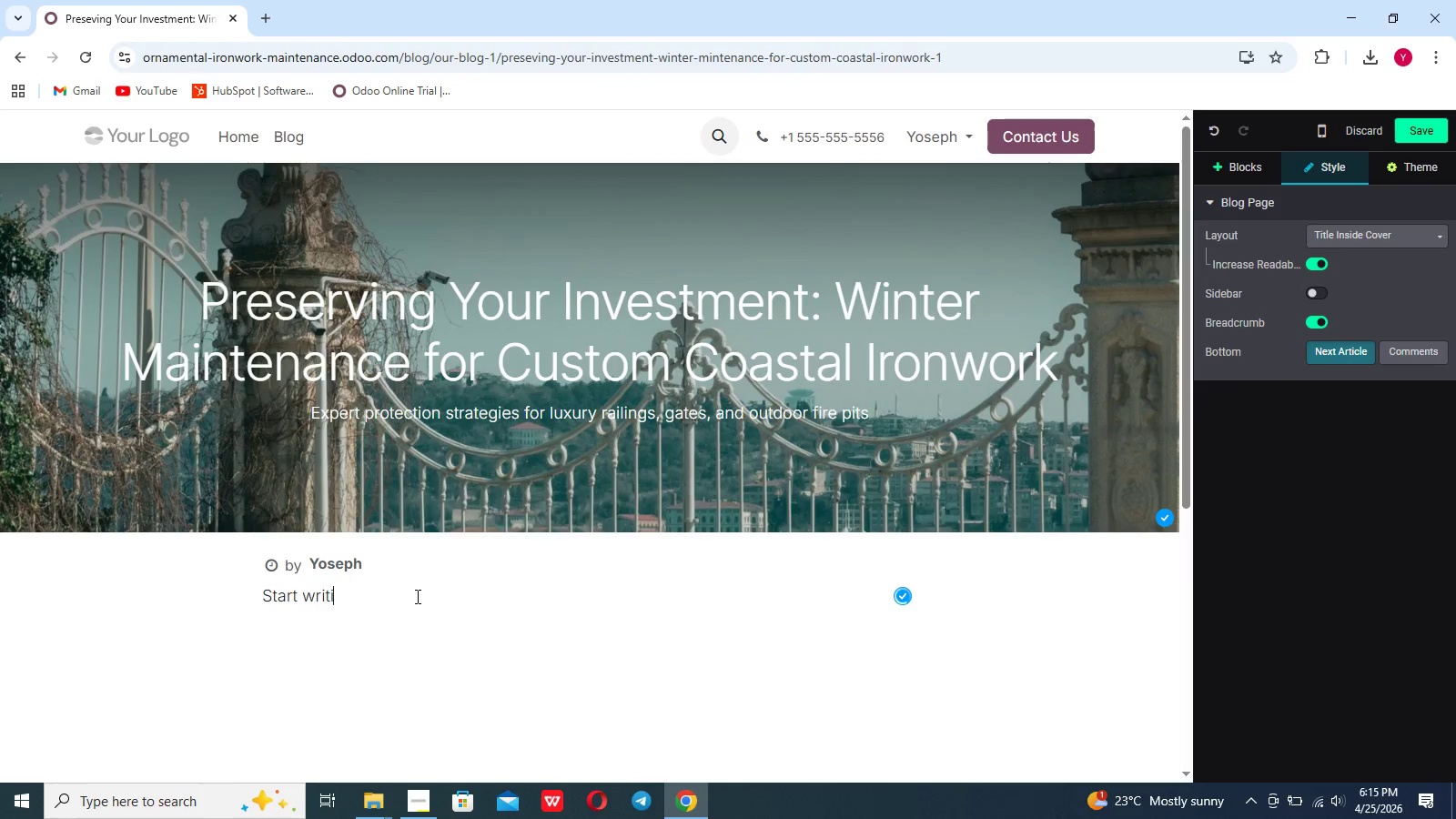 
key(Backspace)
 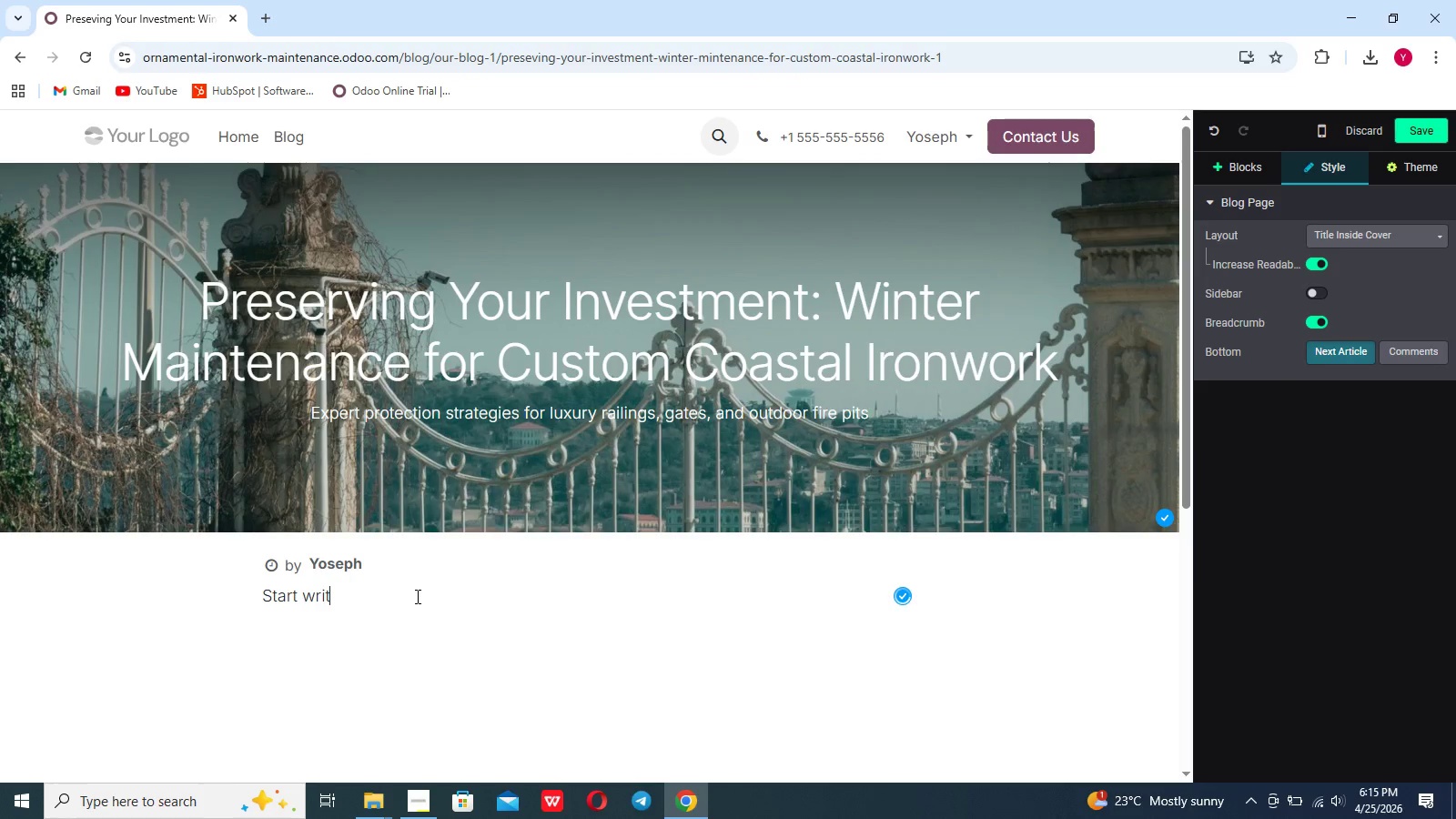 
key(Backspace)
 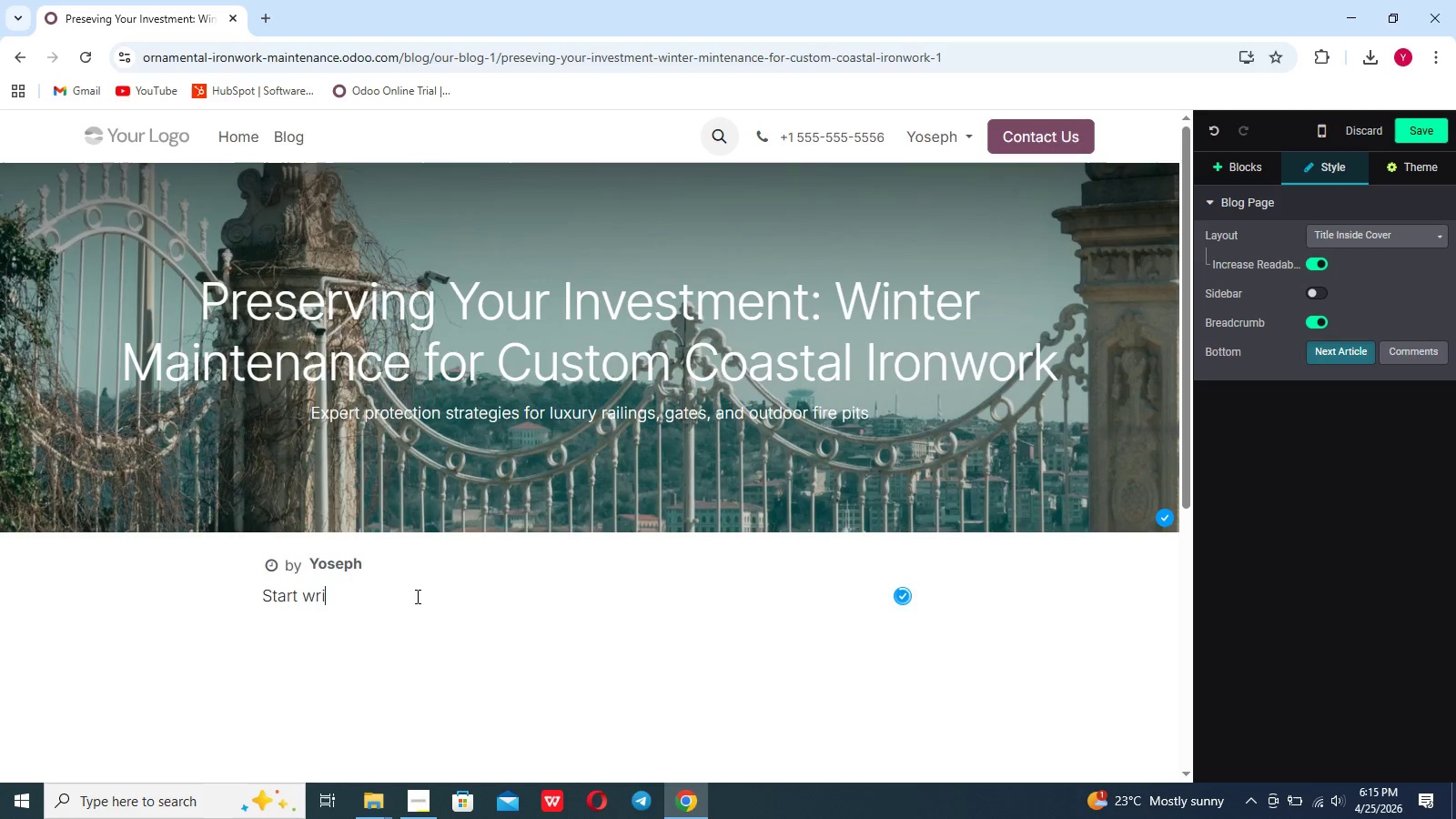 
key(Backspace)
 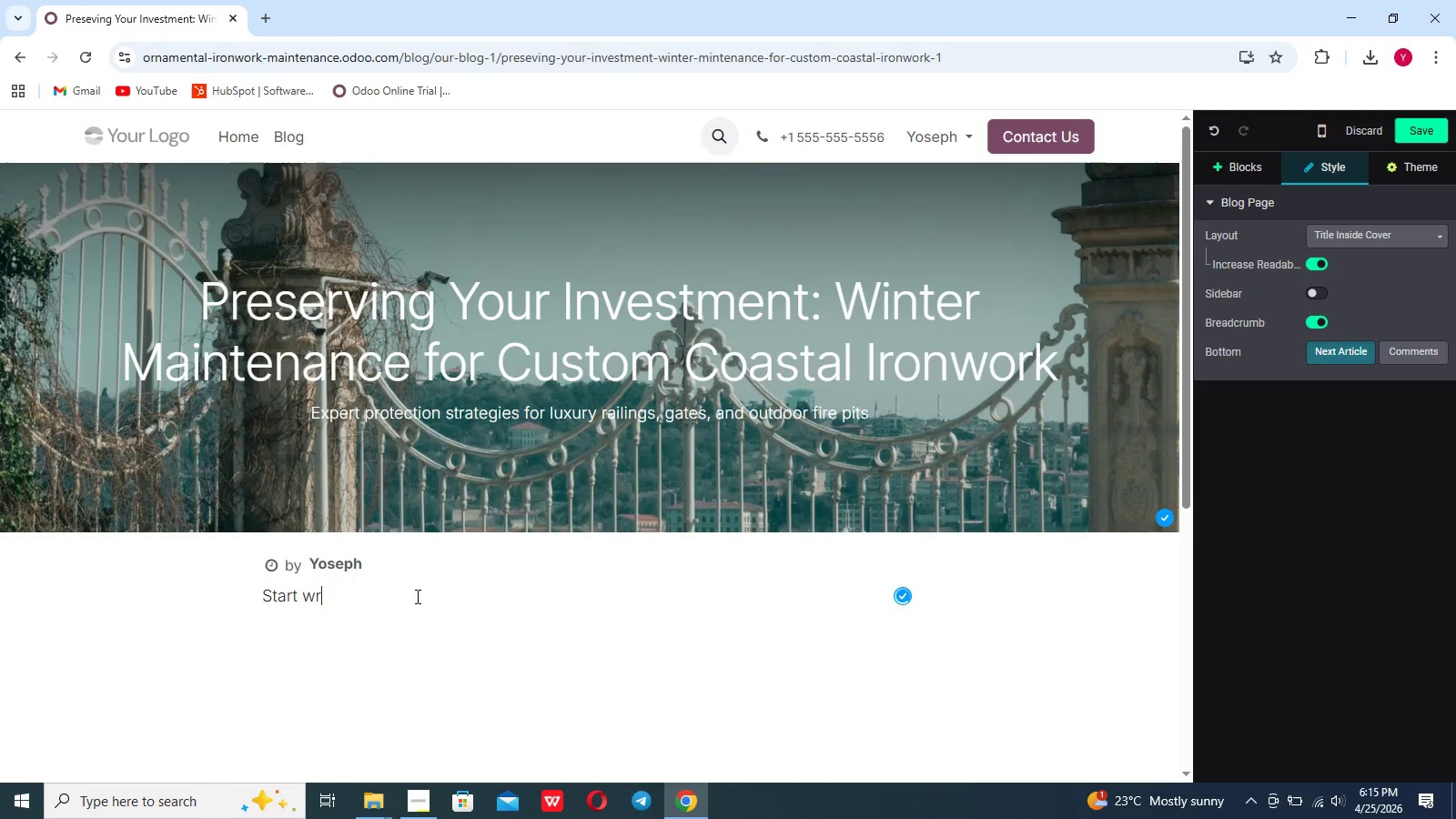 
key(Backspace)
 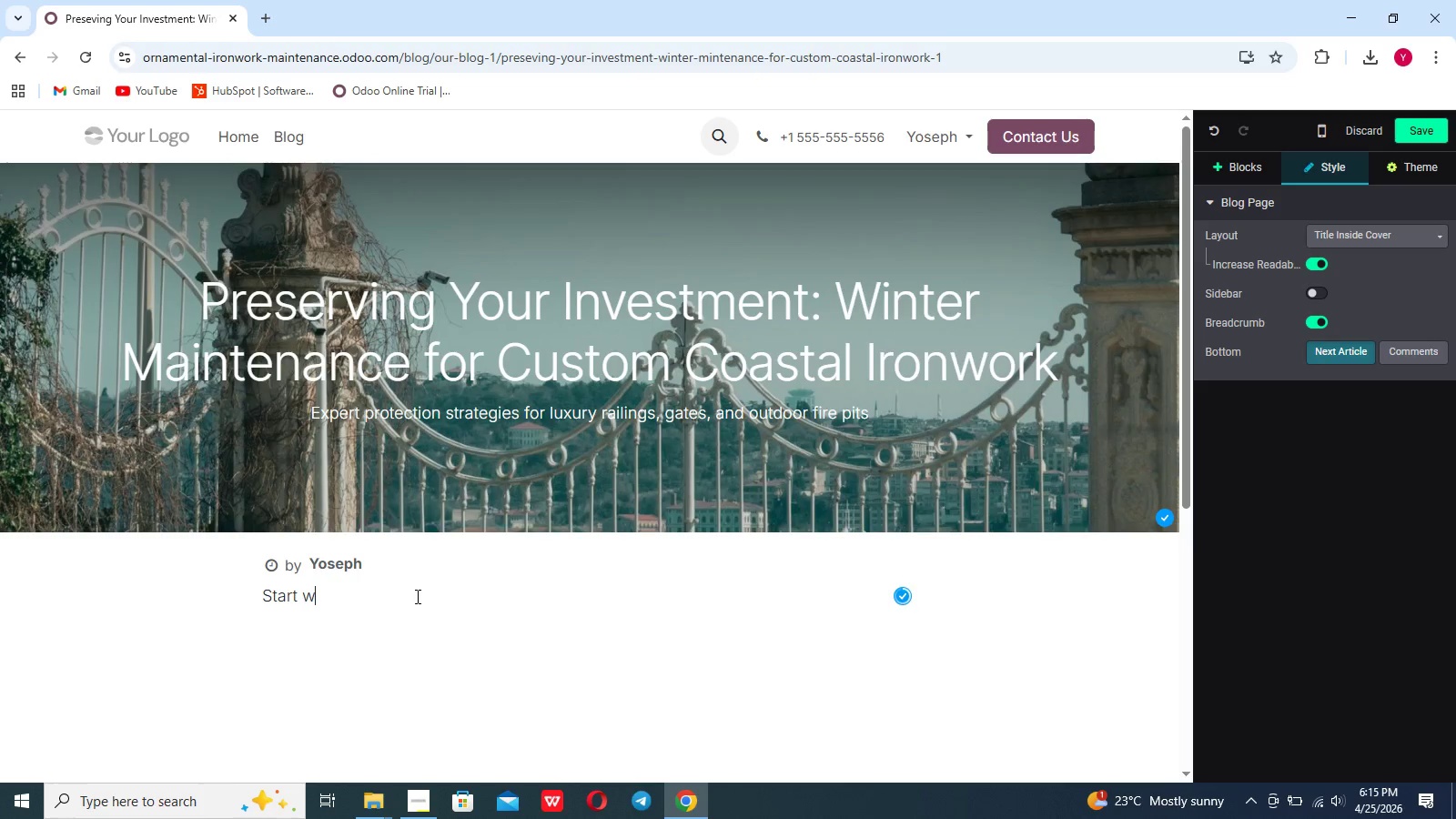 
key(Backspace)
 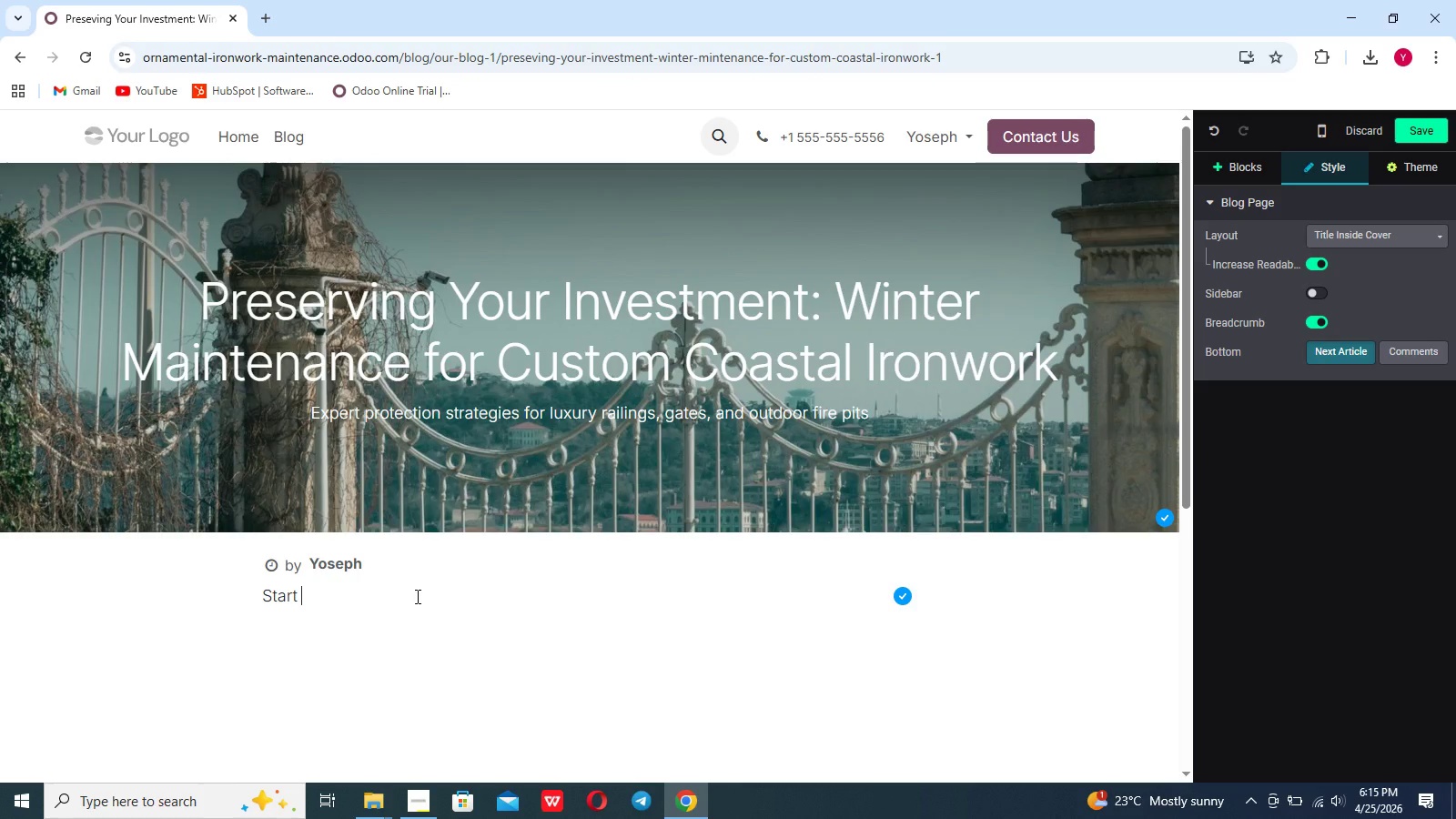 
wait(5.8)
 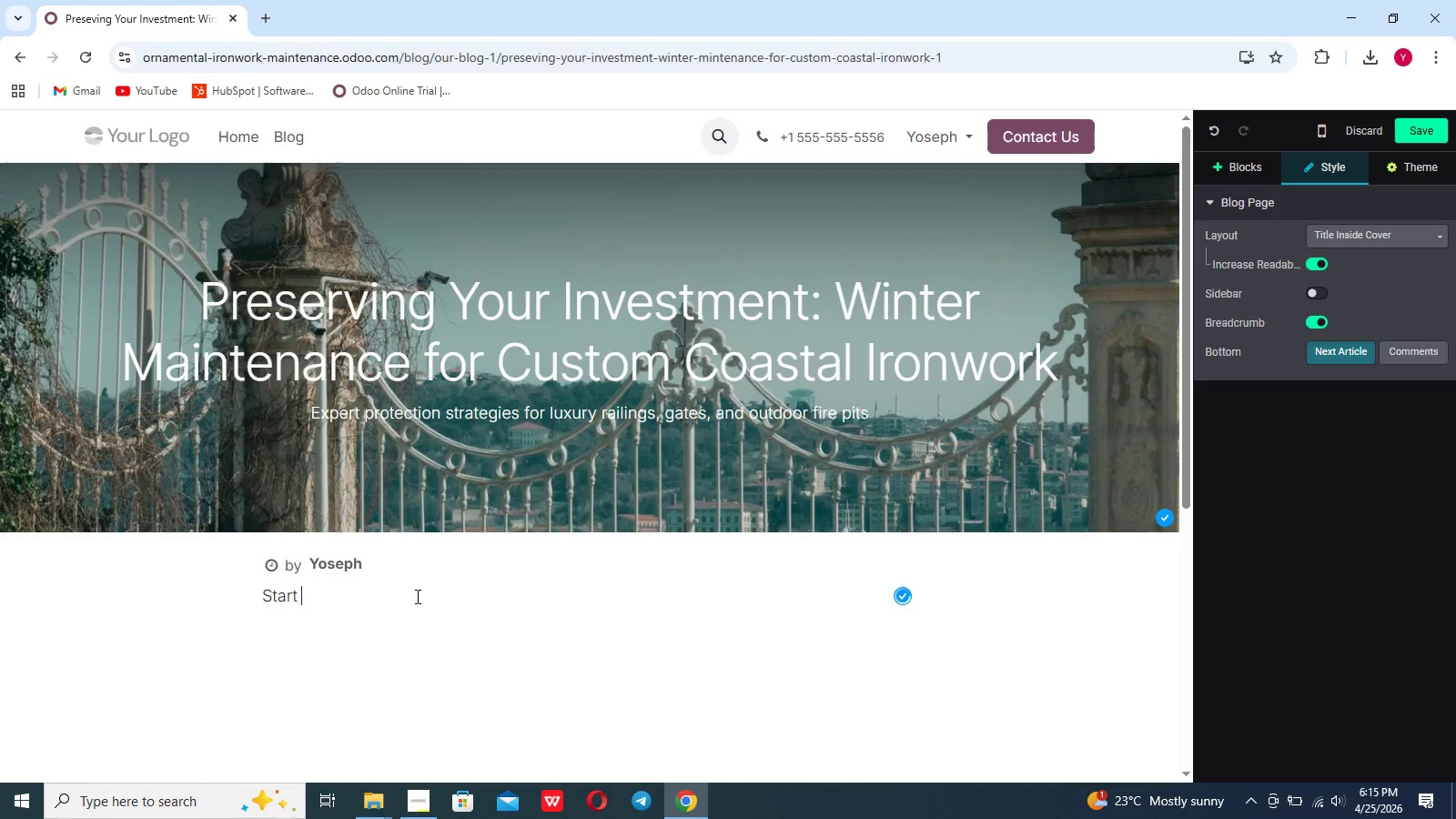 
key(Backspace)
 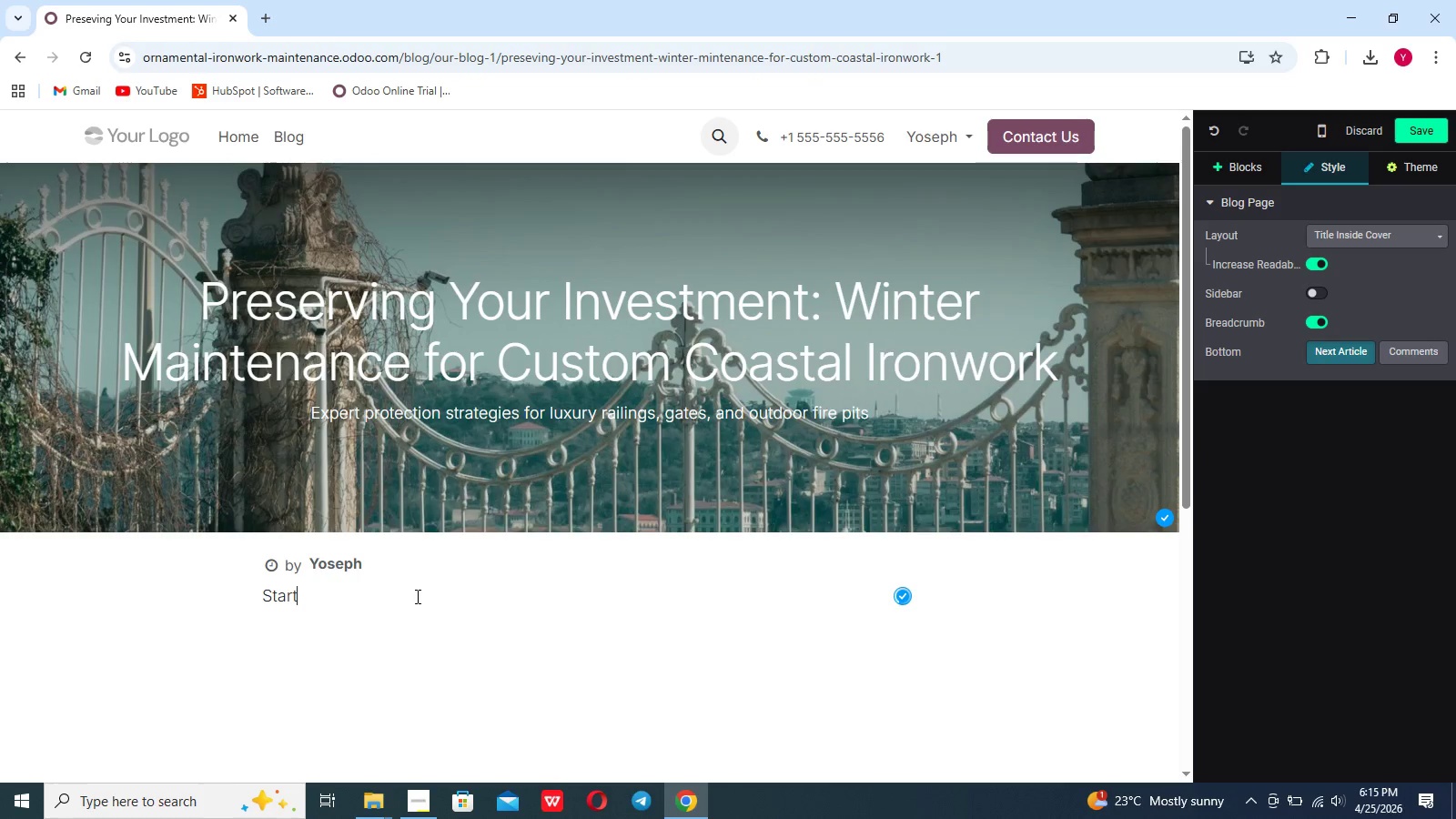 
key(Backspace)
 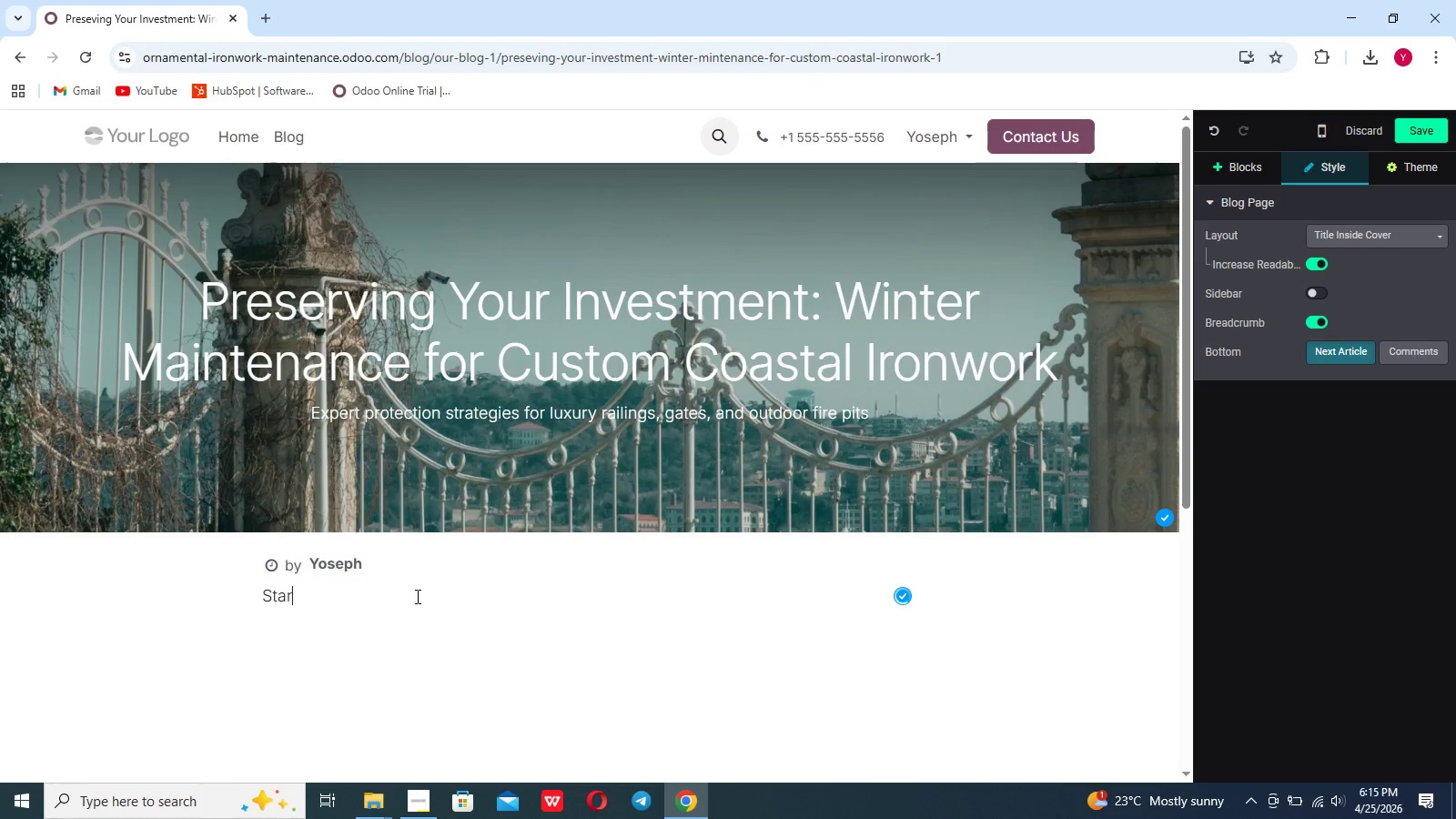 
key(Backspace)
 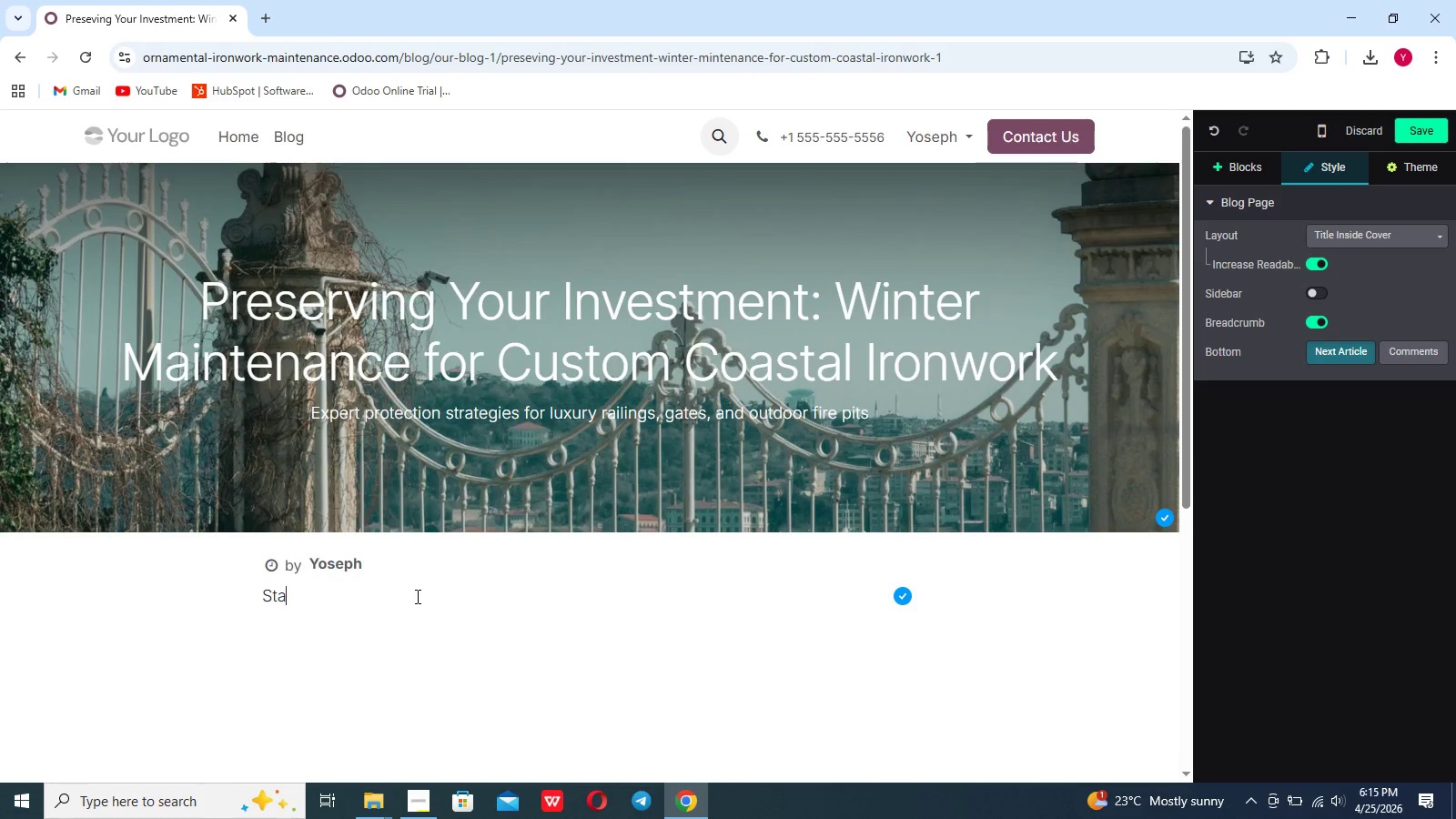 
key(Backspace)
 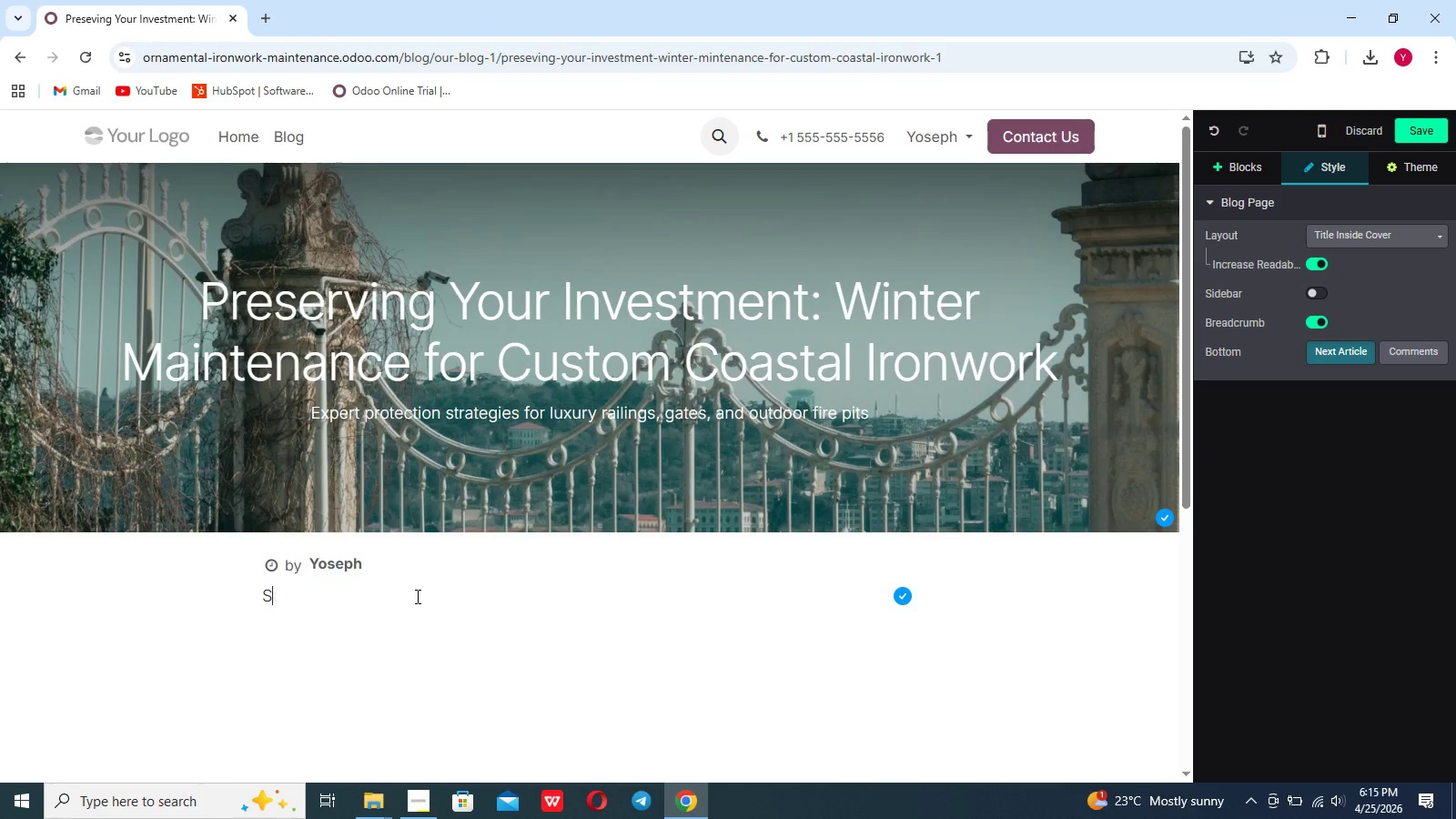 
key(Backspace)
 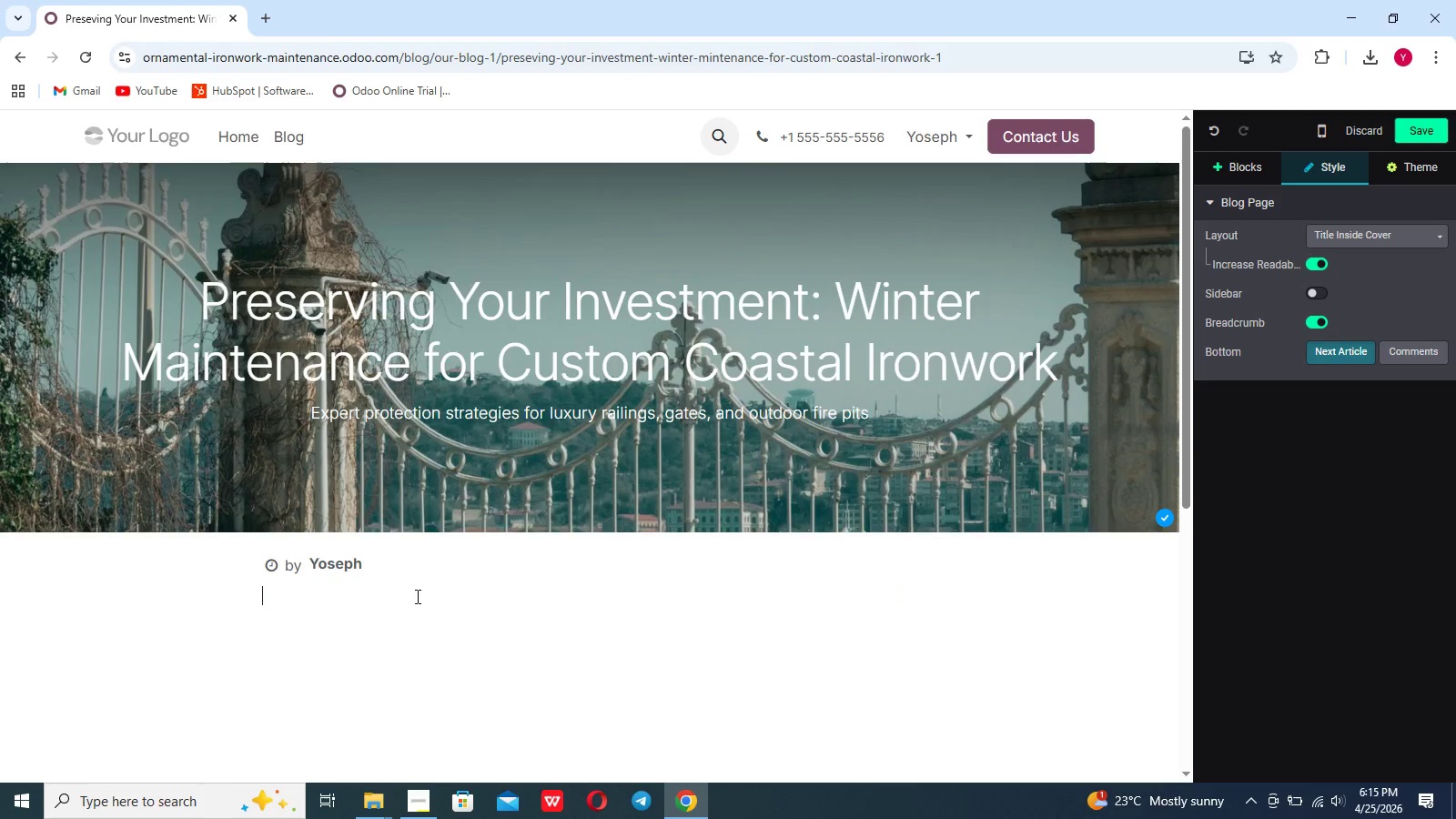 
key(Backspace)
 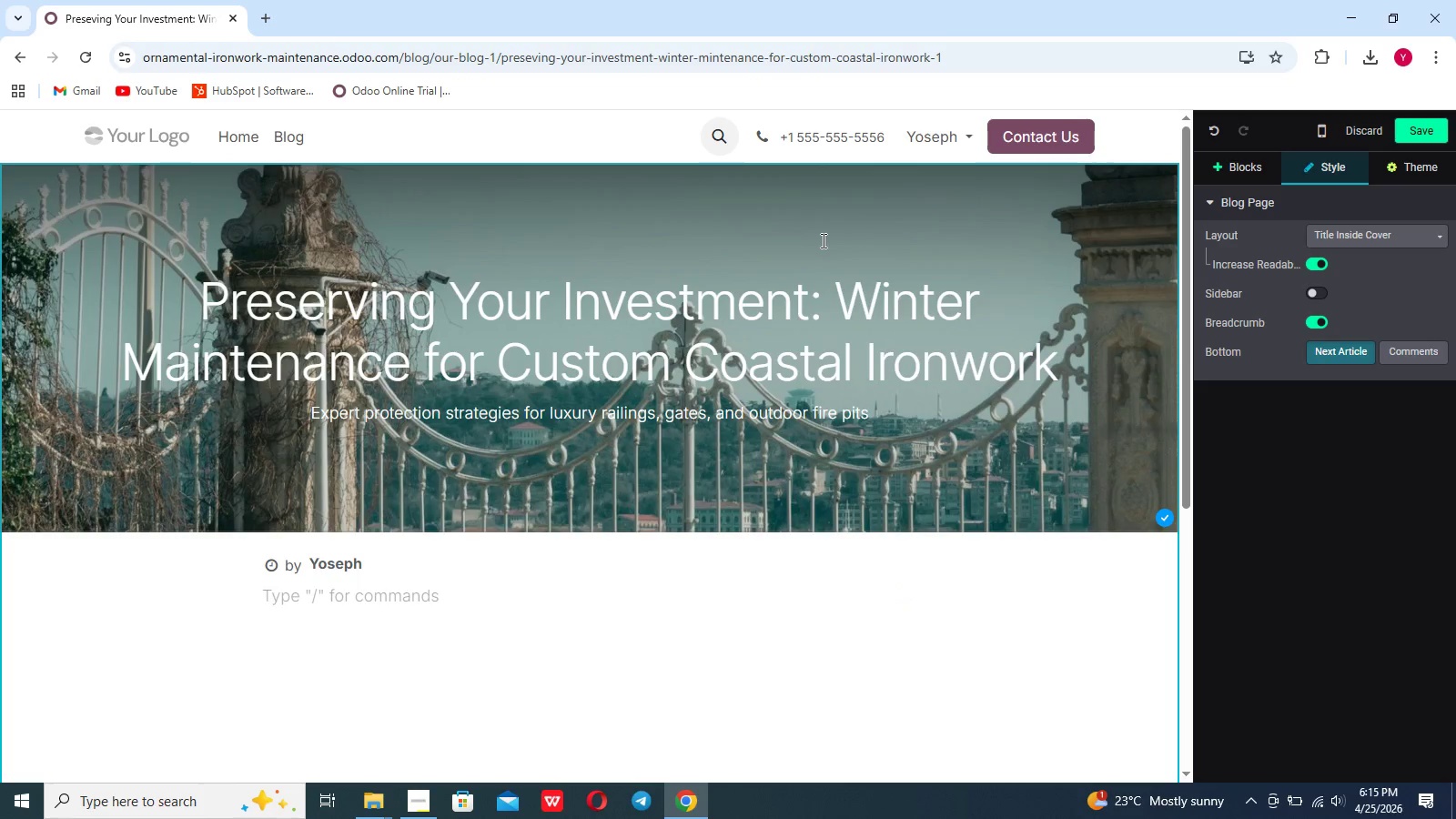 
left_click([822, 240])
 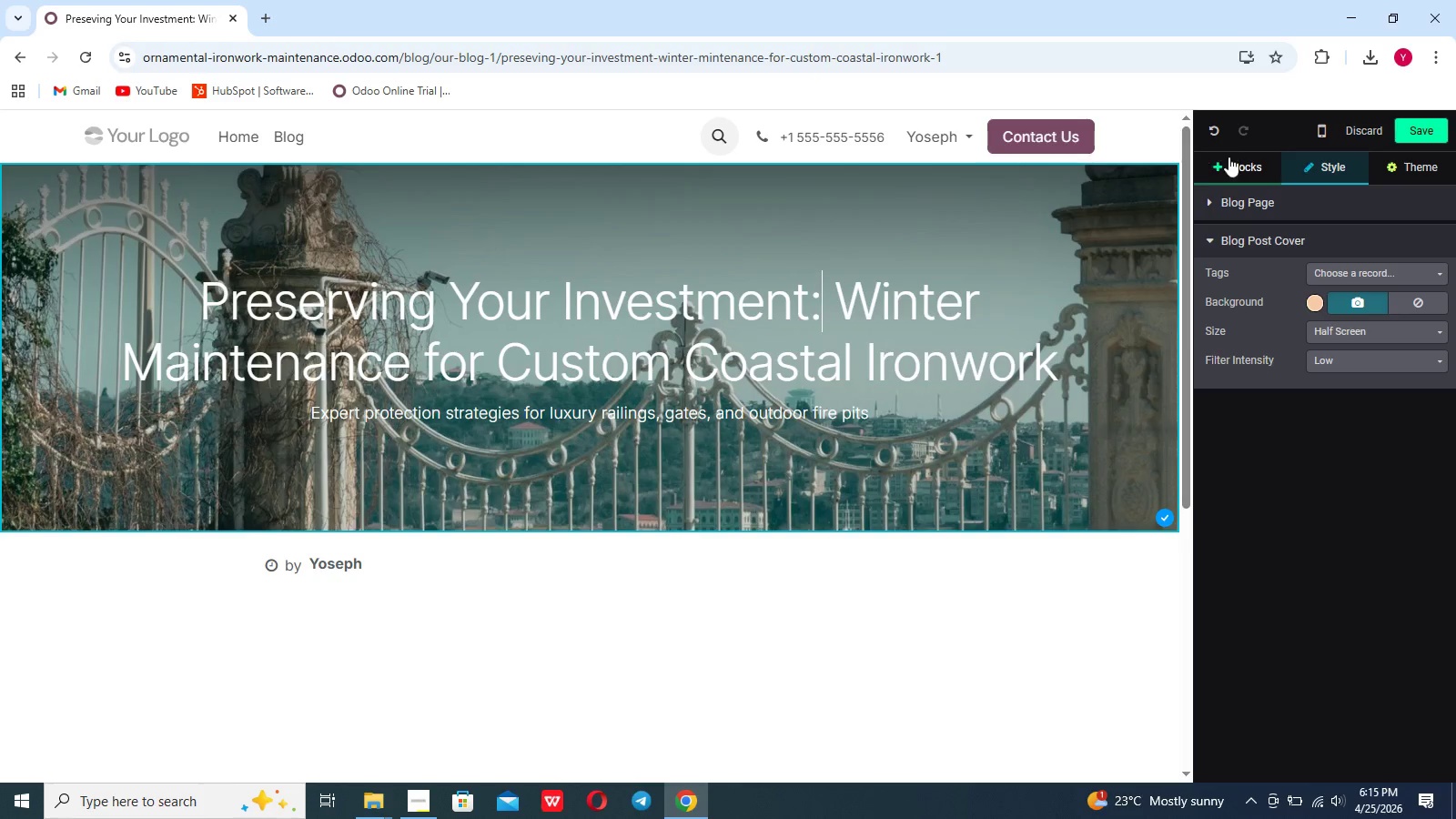 
left_click([1235, 165])
 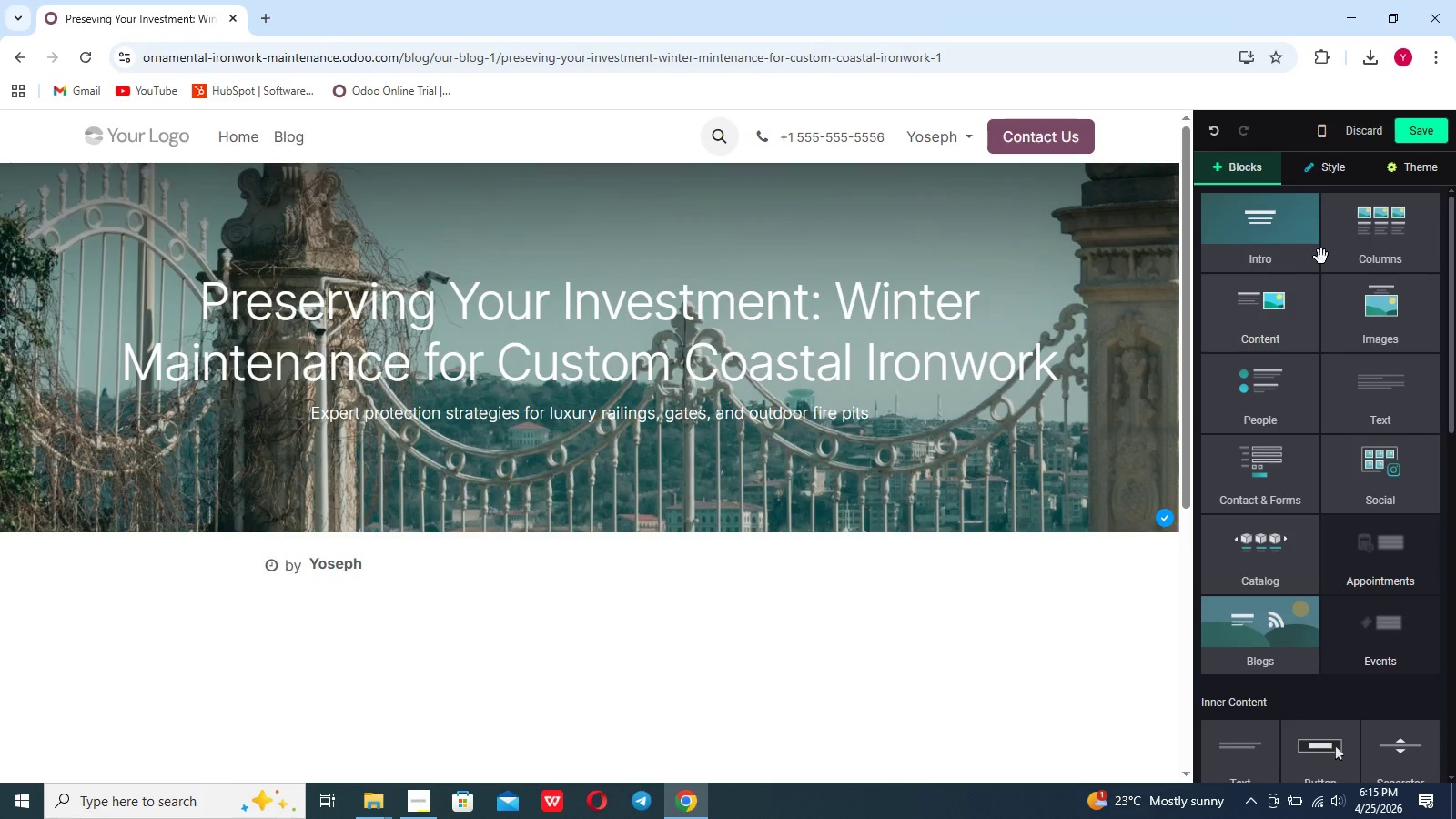 
left_click([1329, 248])
 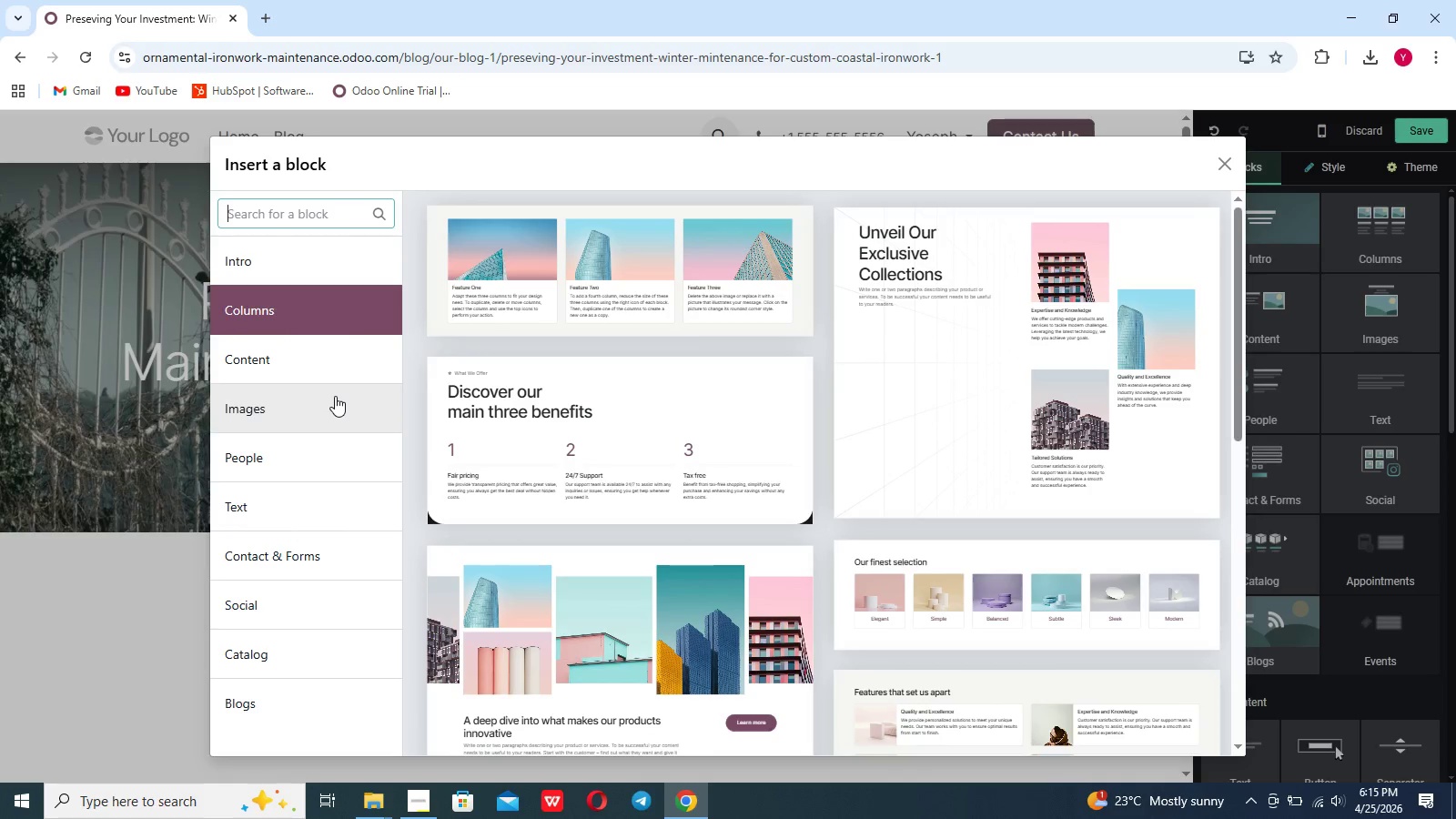 
left_click([328, 378])
 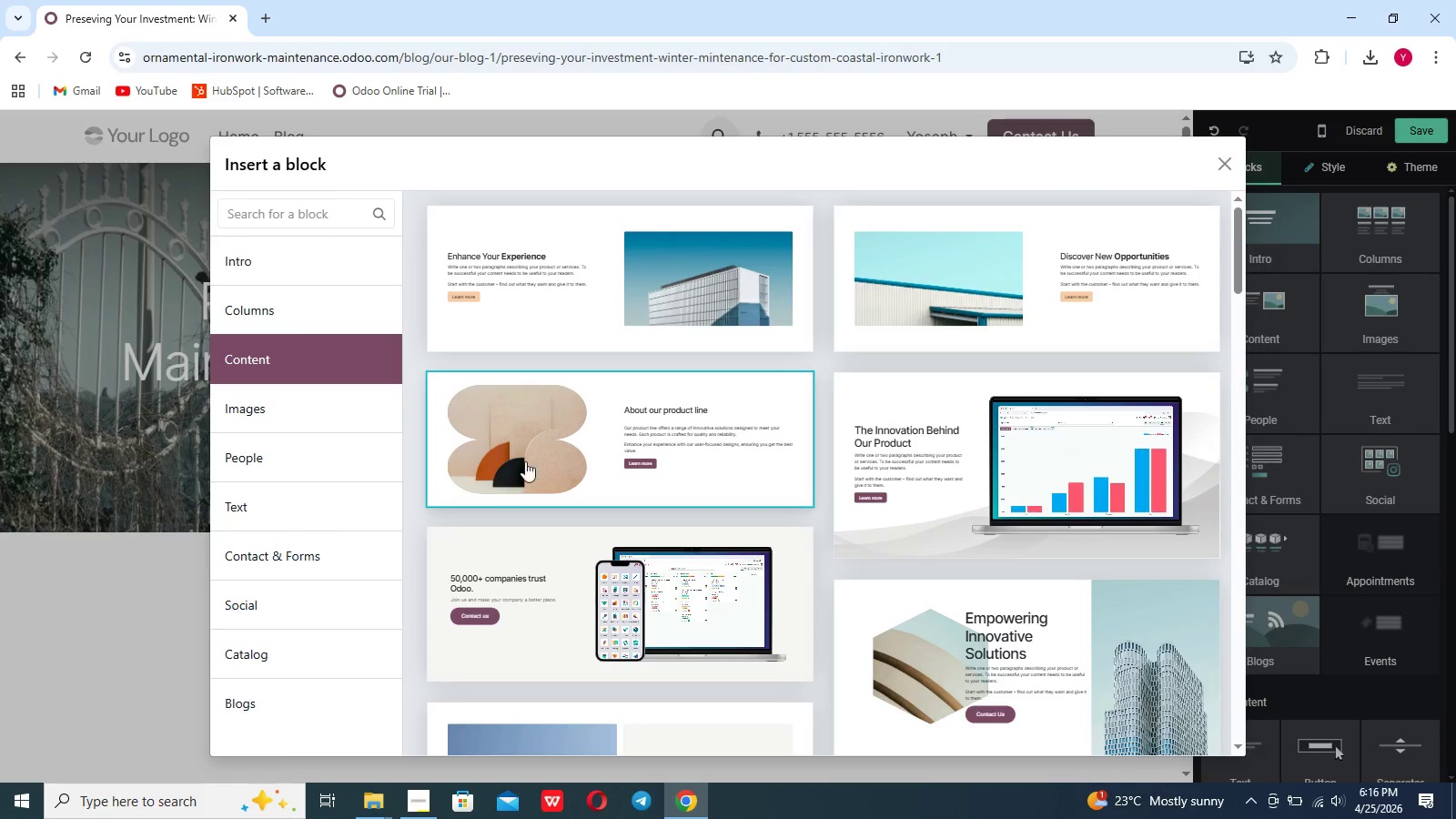 
wait(6.06)
 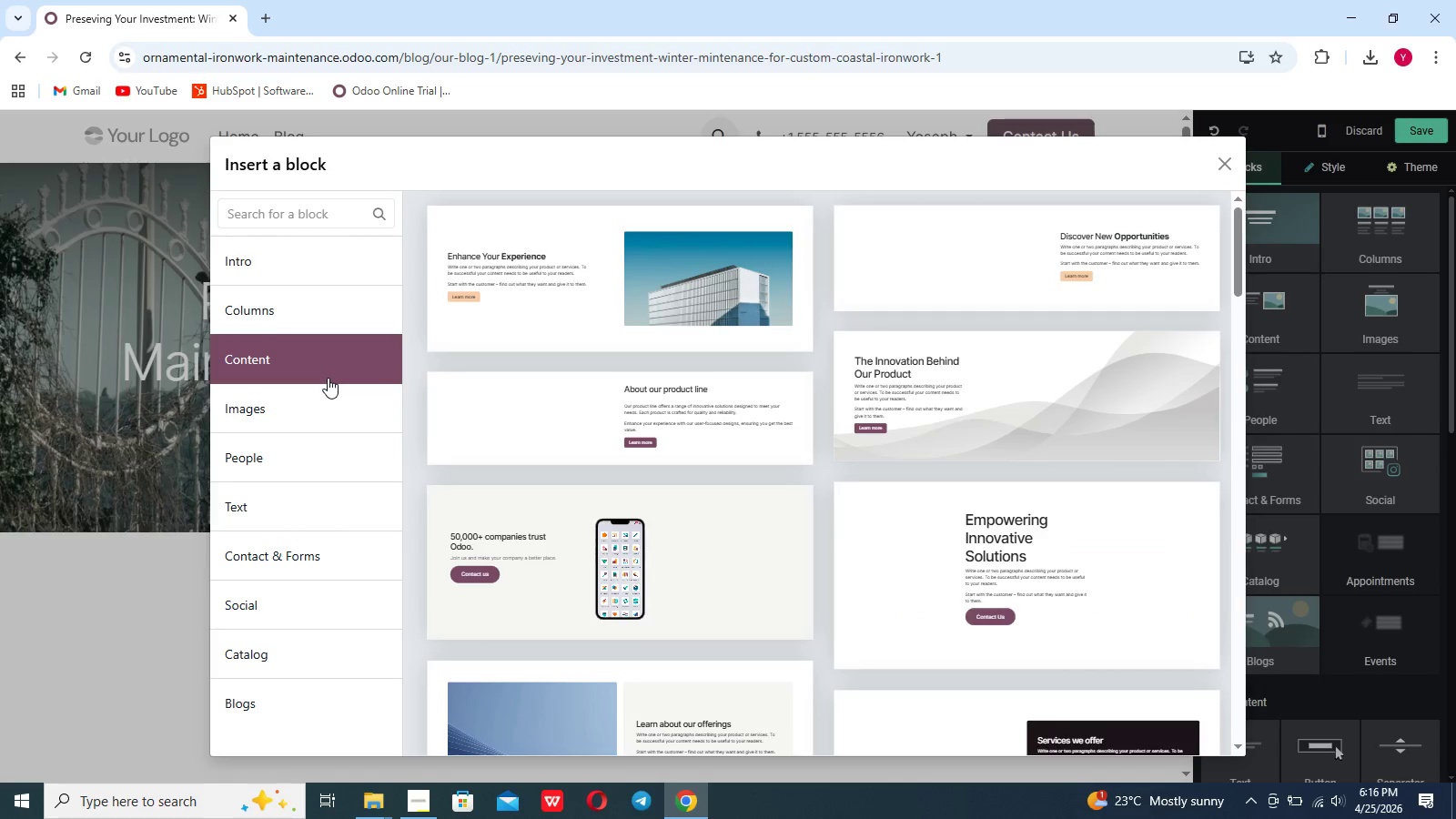 
left_click([720, 315])
 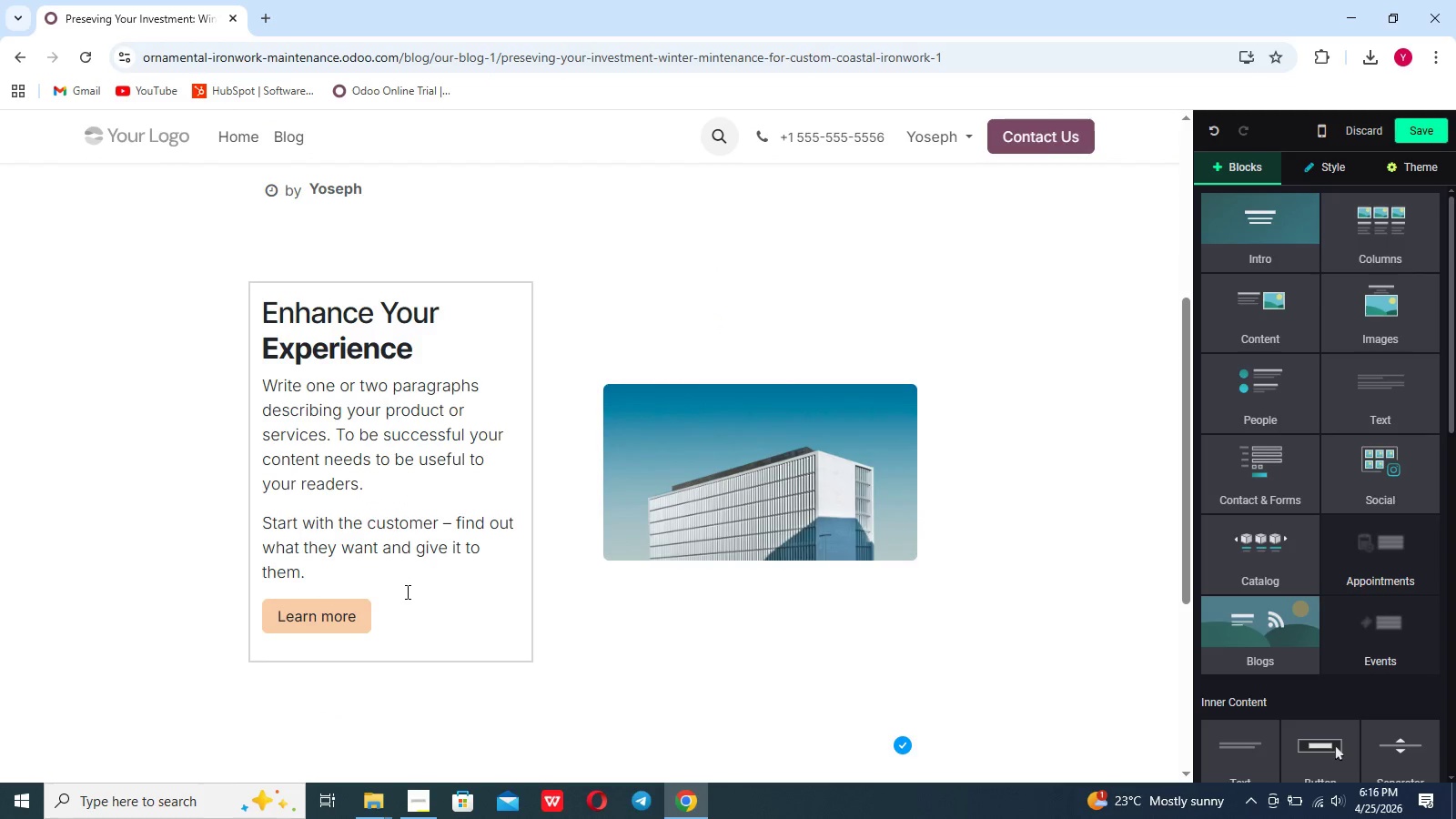 
left_click_drag(start_coordinate=[405, 600], to_coordinate=[238, 321])
 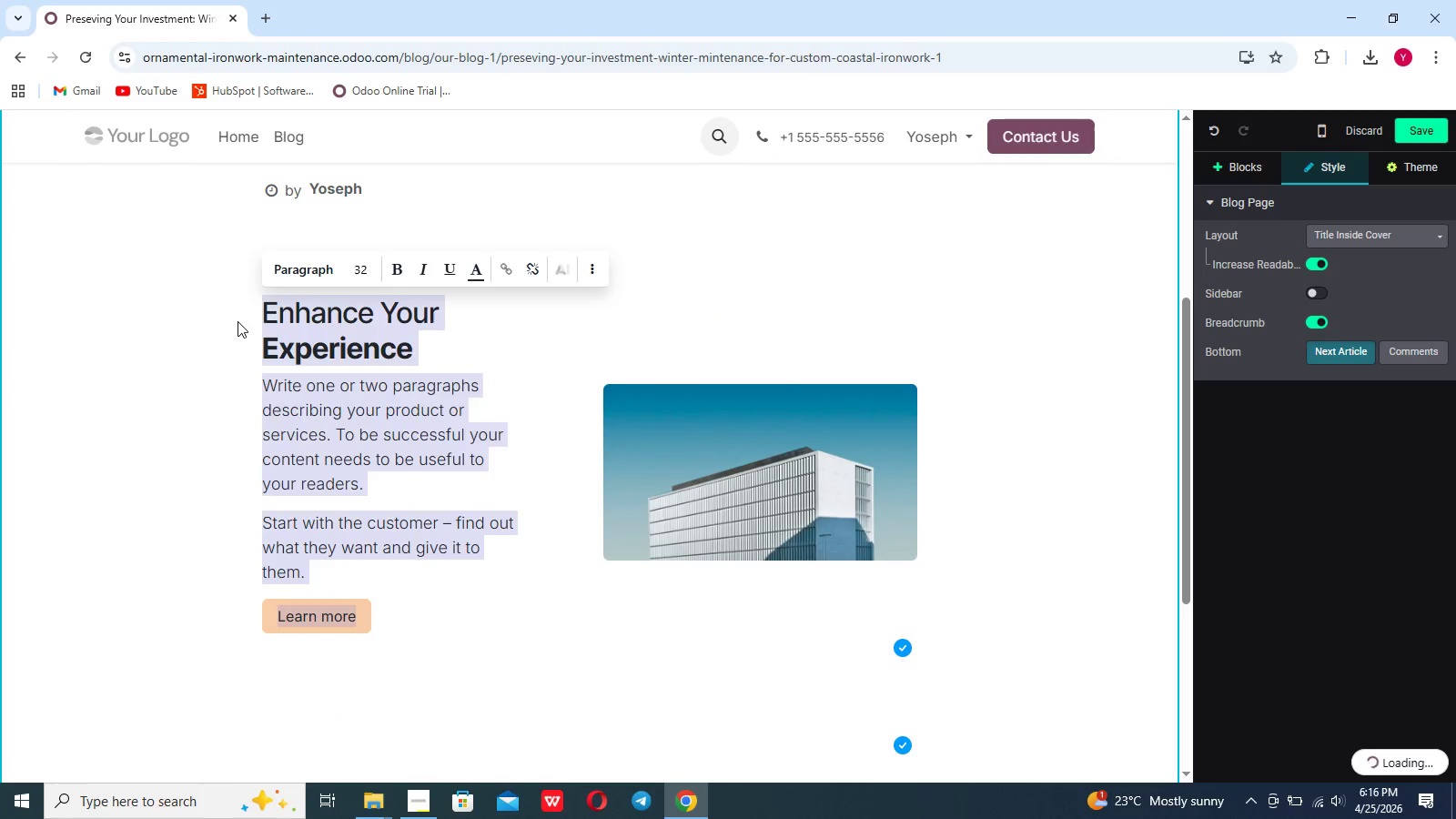 
key(Backspace)
type(Custom ironwork is mre )
key(Backspace)
key(Backspace)
key(Backspace)
type(ore than a functional additon )
 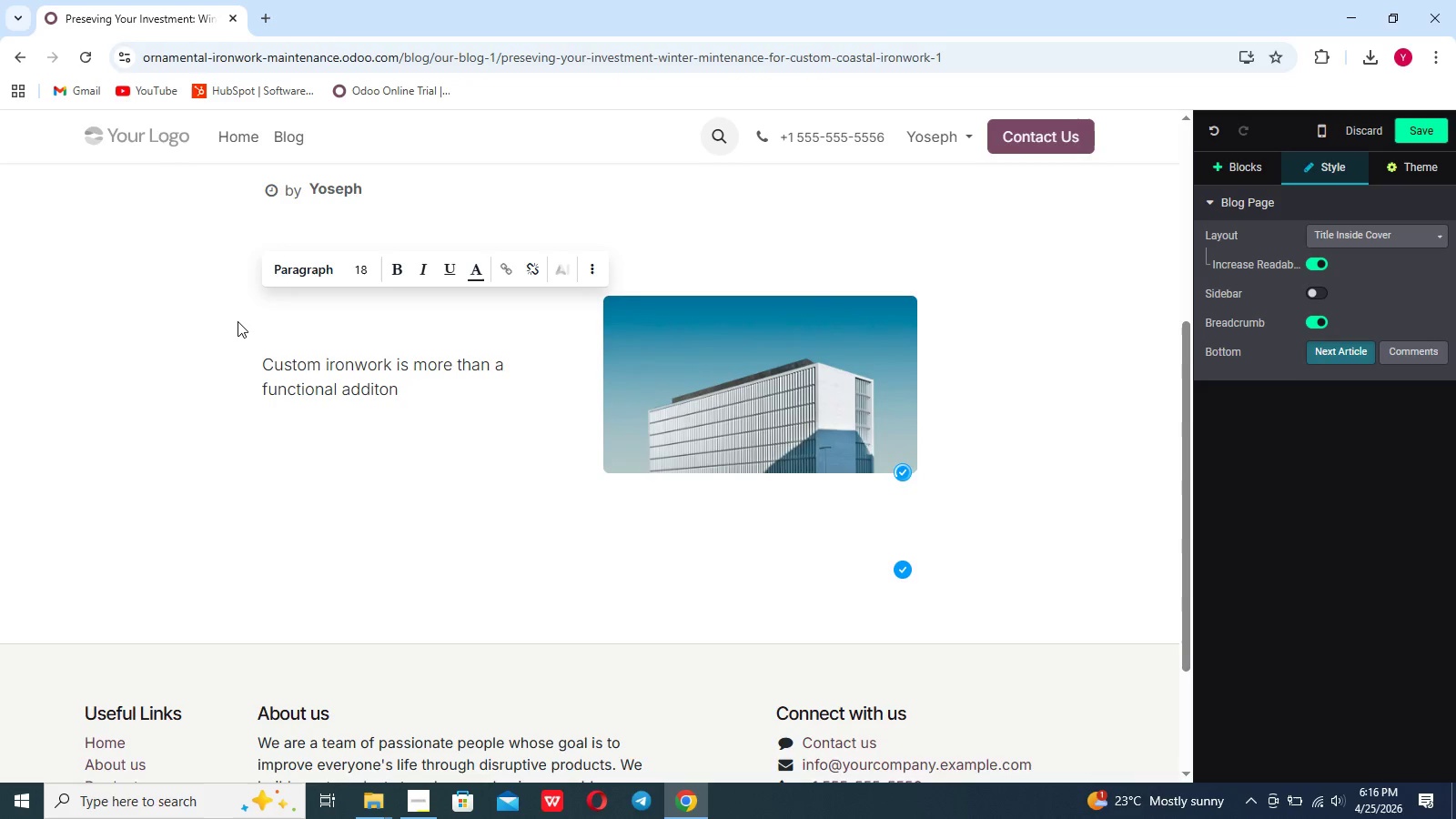 
key(ArrowLeft)
 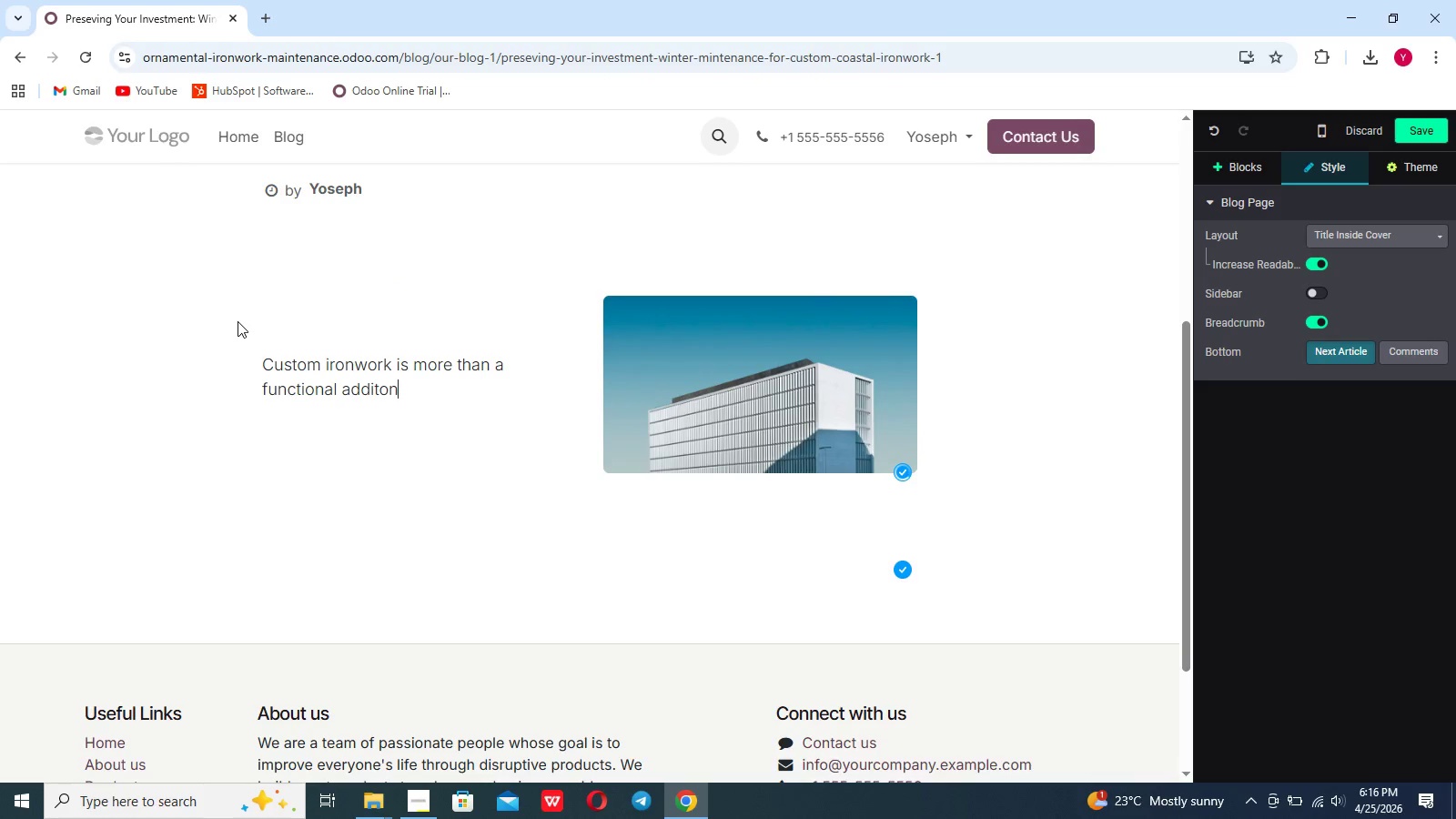 
key(ArrowLeft)
 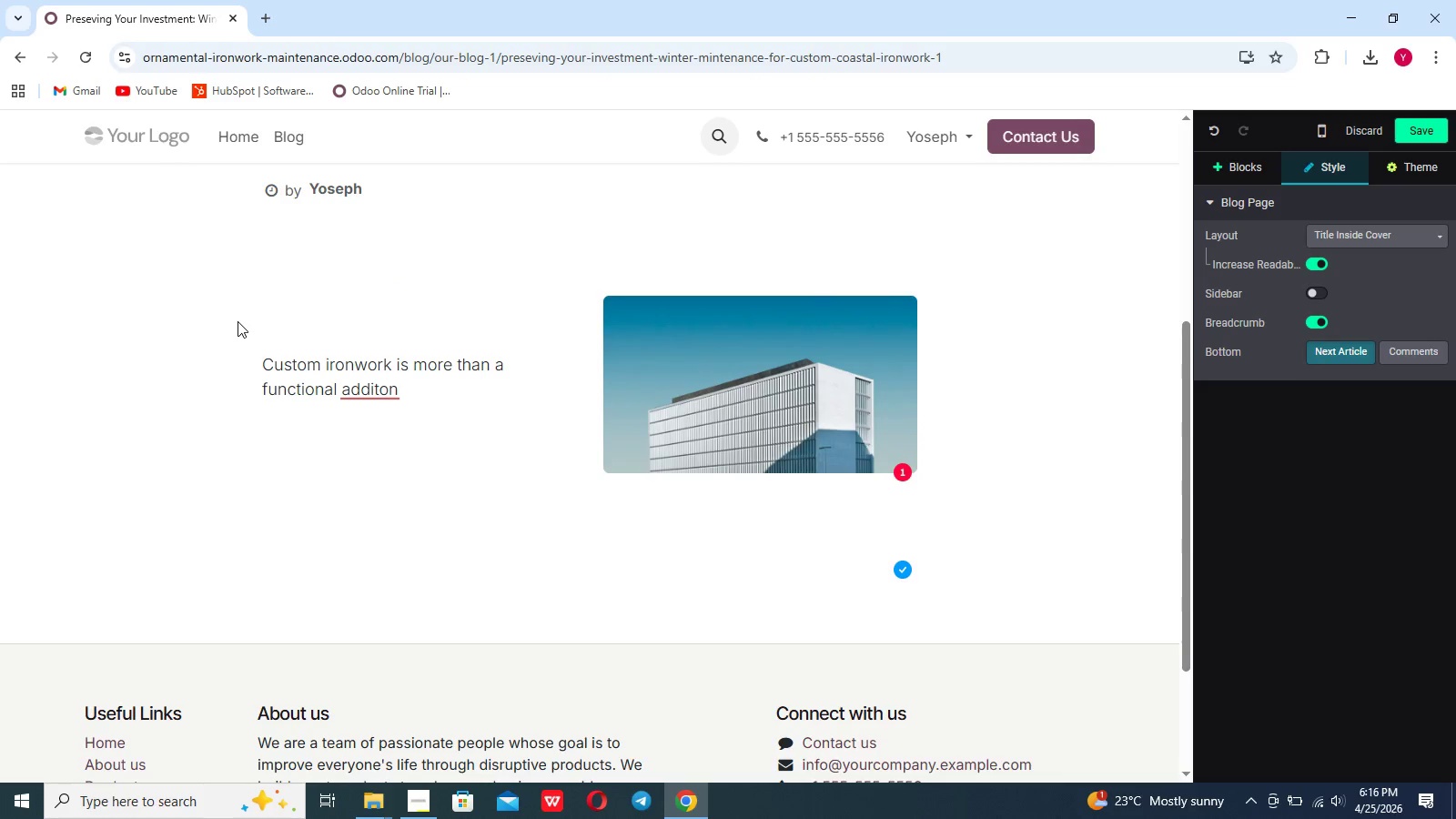 
key(ArrowLeft)
 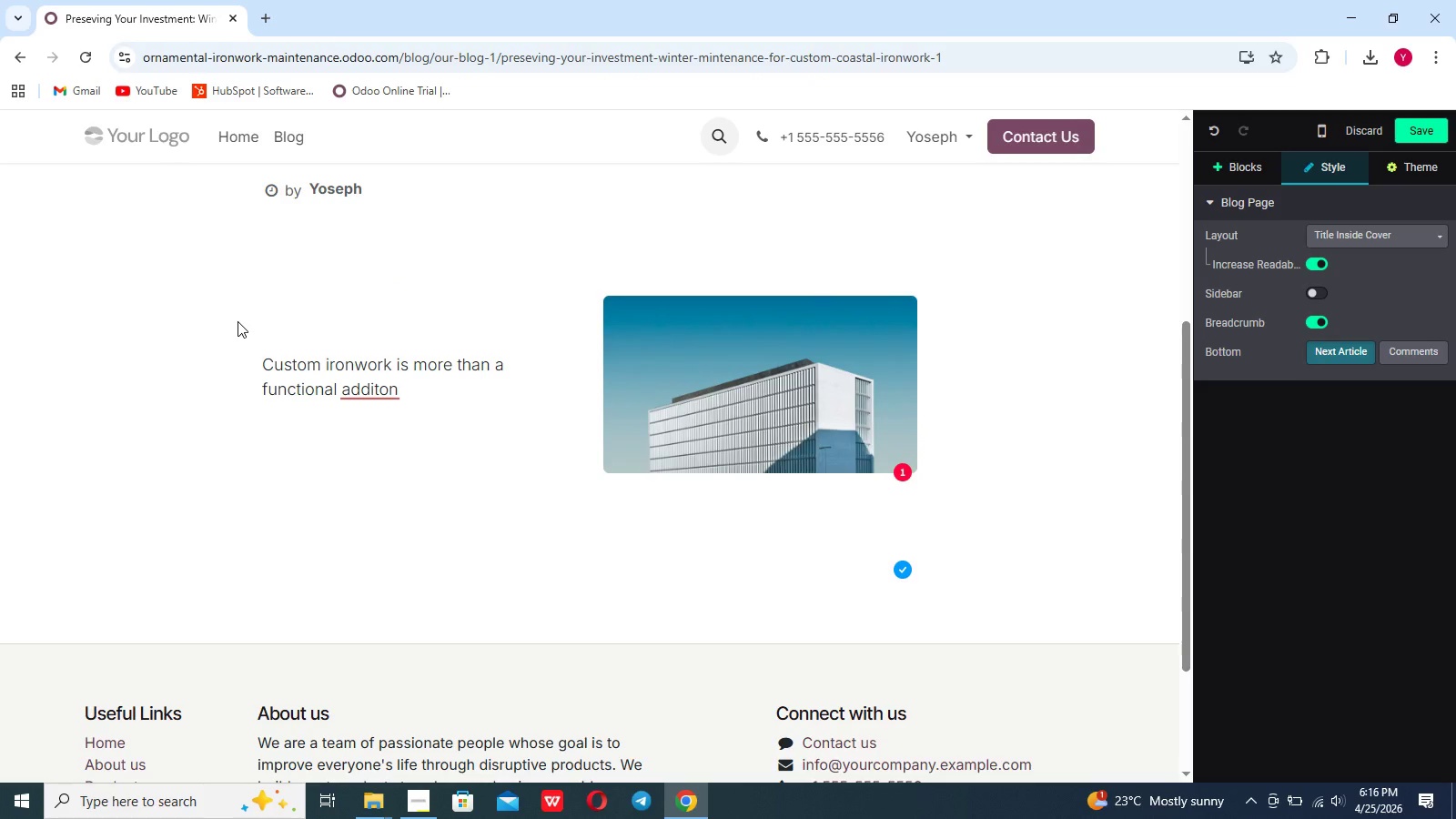 
key(I)
 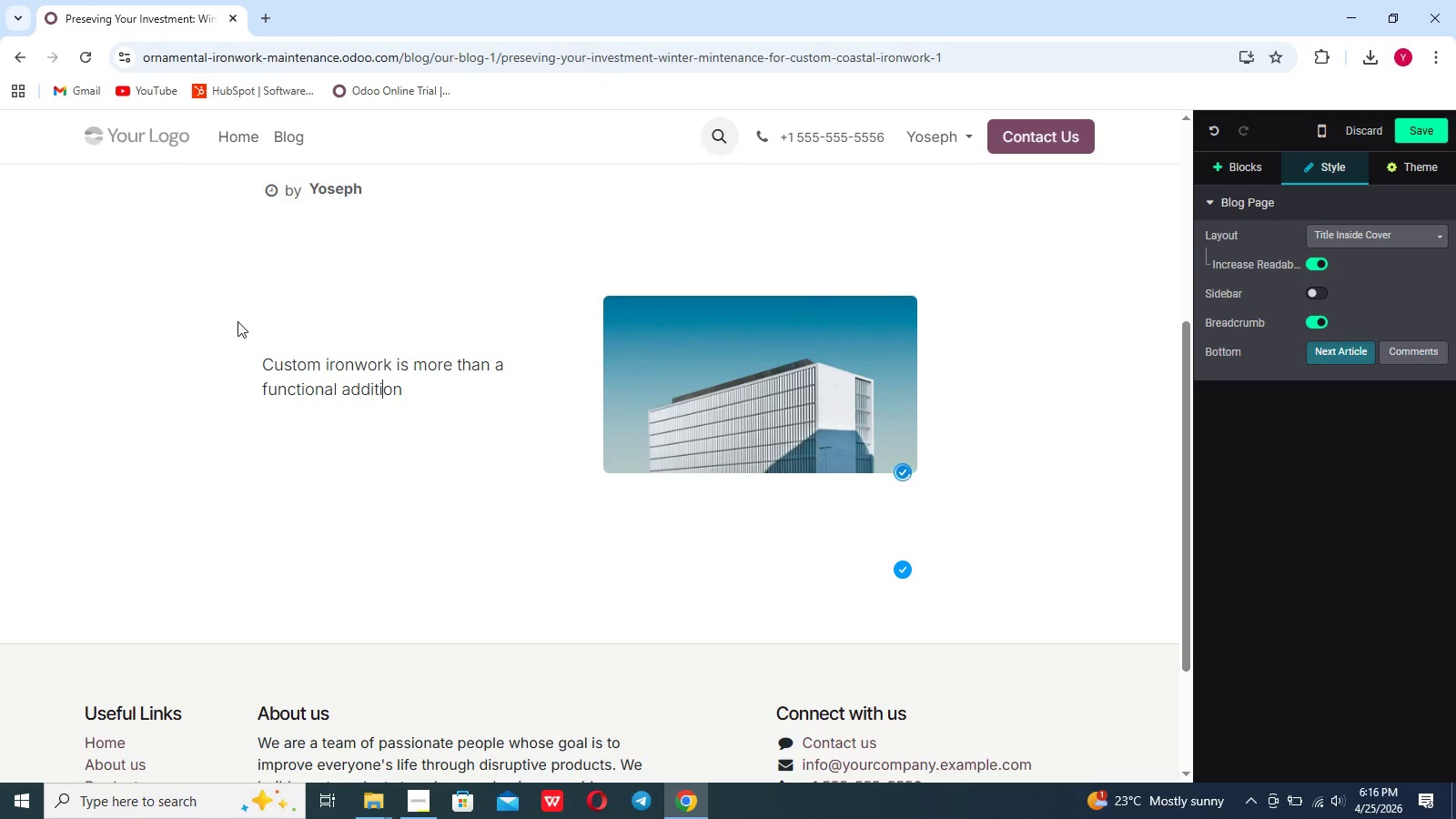 
hold_key(key=ArrowRight, duration=0.55)
 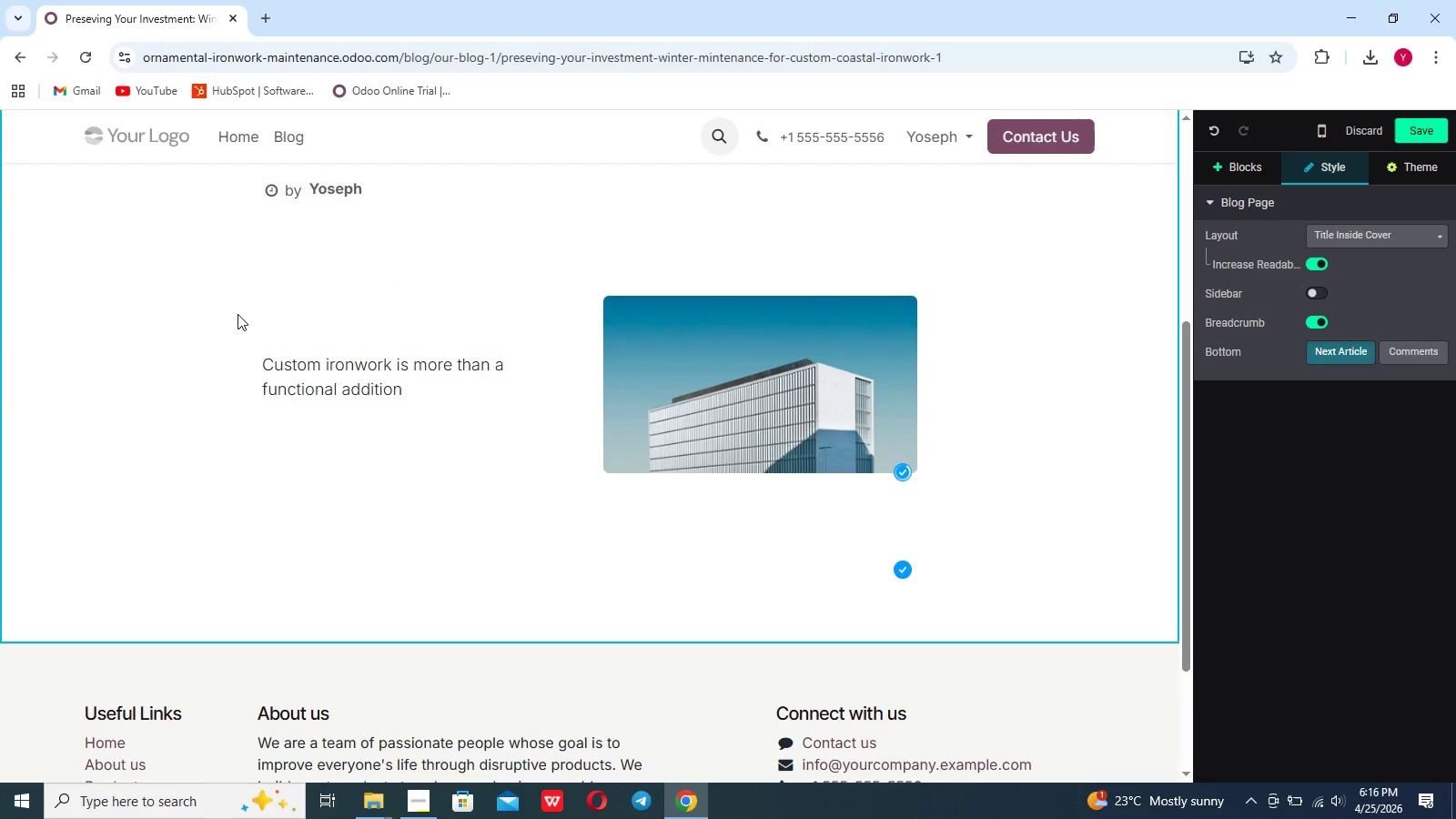 
type(to your luxury home')
key(Backspace)
type(")
key(Backspace)
type(:)
key(Backspace)
type(; it's a significant archtectural statem)
 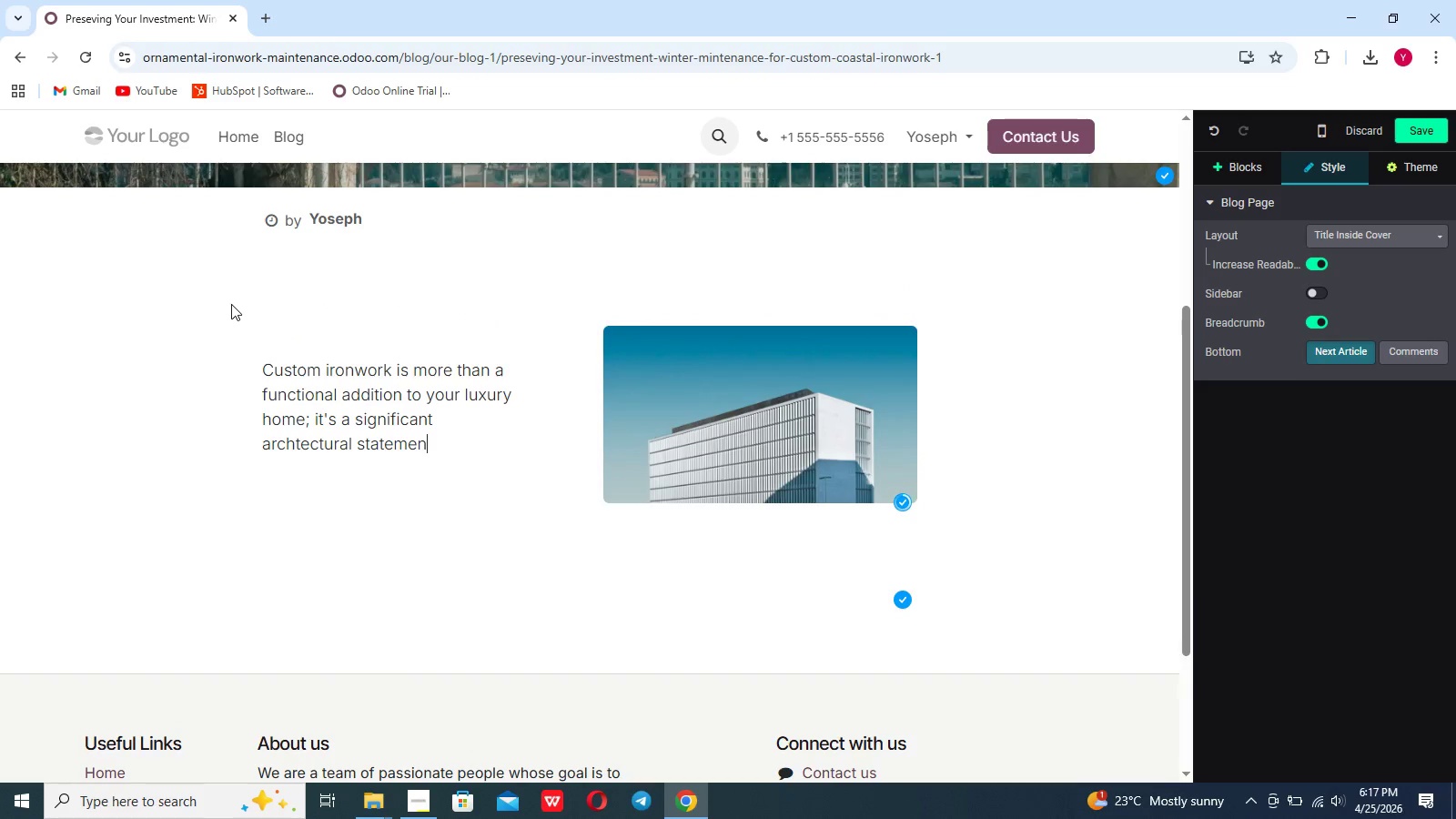 
scroll: coordinate [231, 304], scroll_direction: none, amount: 0.0
 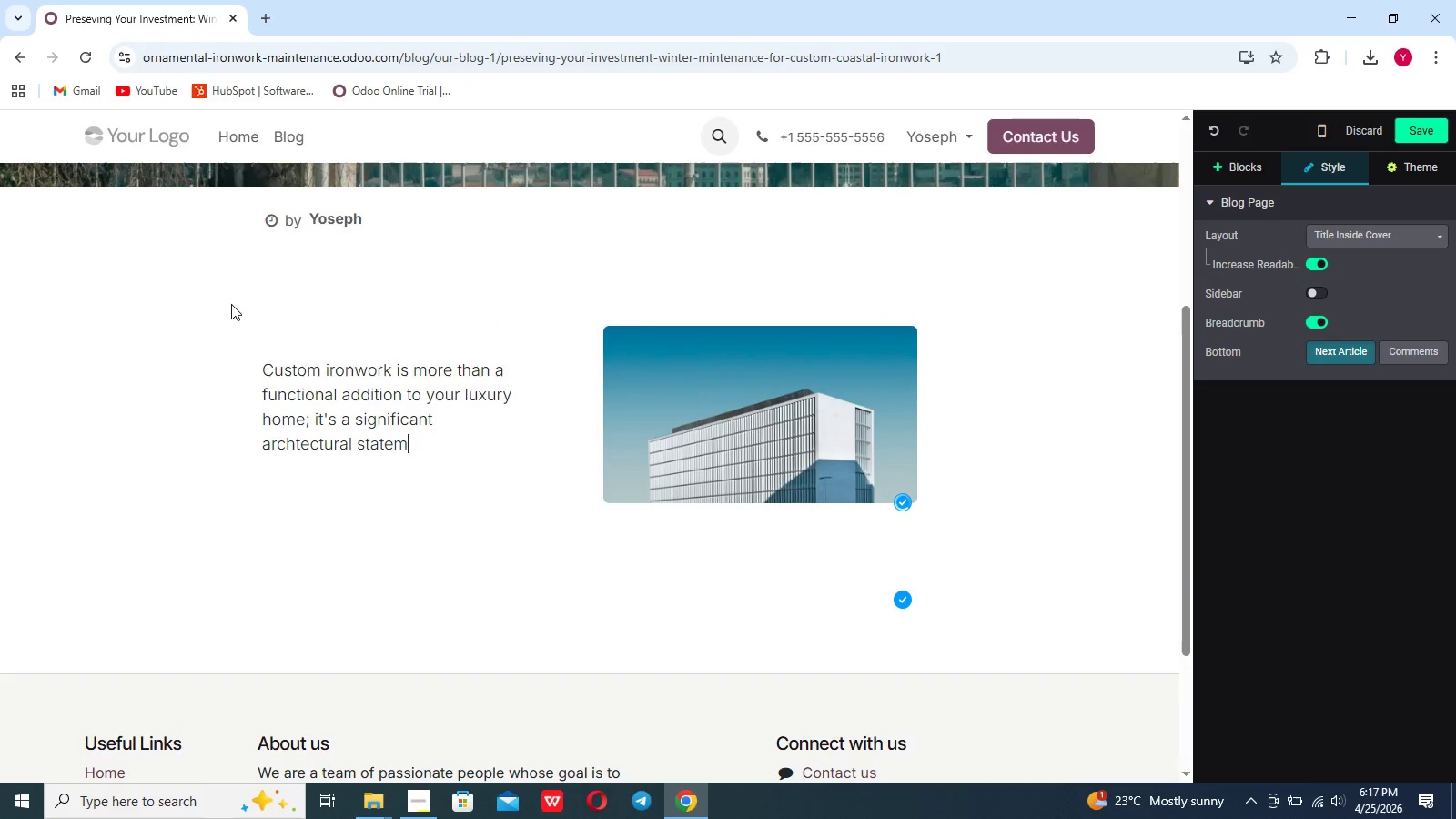 
type(ent and a long-term)
 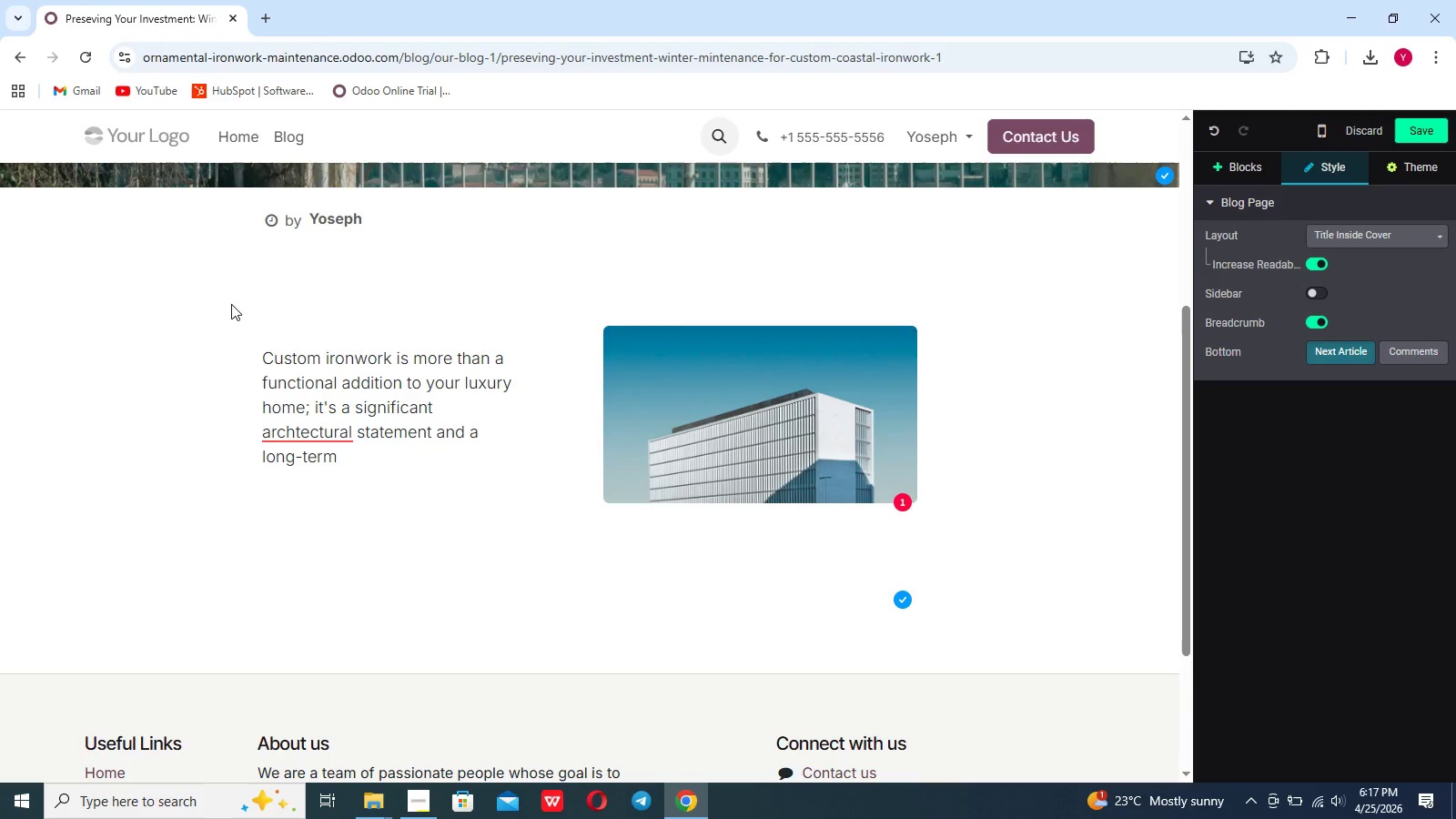 
type( investement)
 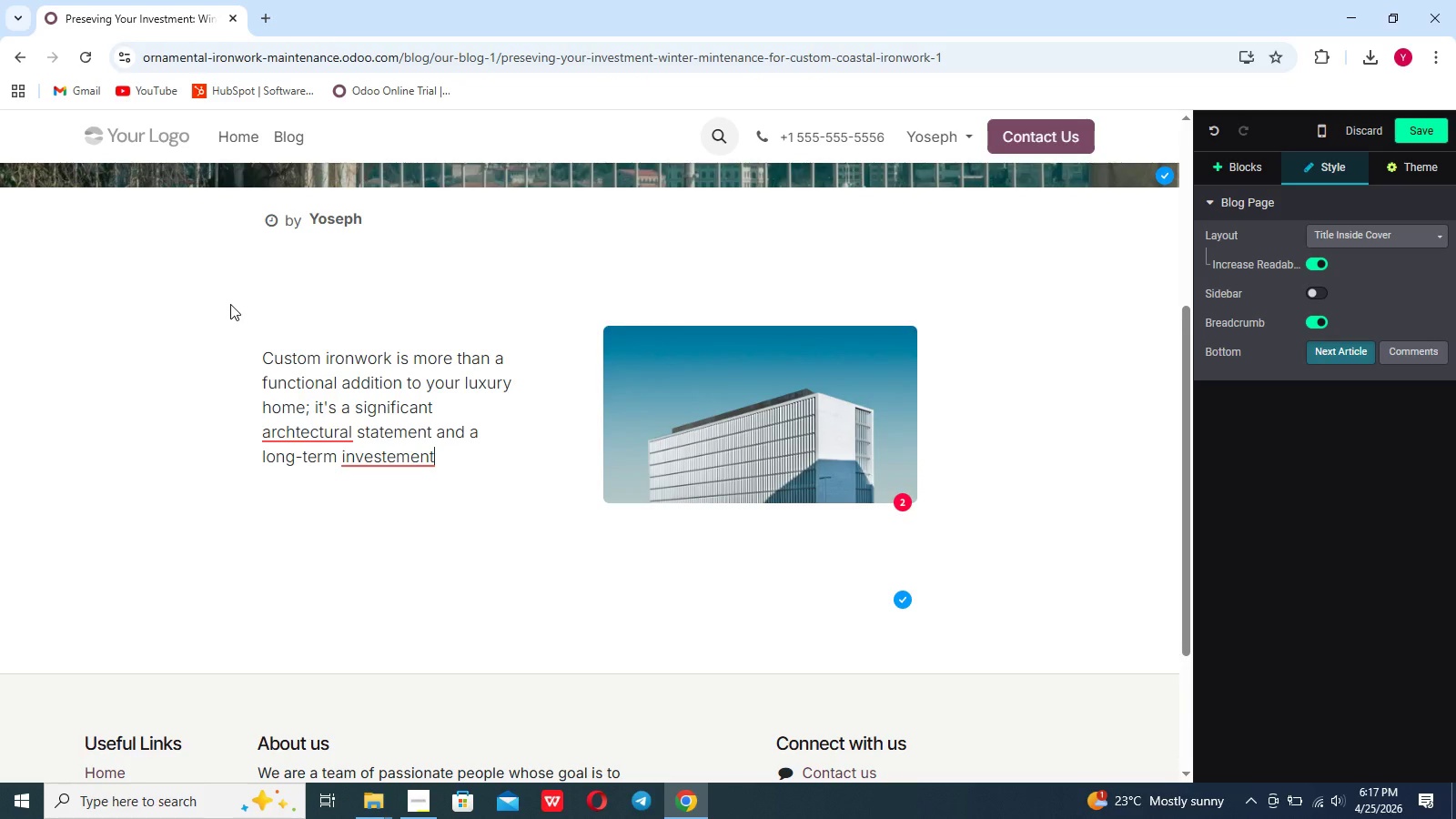 
type(, However for a residen)
 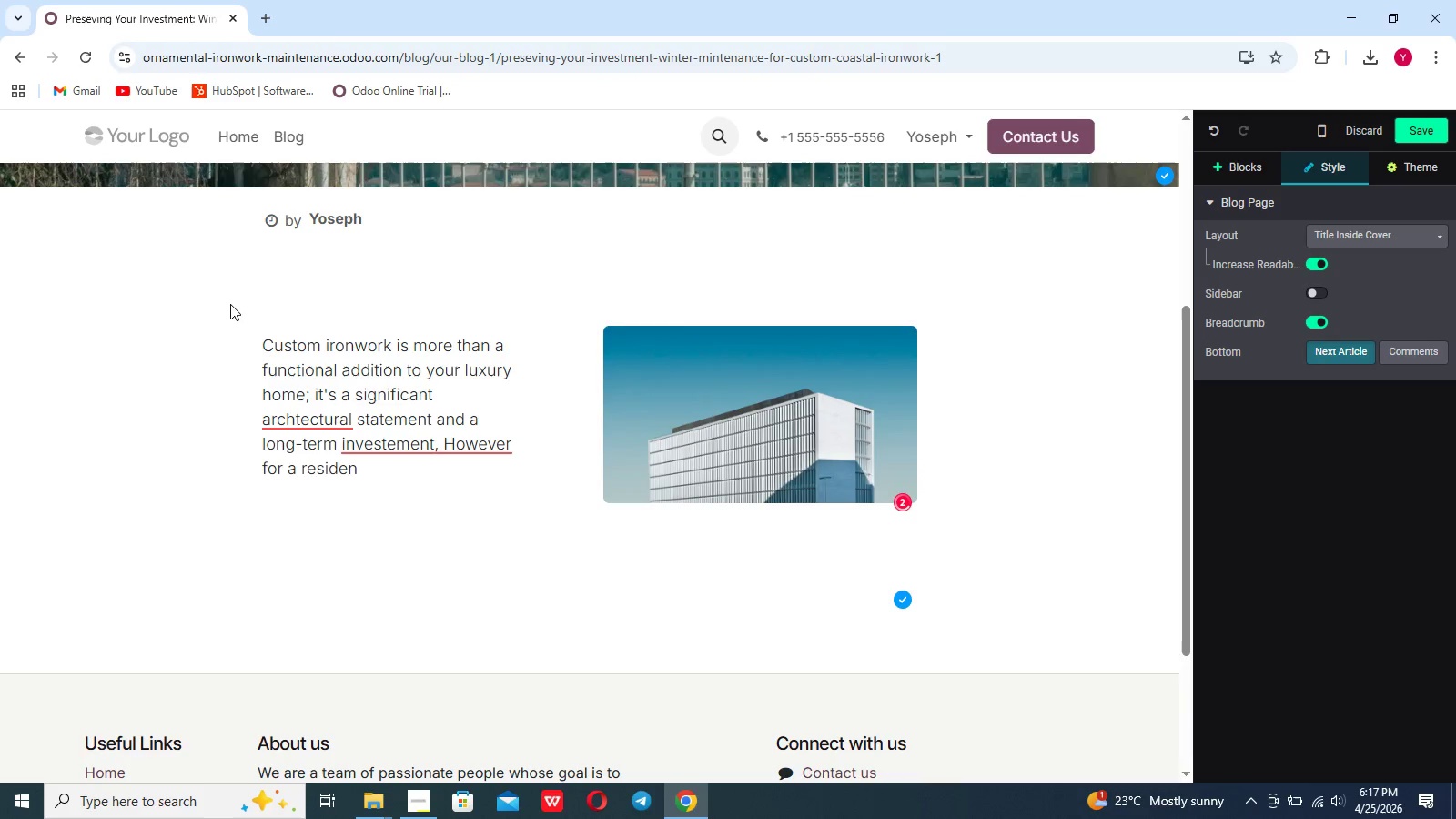 
type(tial properties situated along the )
 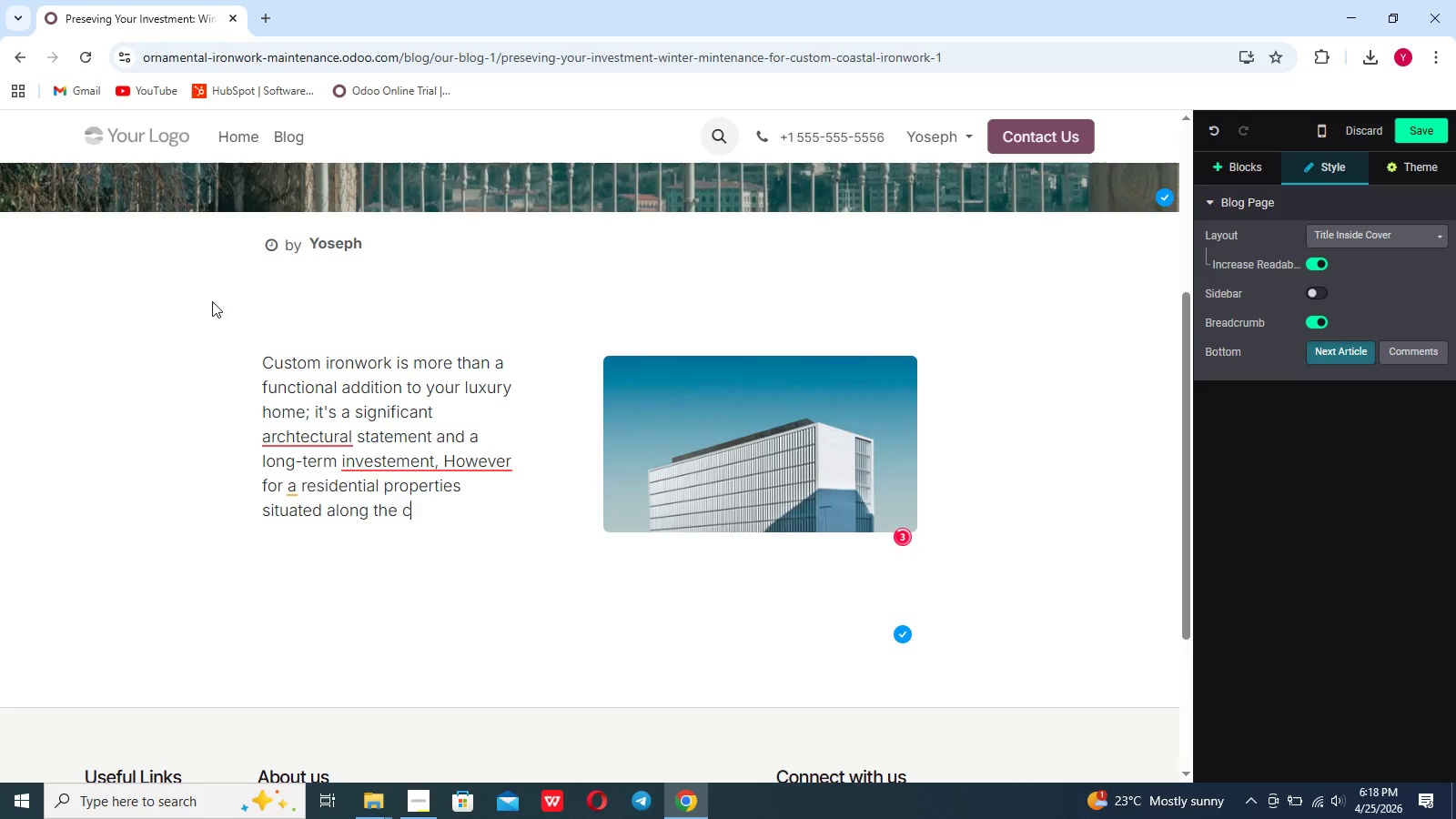 
scroll: coordinate [212, 301], scroll_direction: up, amount: 1.0
 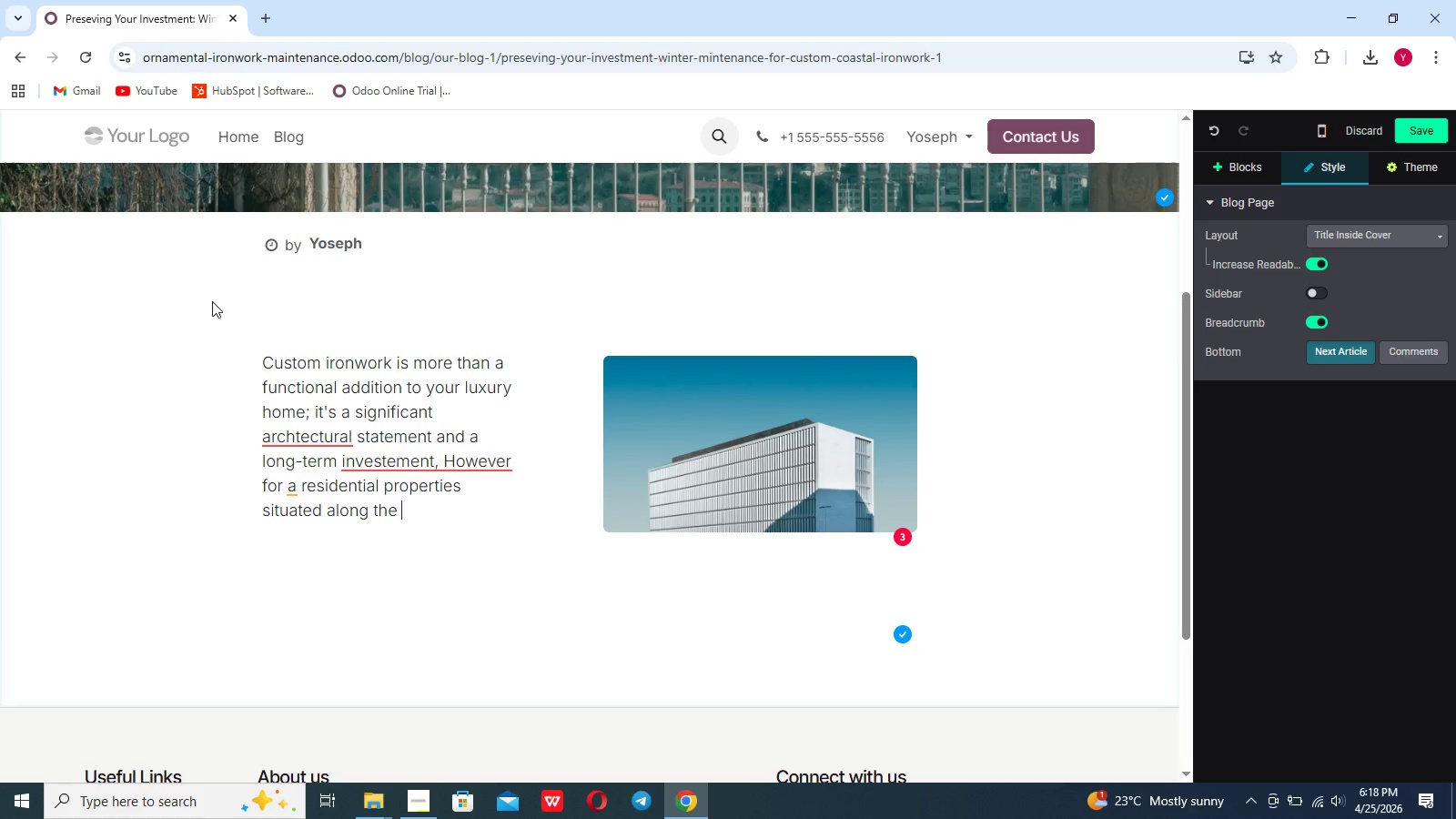 
type(coast)
 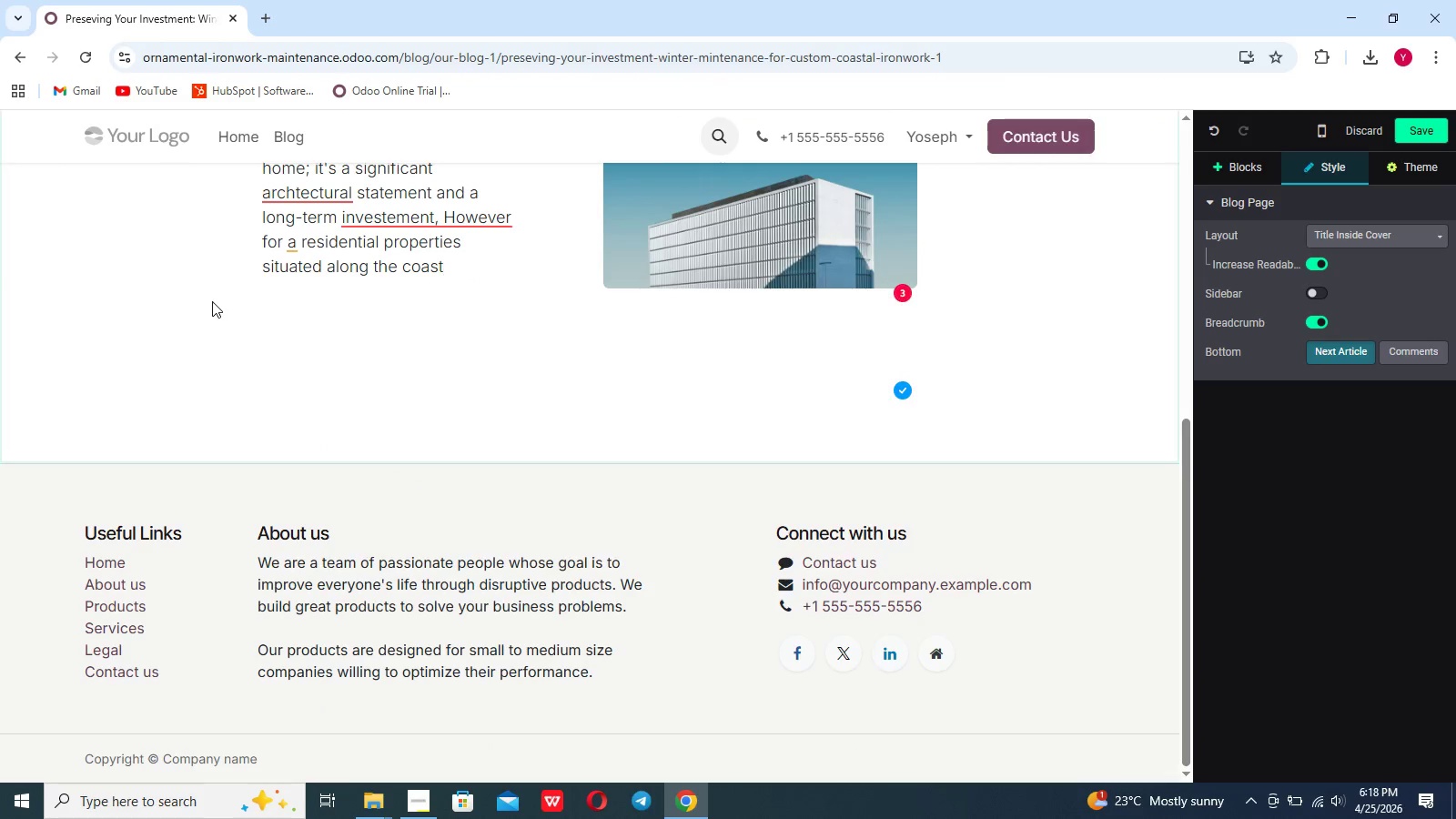 
scroll: coordinate [212, 301], scroll_direction: down, amount: 8.0
 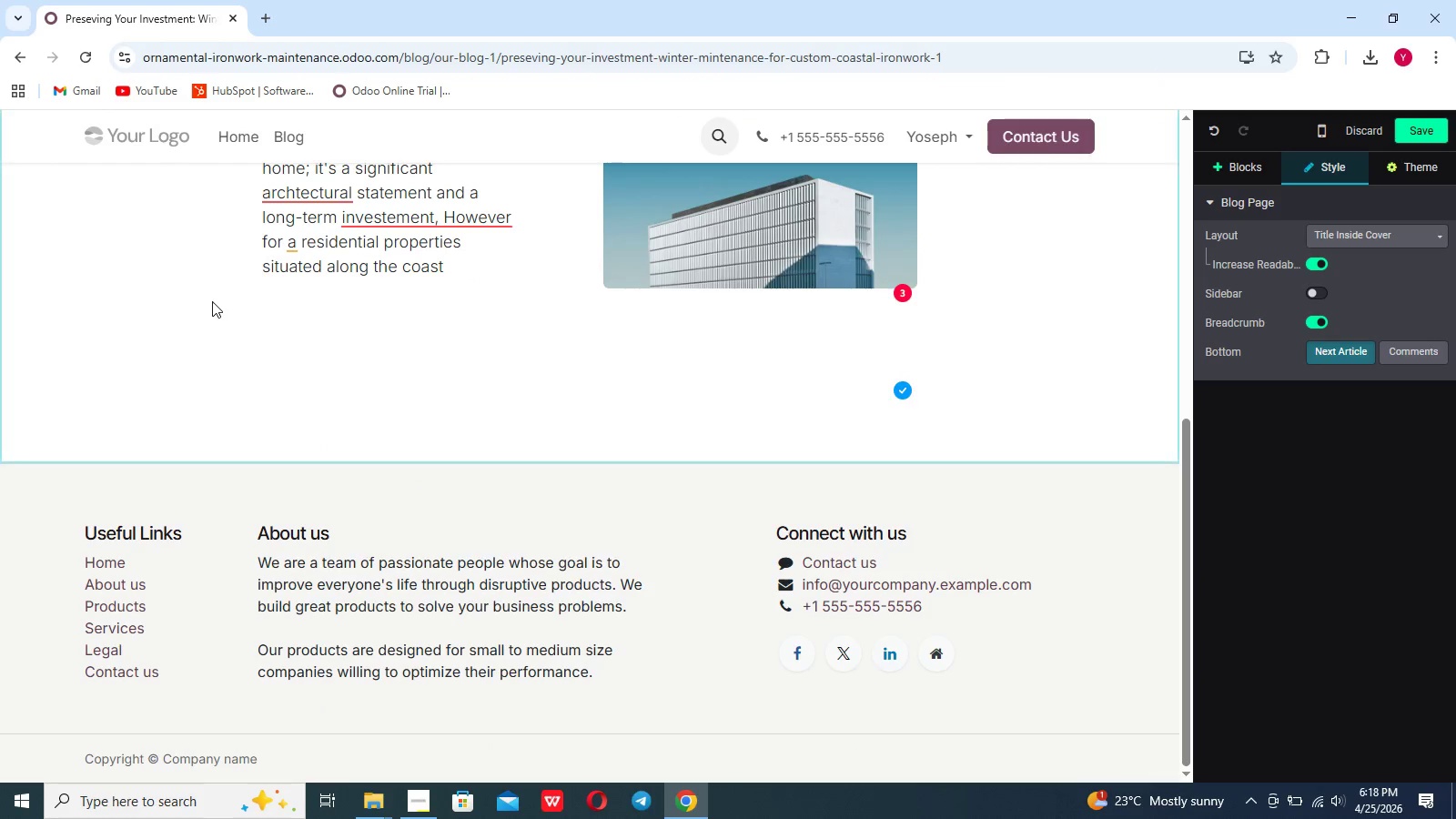 
type(.)
key(Backspace)
type(, the)
 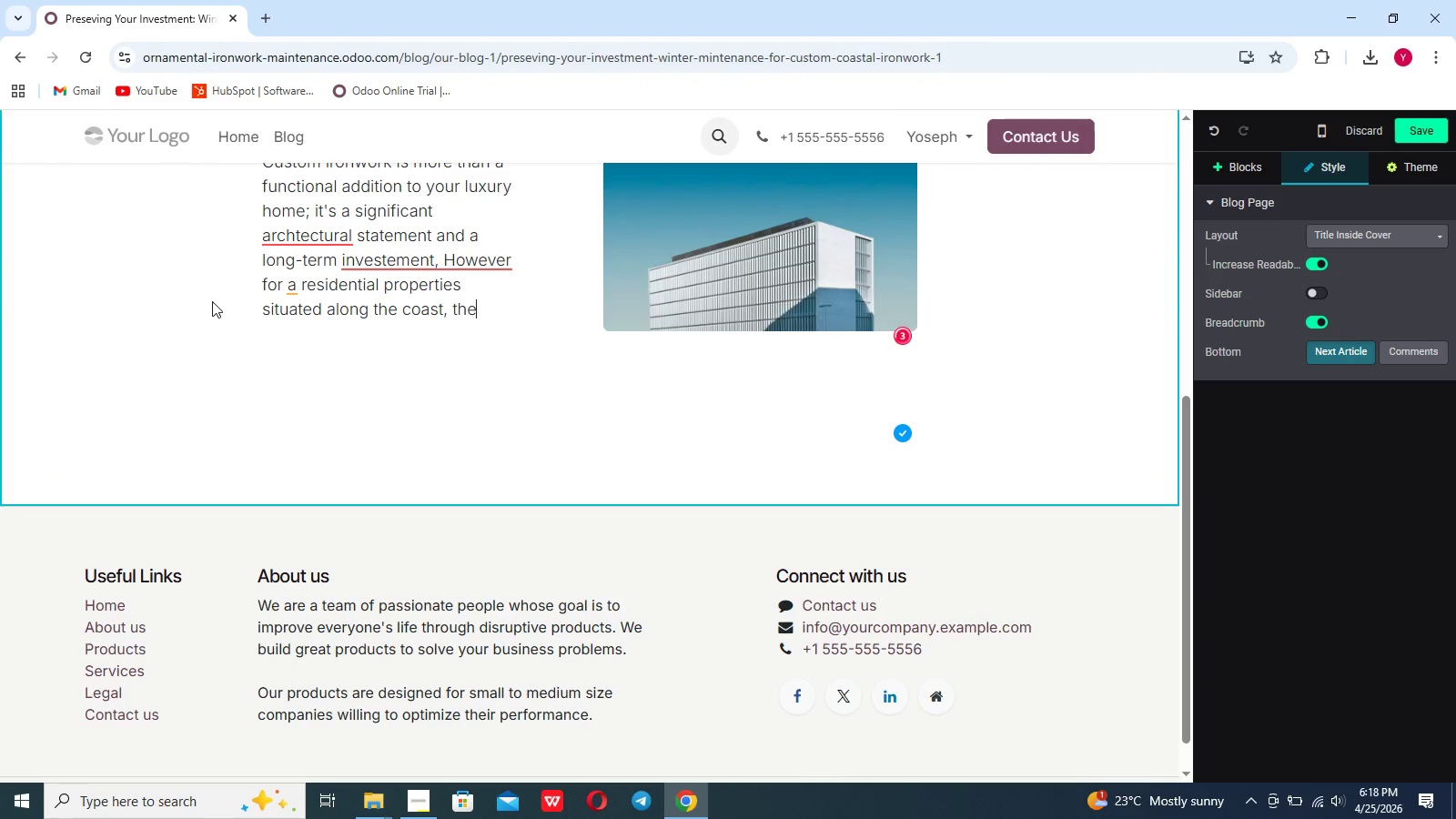 
scroll: coordinate [212, 301], scroll_direction: none, amount: 0.0
 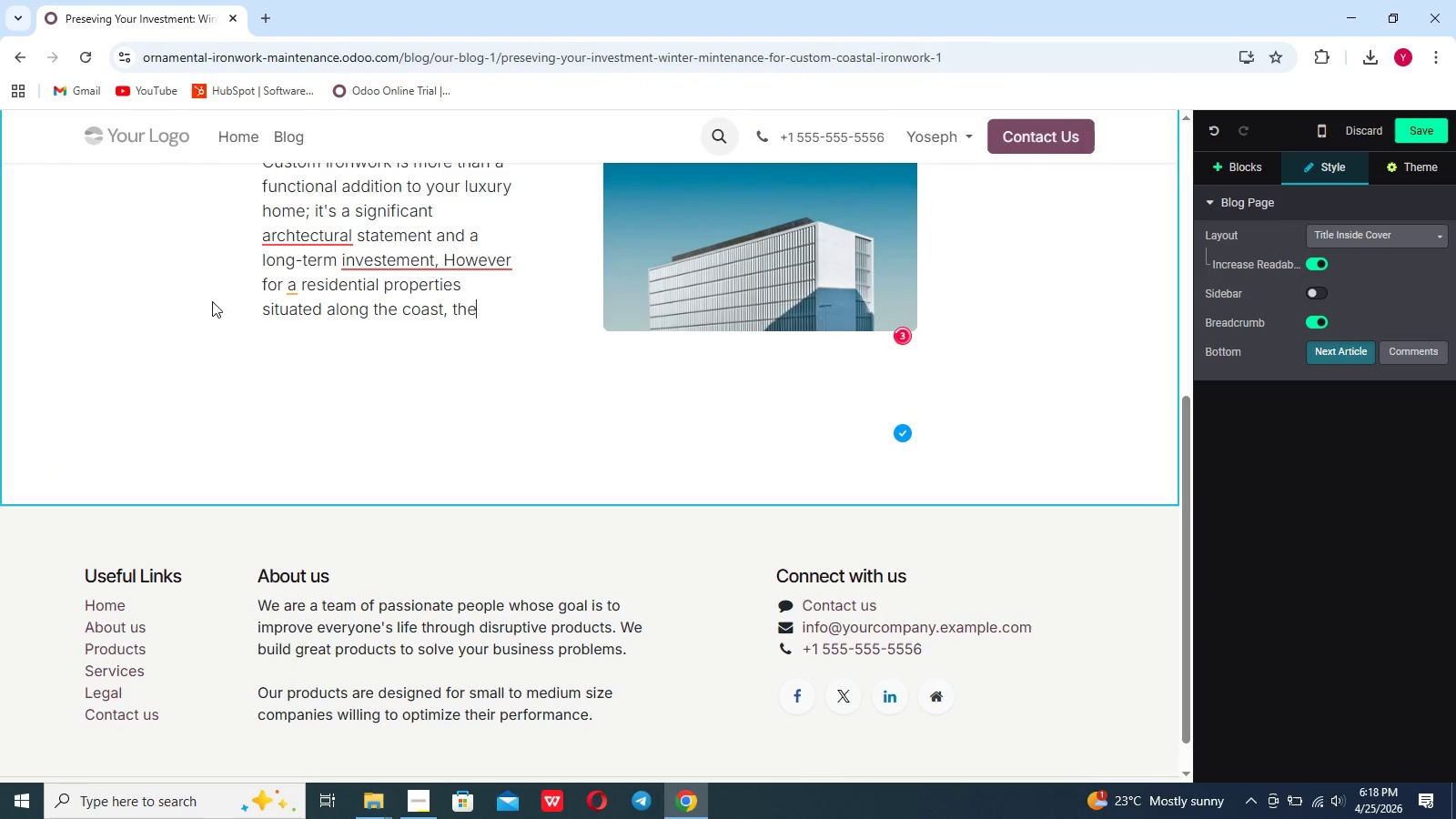 
type( winter season introduces a harsh combination)
 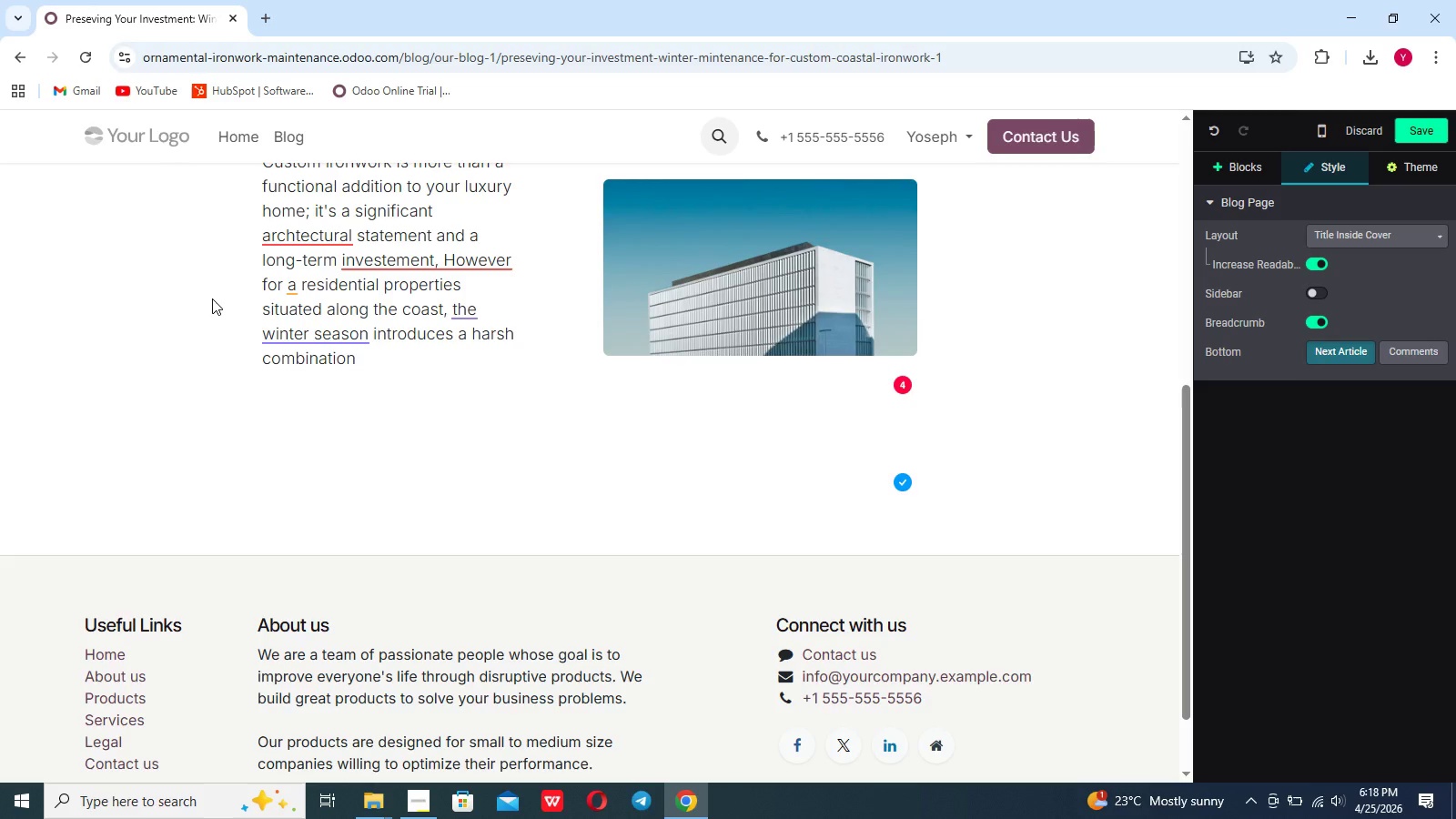 
wait(7.72)
 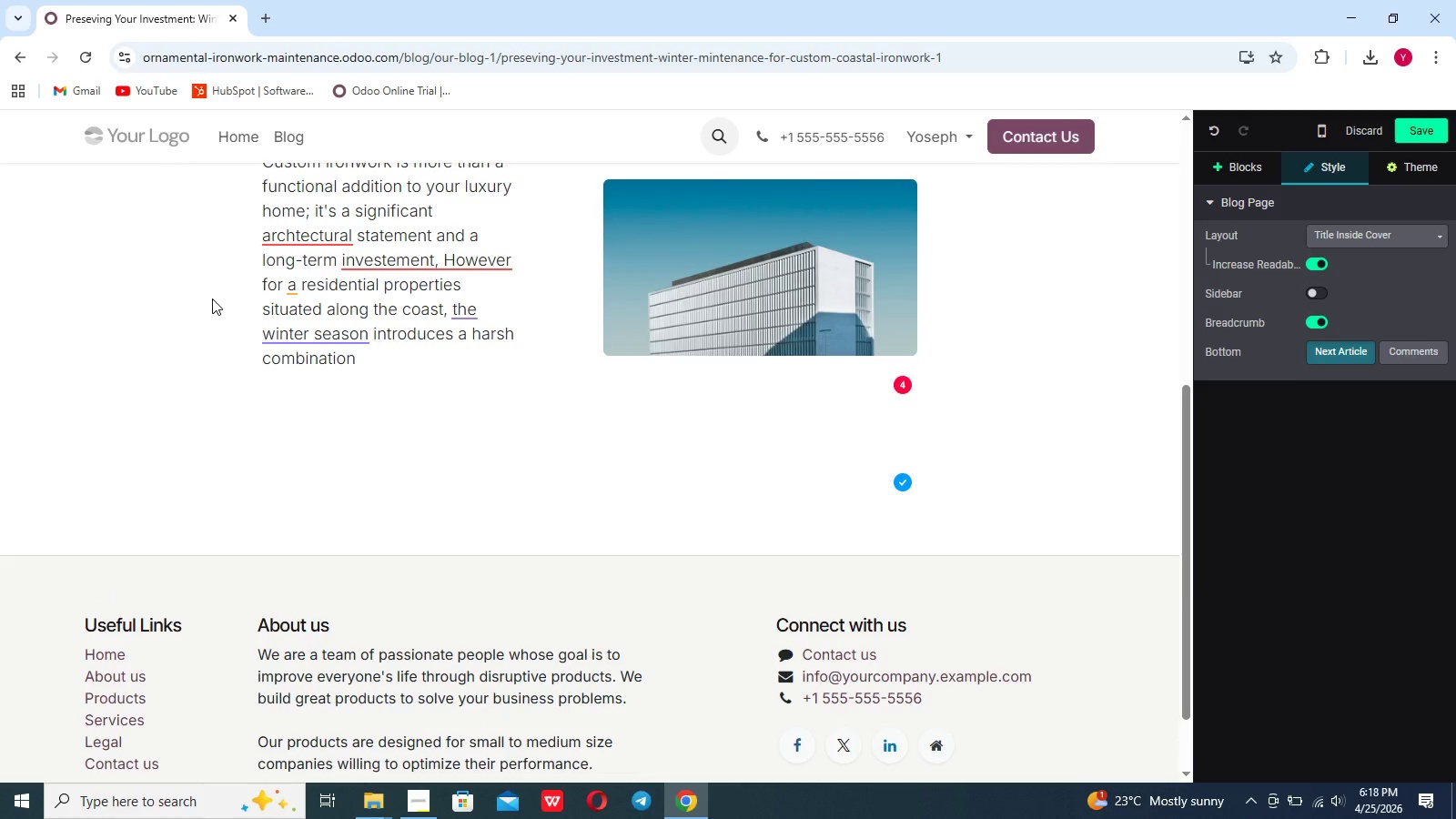 
type( of salty)
key(Backspace)
type( spray, persistance moisture, and fluctuating tempratures. Without a proactive mainteance plan, these eb)
key(Backspace)
type(nvironment factors )
 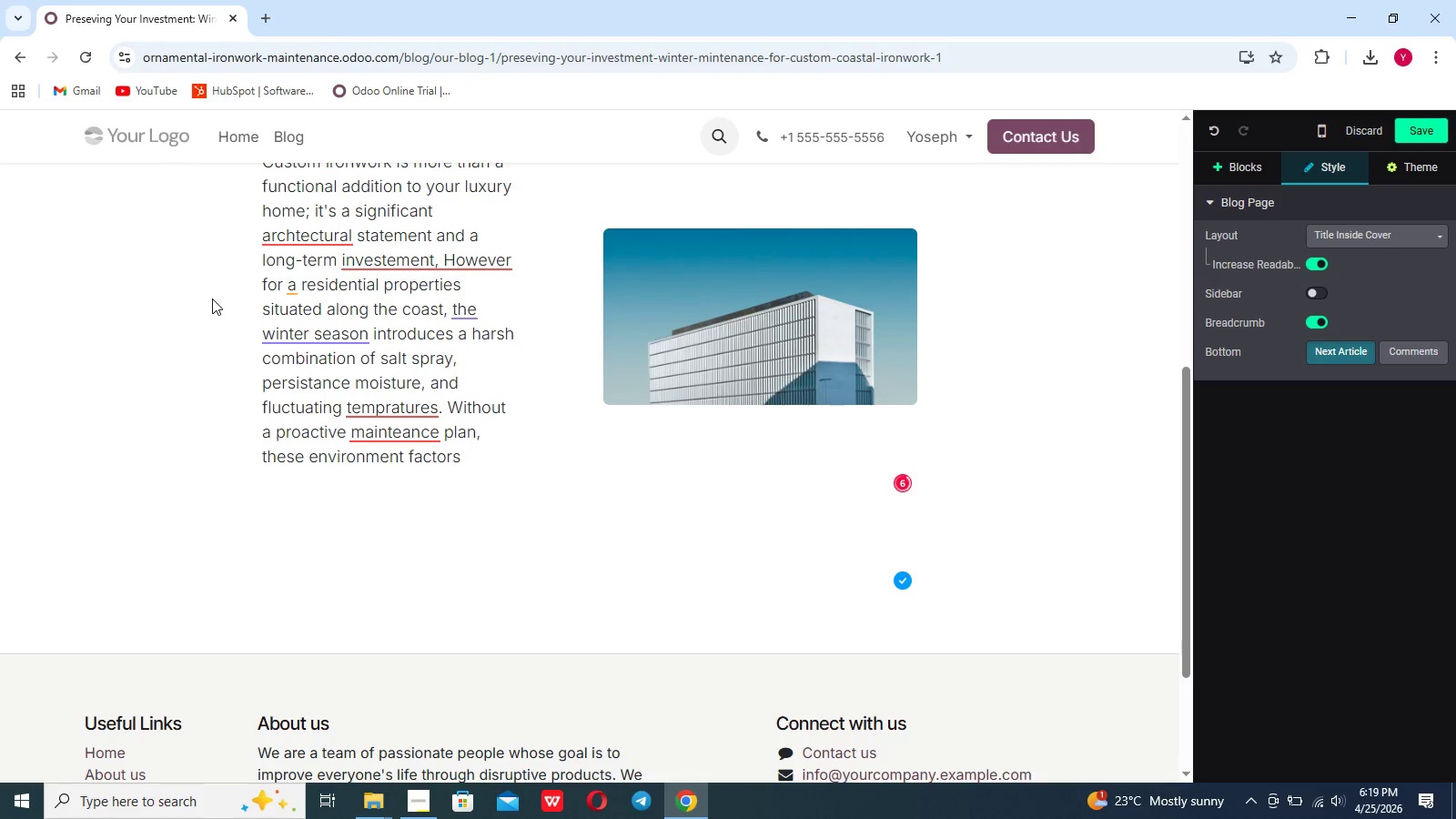 
type(can lead to rapid o)
 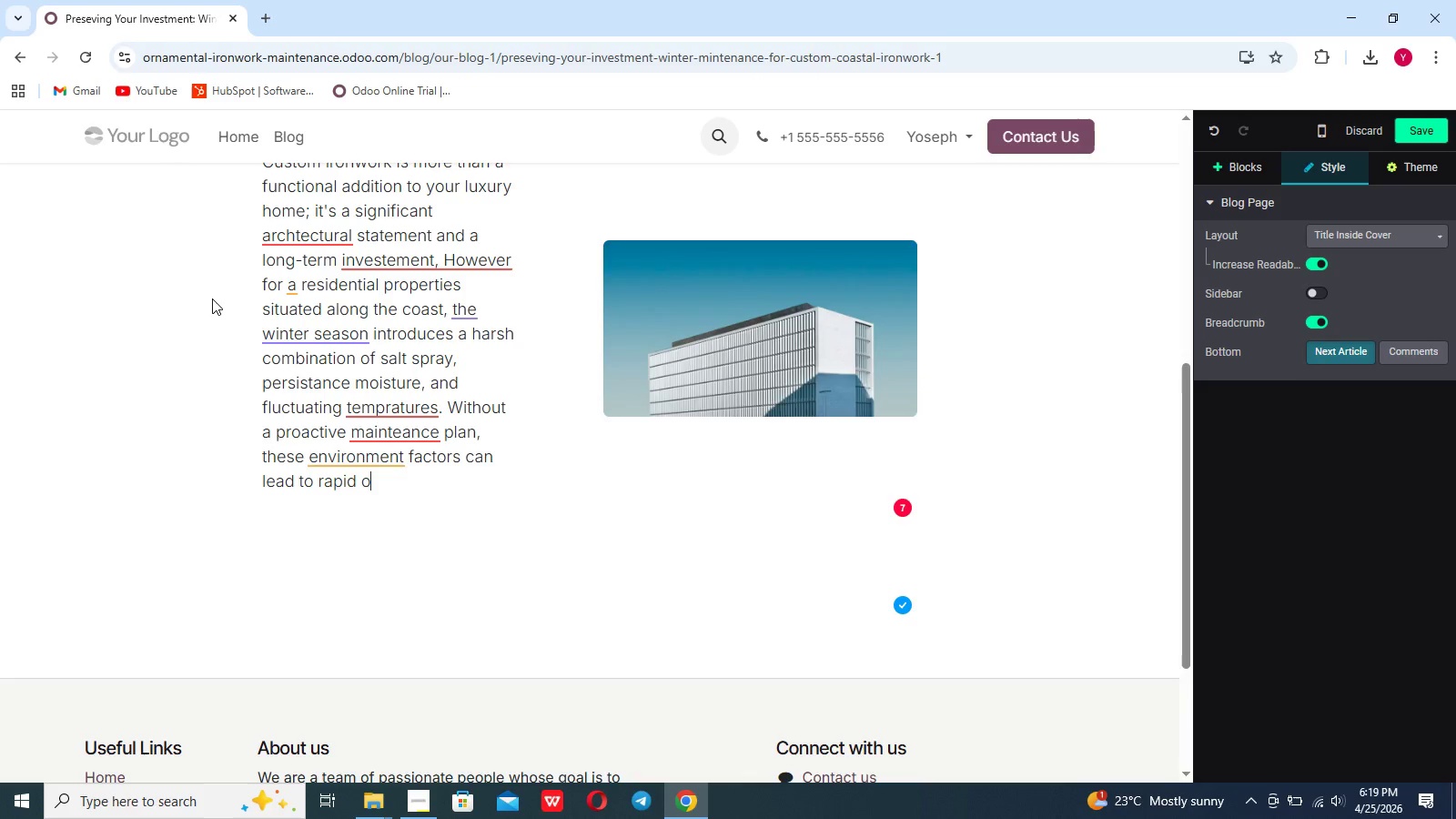 
type(xidation, surface degrade)
key(Backspace)
type(ation)
 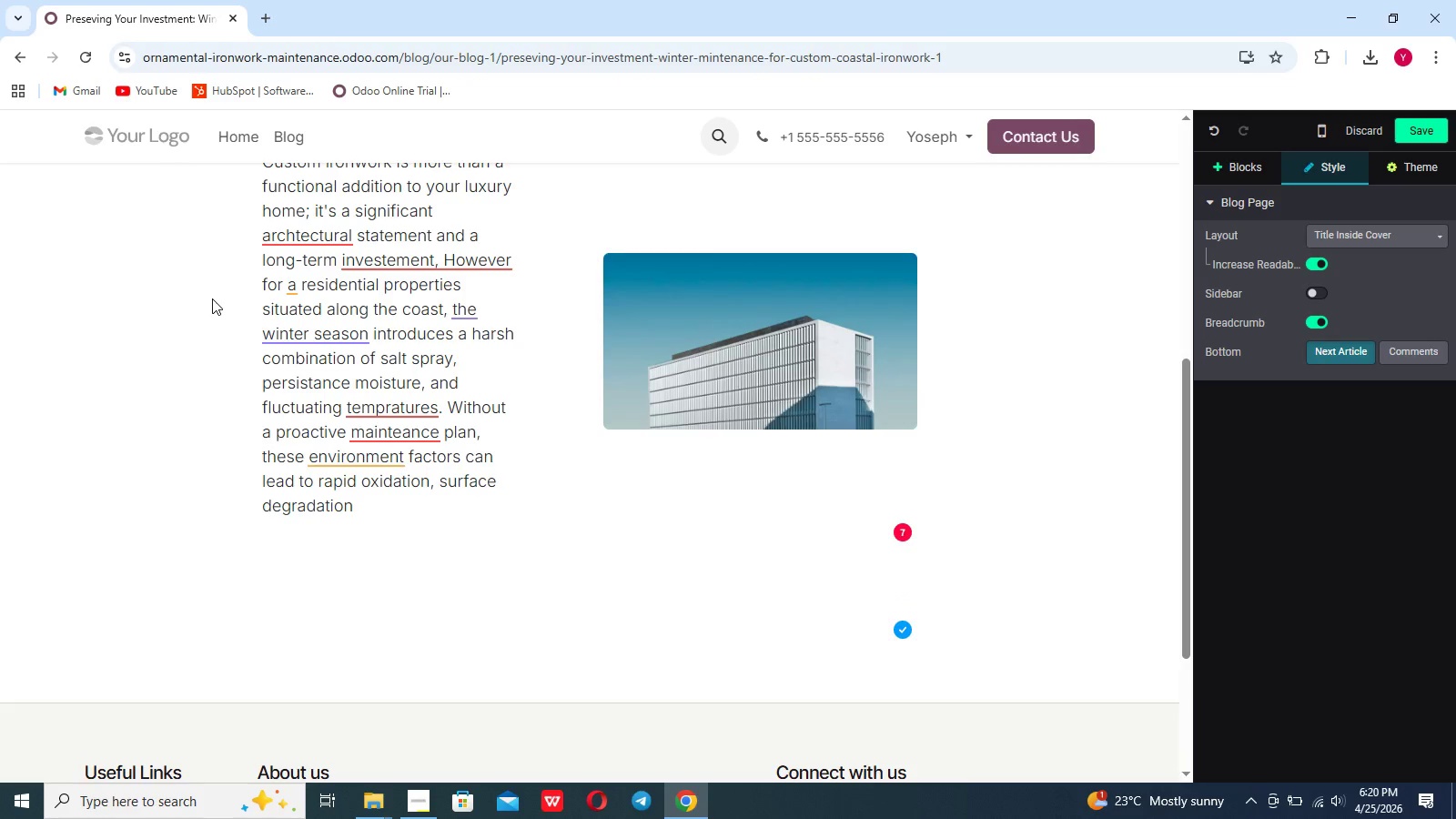 
type(, and a loss)
 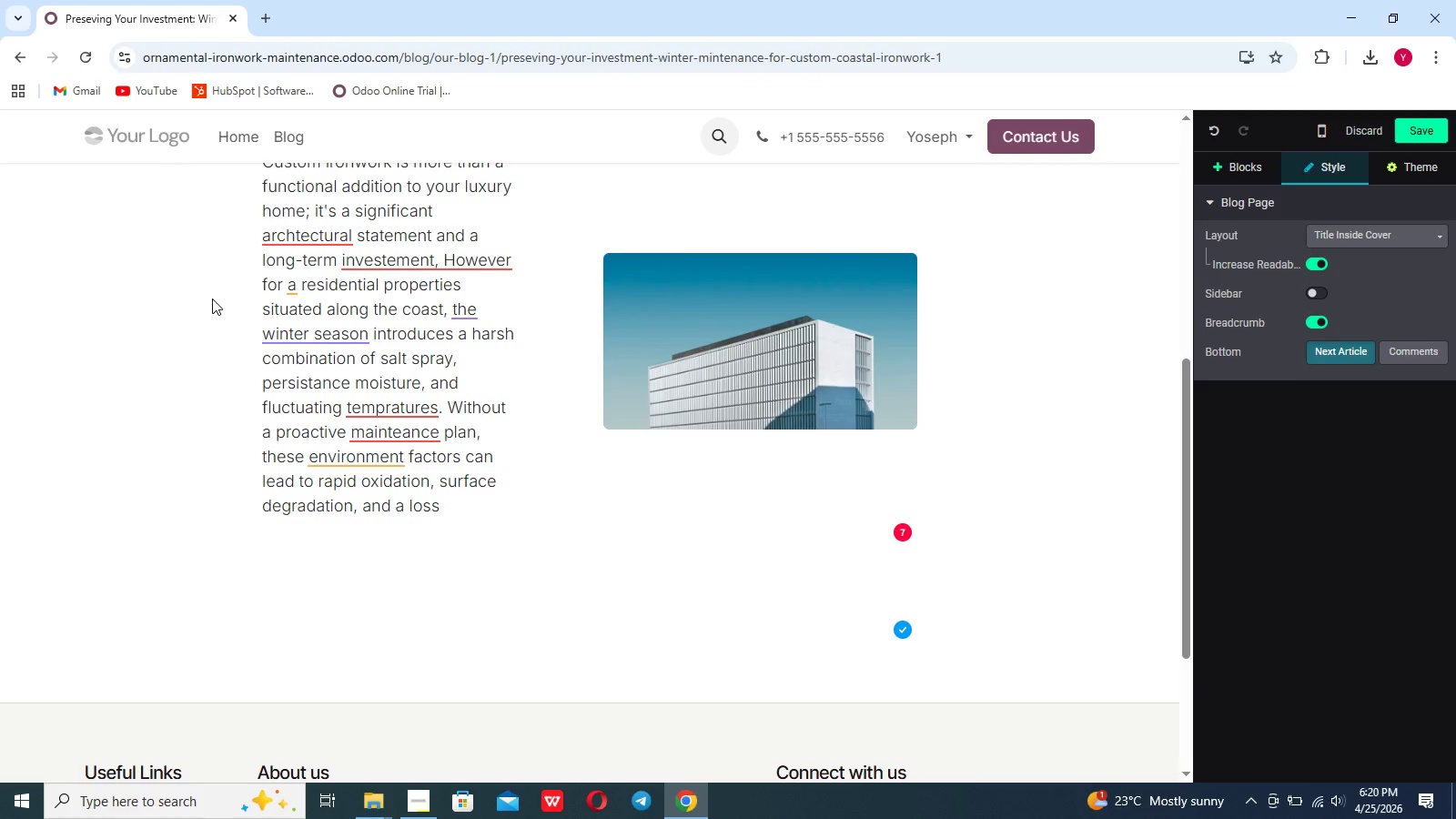 
type( of the me)
 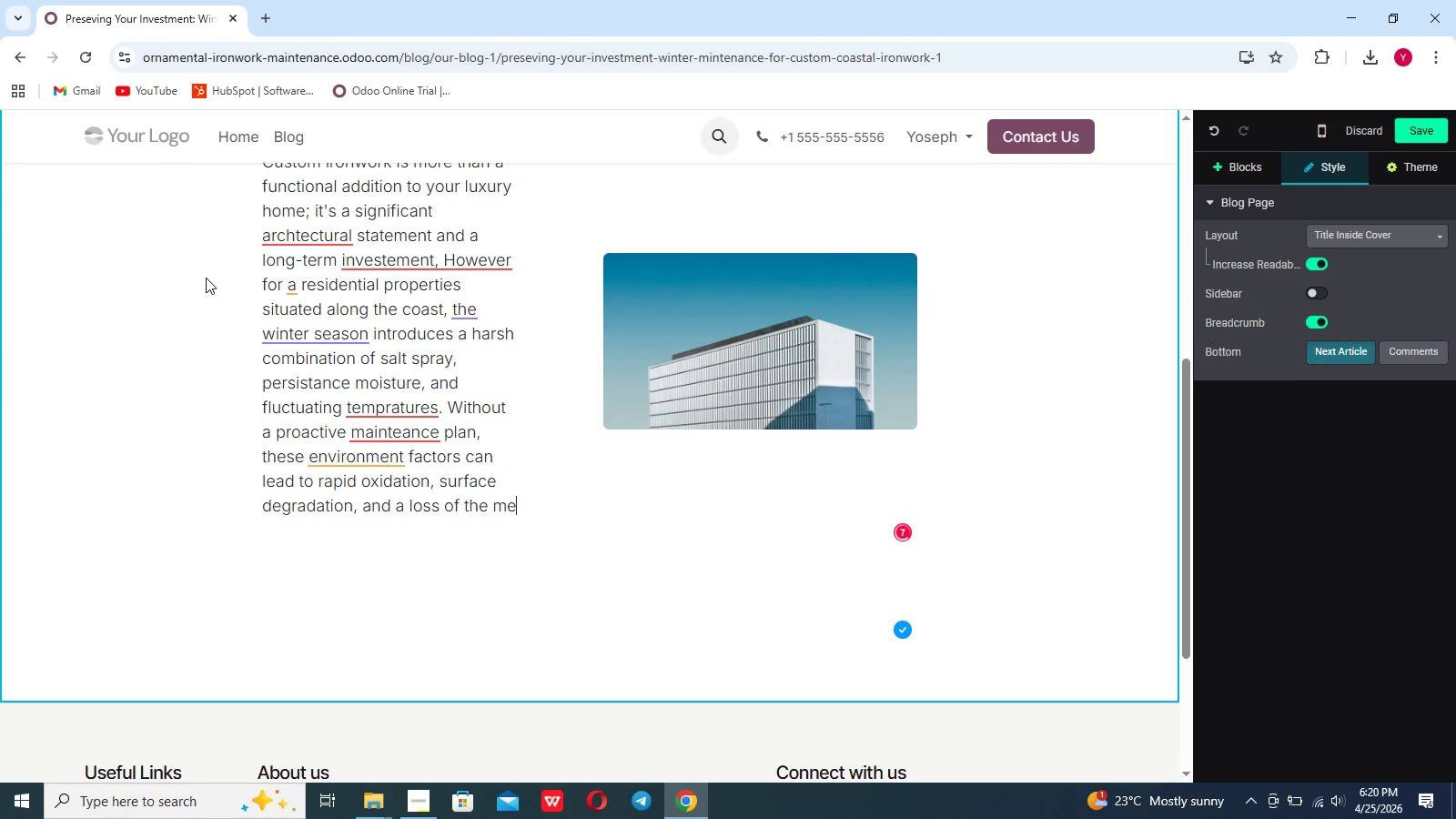 
type(tal's origia)
key(Backspace)
type(nal luster.)
 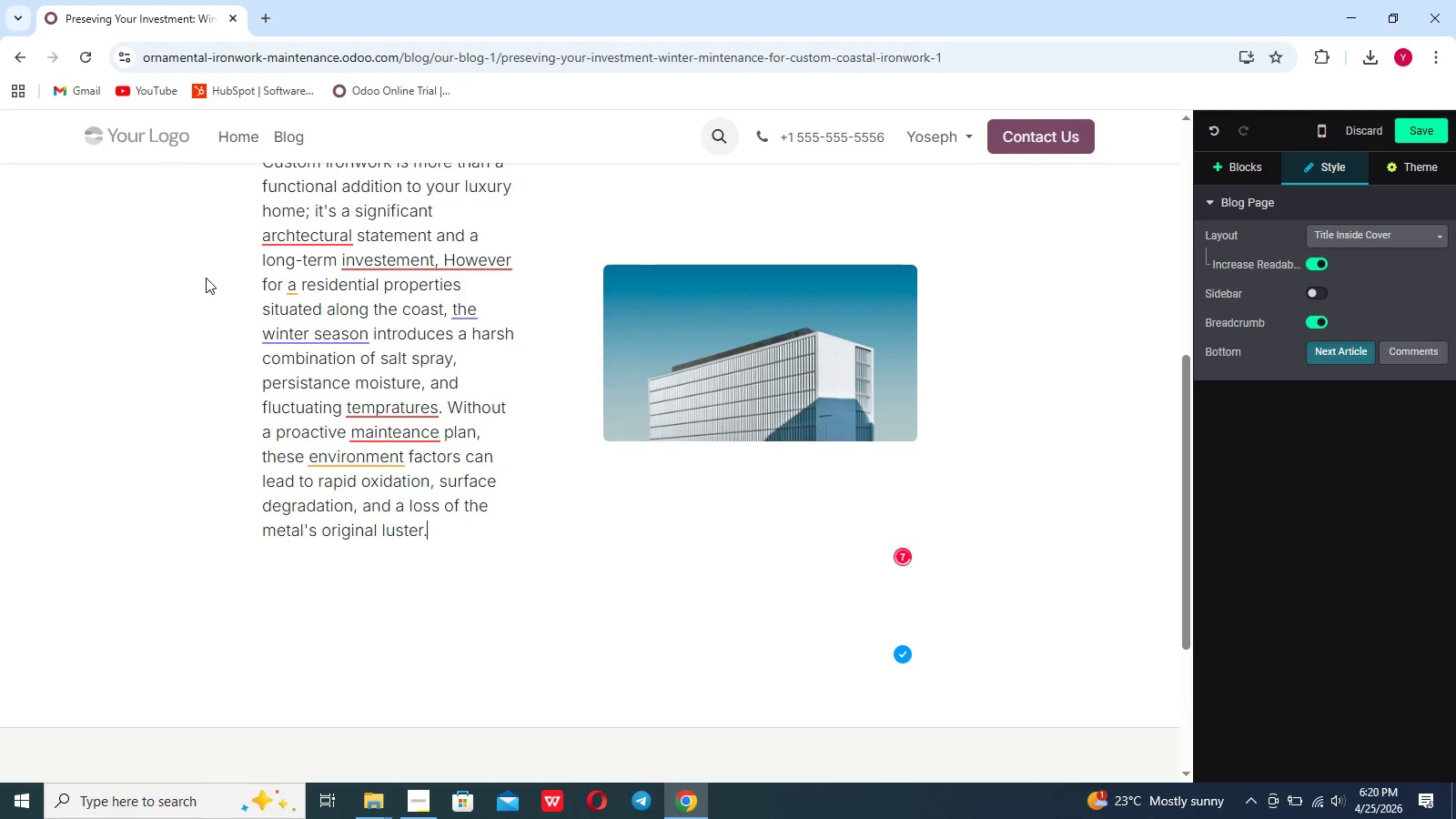 
double_click([753, 347])
 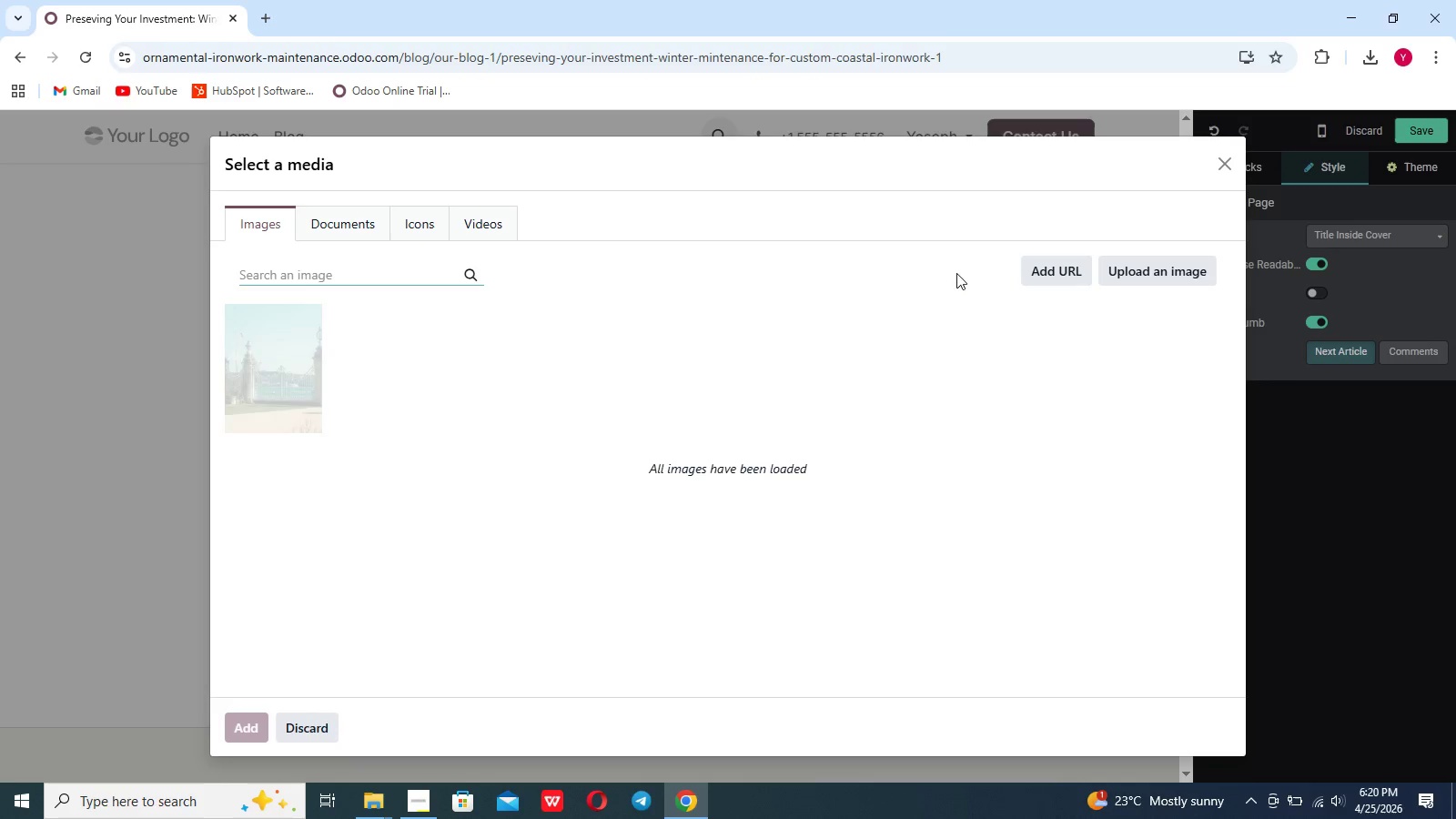 
left_click([1193, 265])
 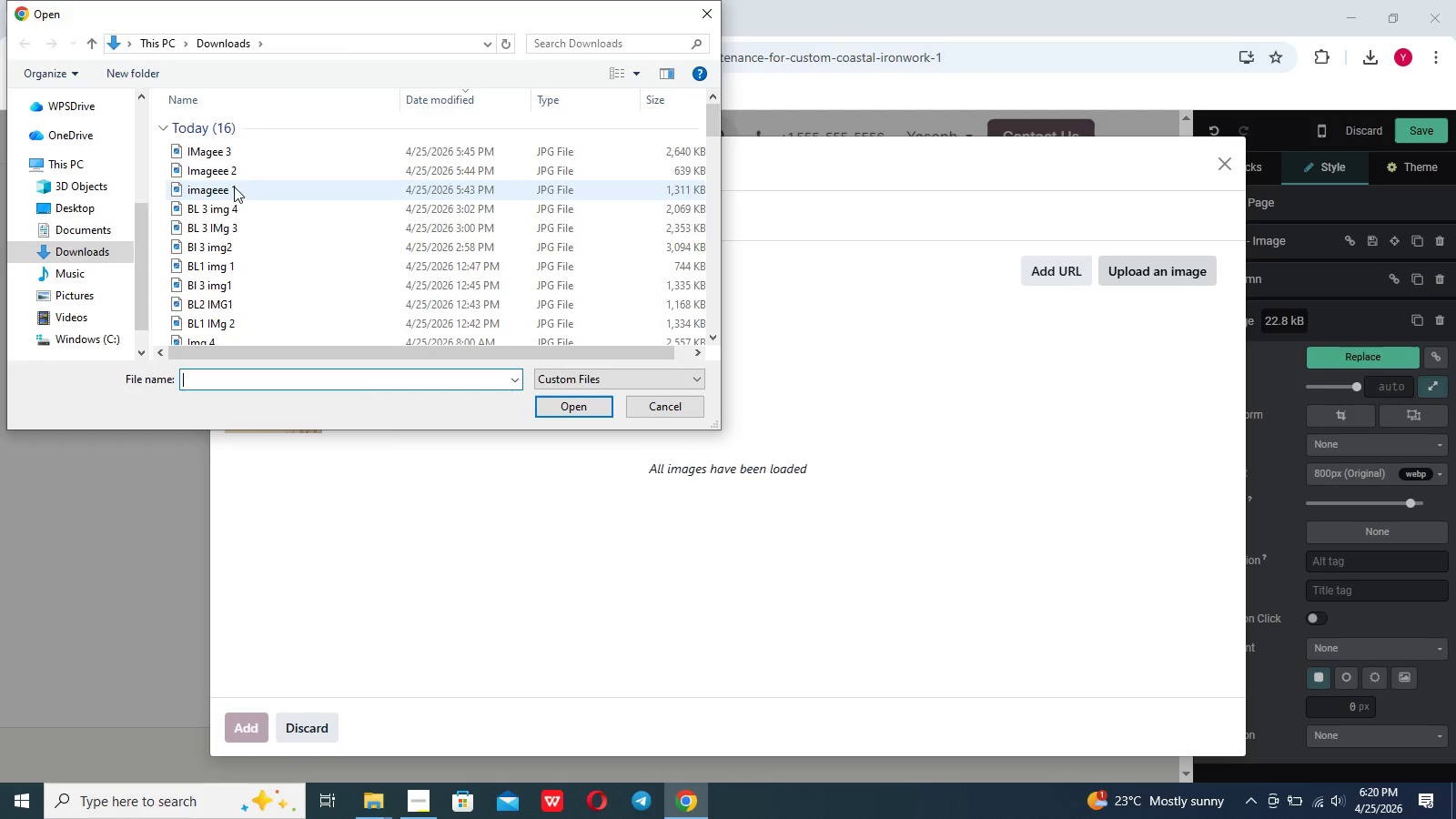 
left_click([240, 178])
 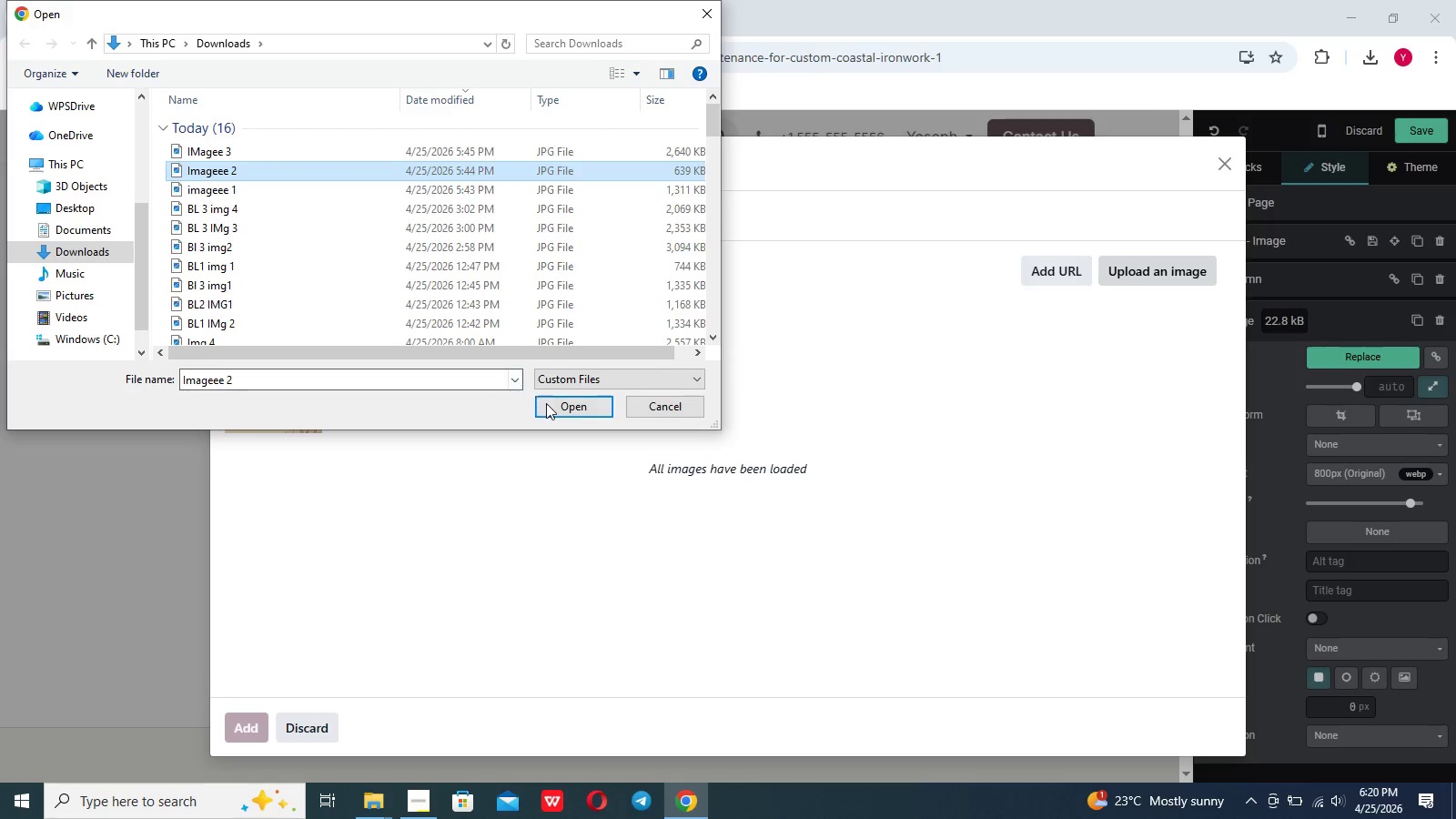 
left_click([547, 403])
 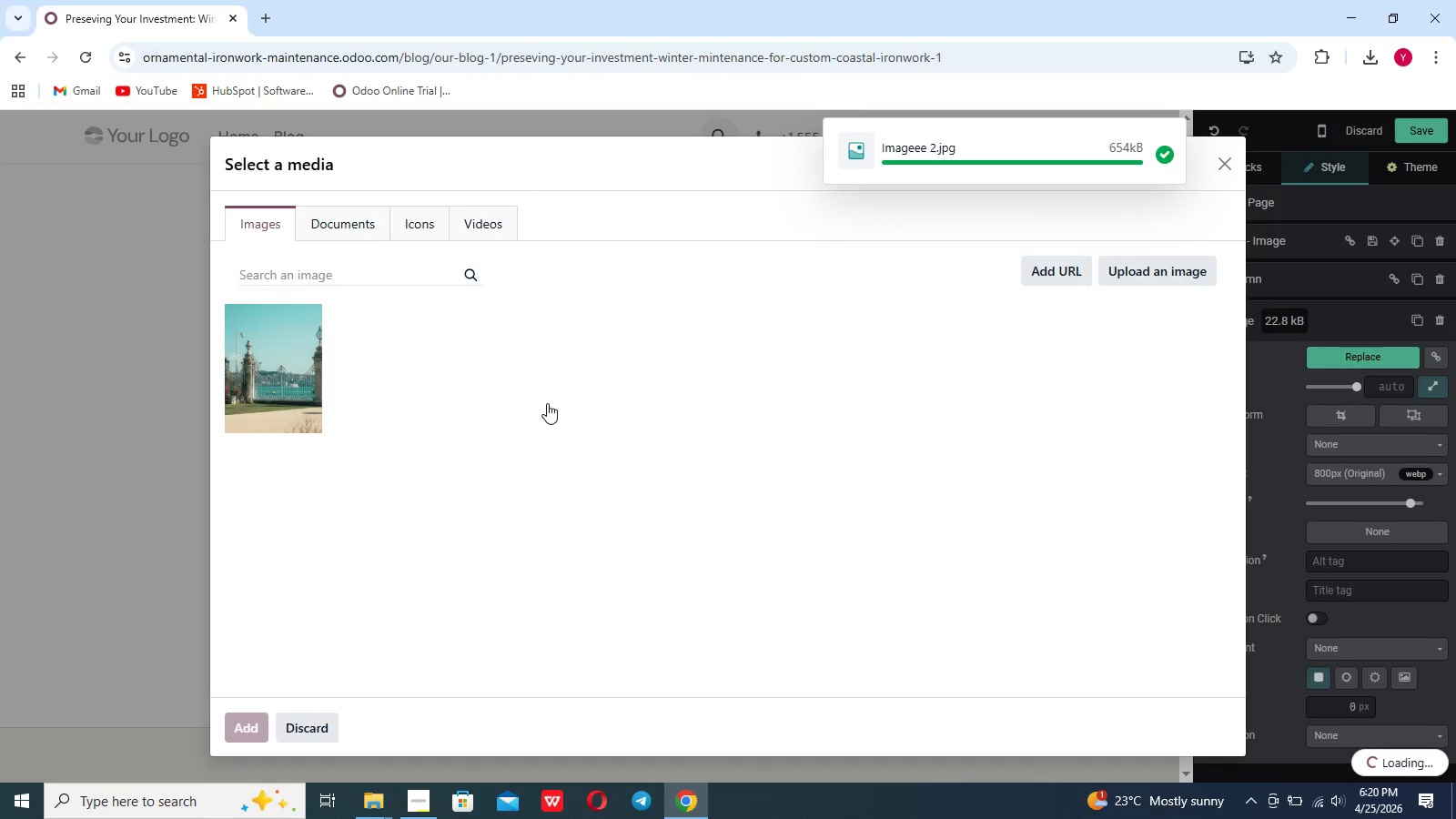 
wait(8.22)
 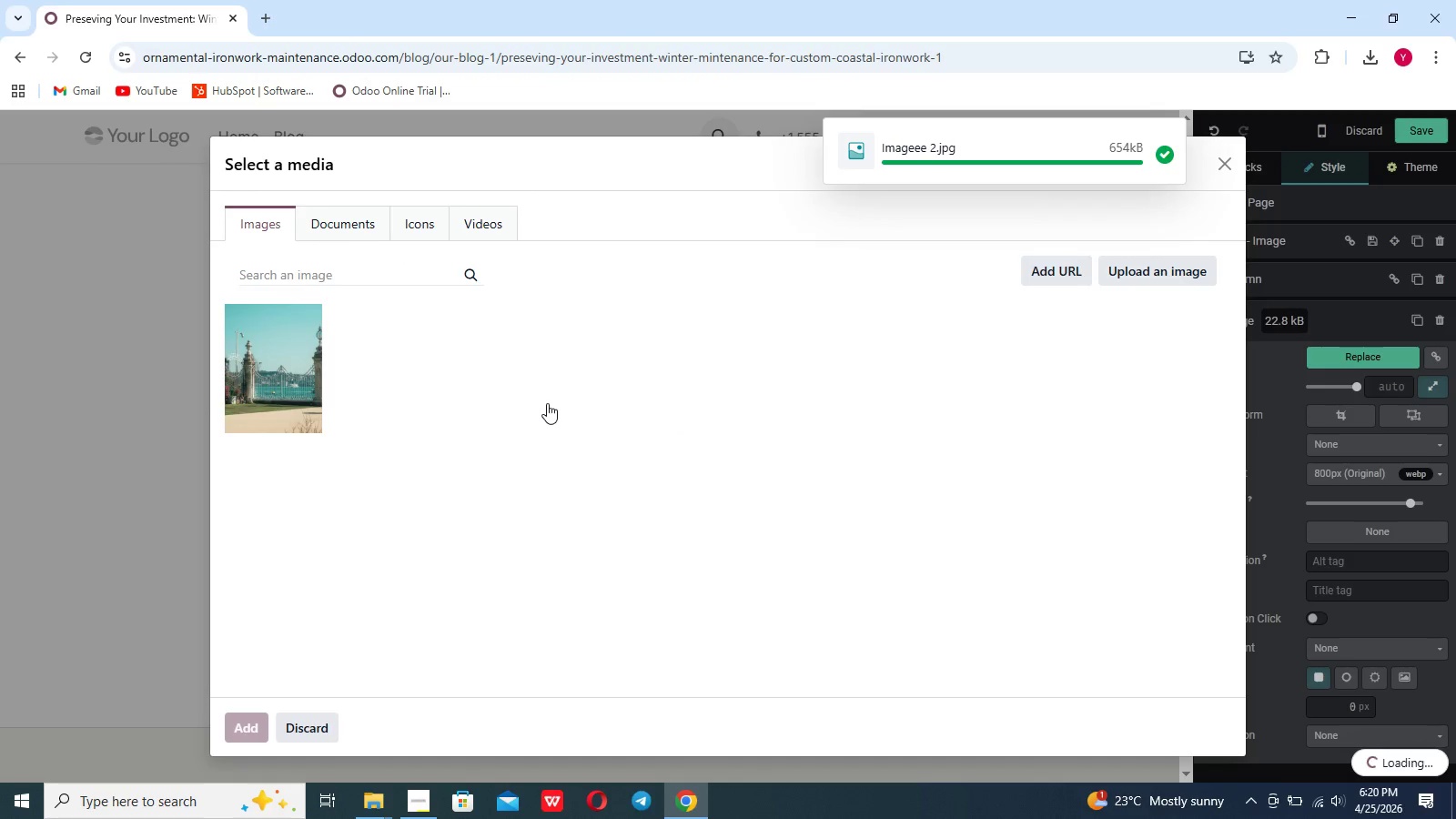 
left_click([970, 482])
 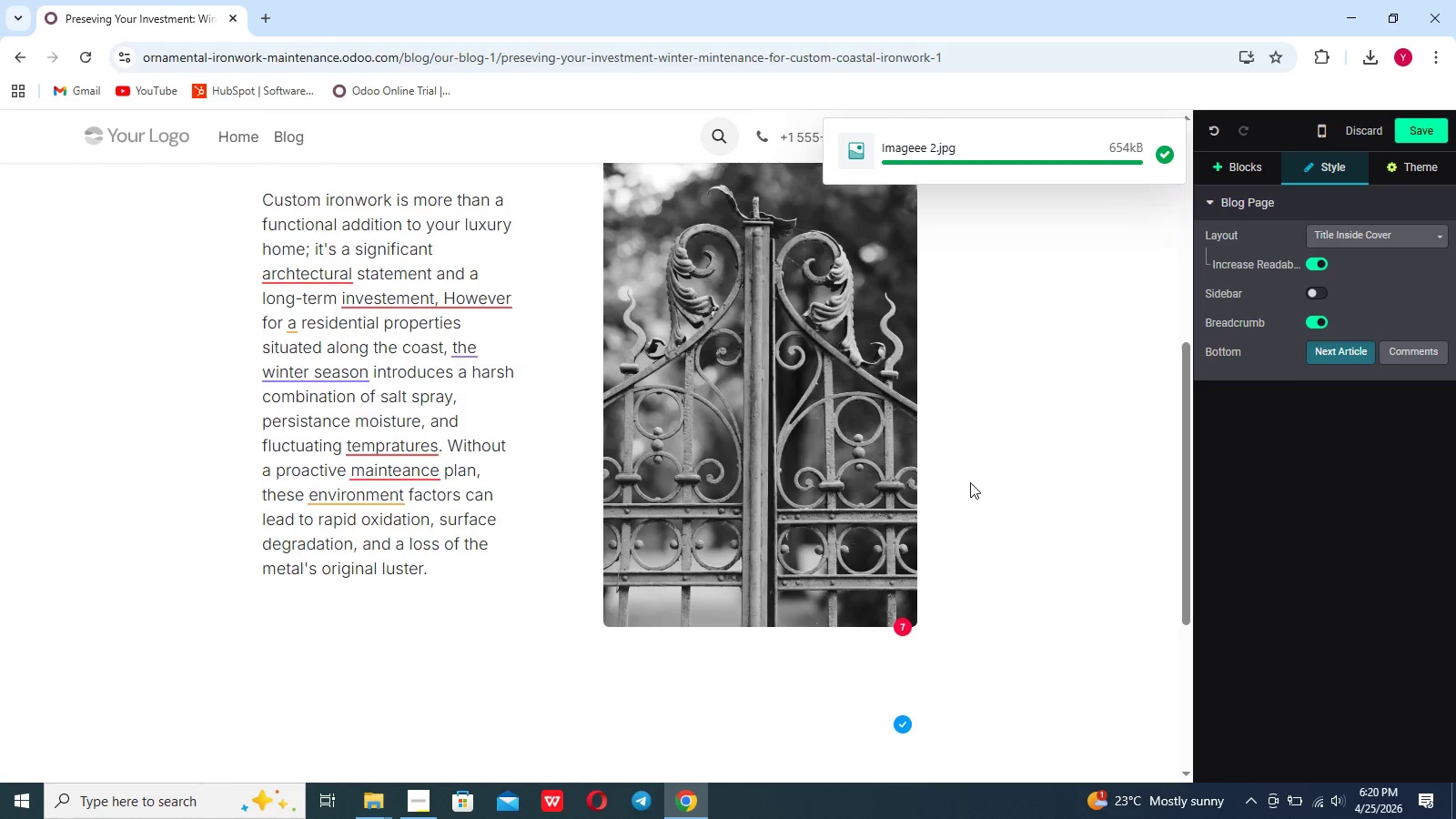 
scroll: coordinate [970, 482], scroll_direction: up, amount: 1.0
 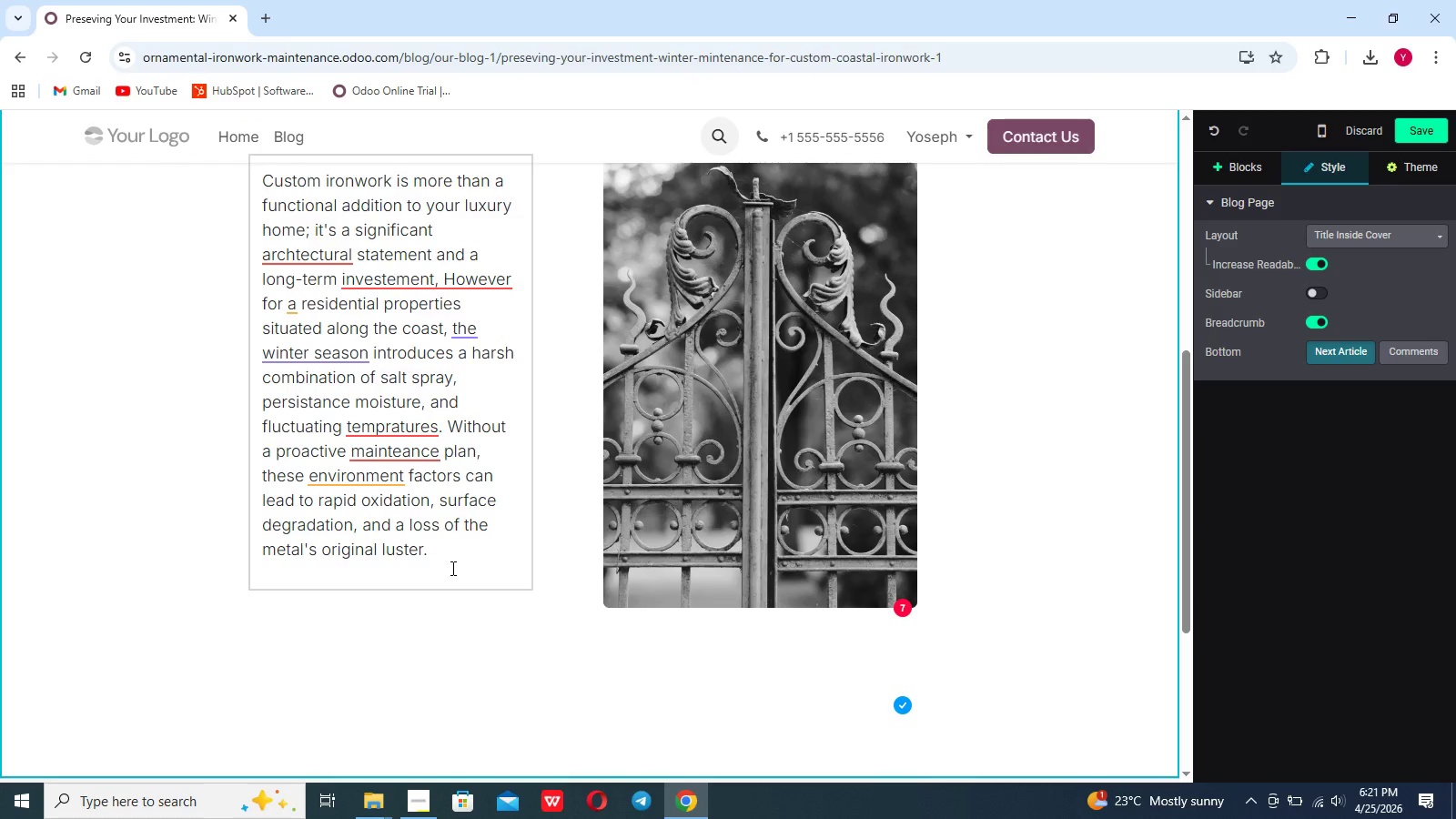 
left_click([458, 567])
 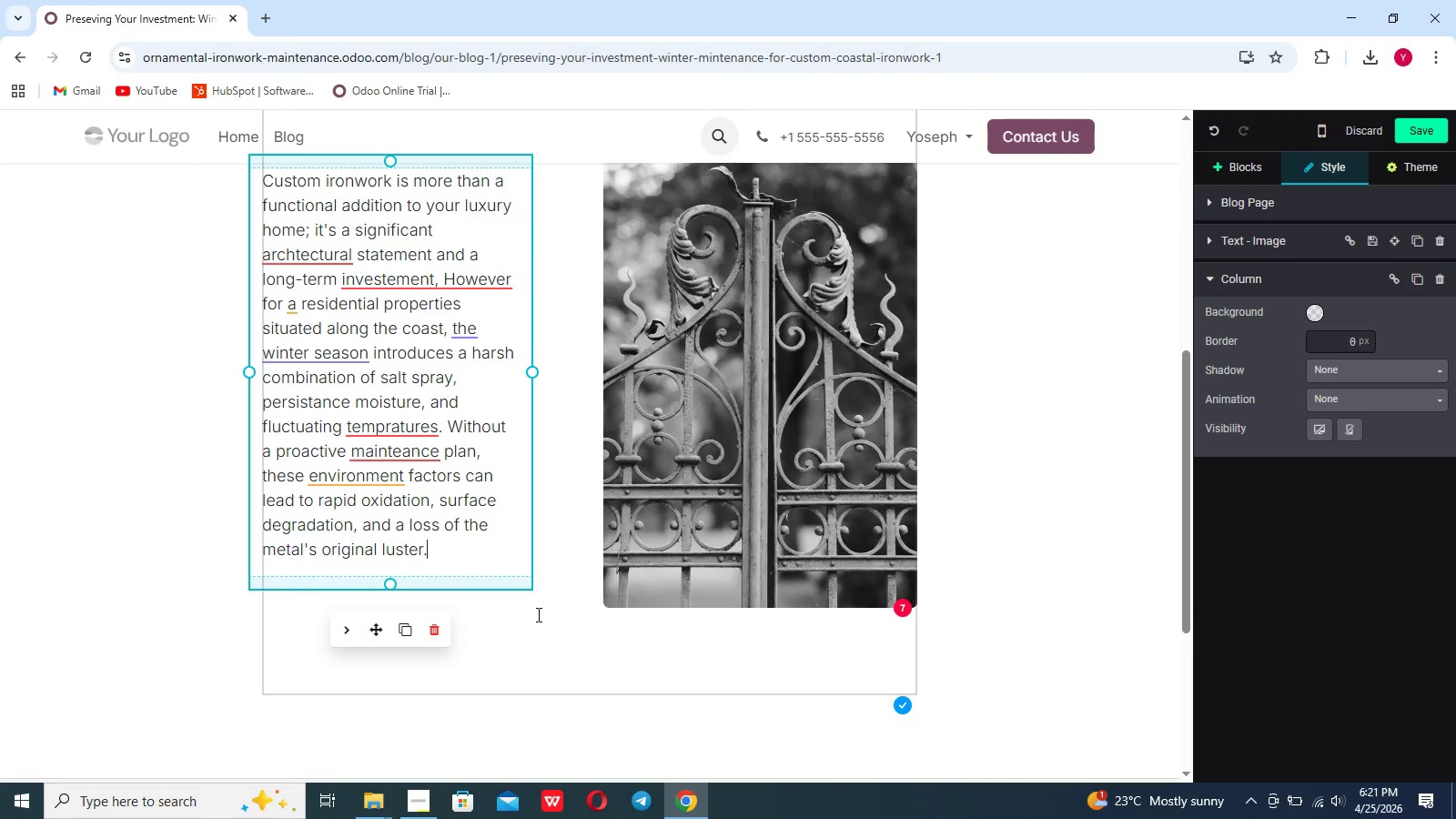 
left_click([537, 614])
 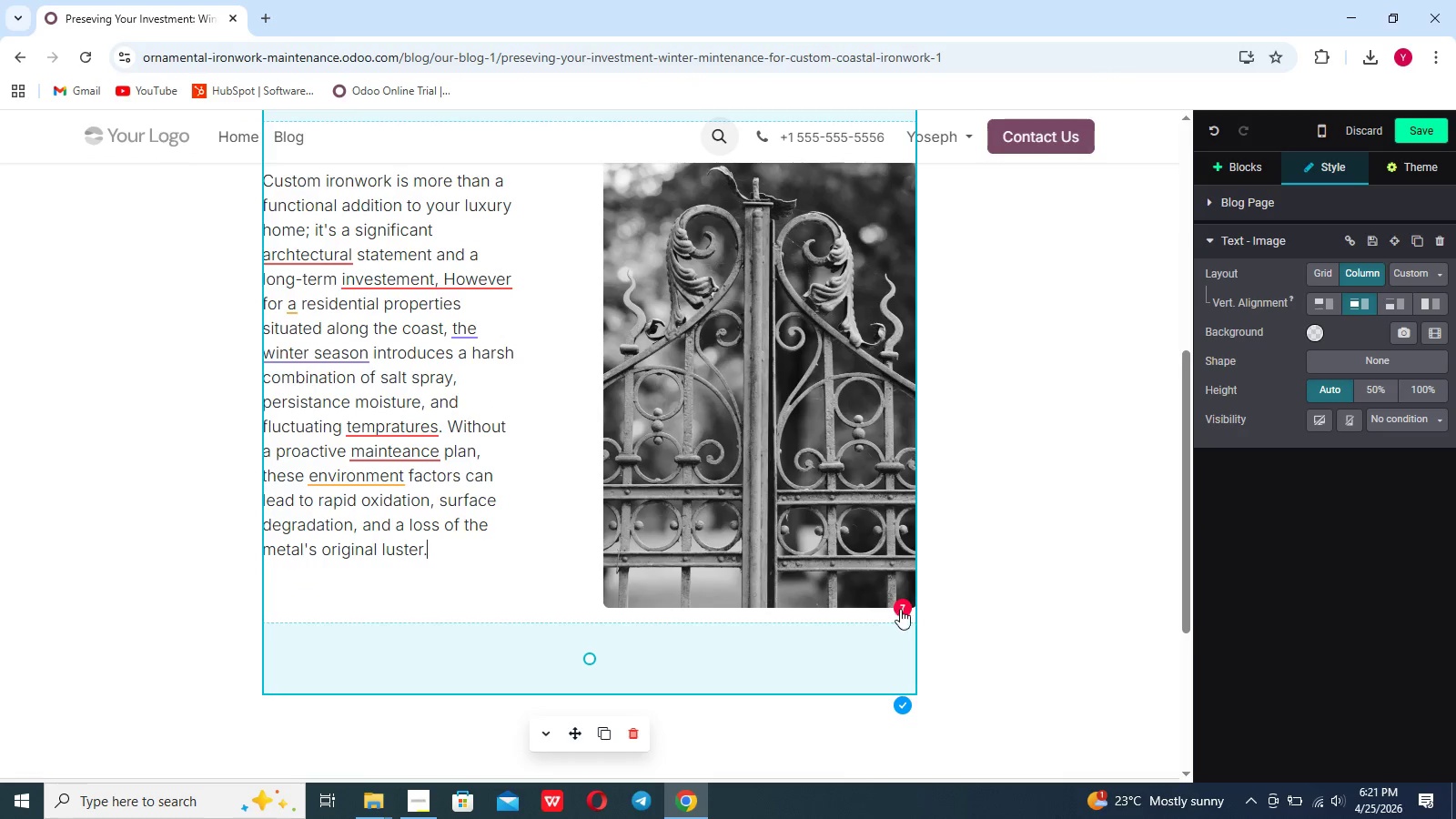 
left_click([903, 609])
 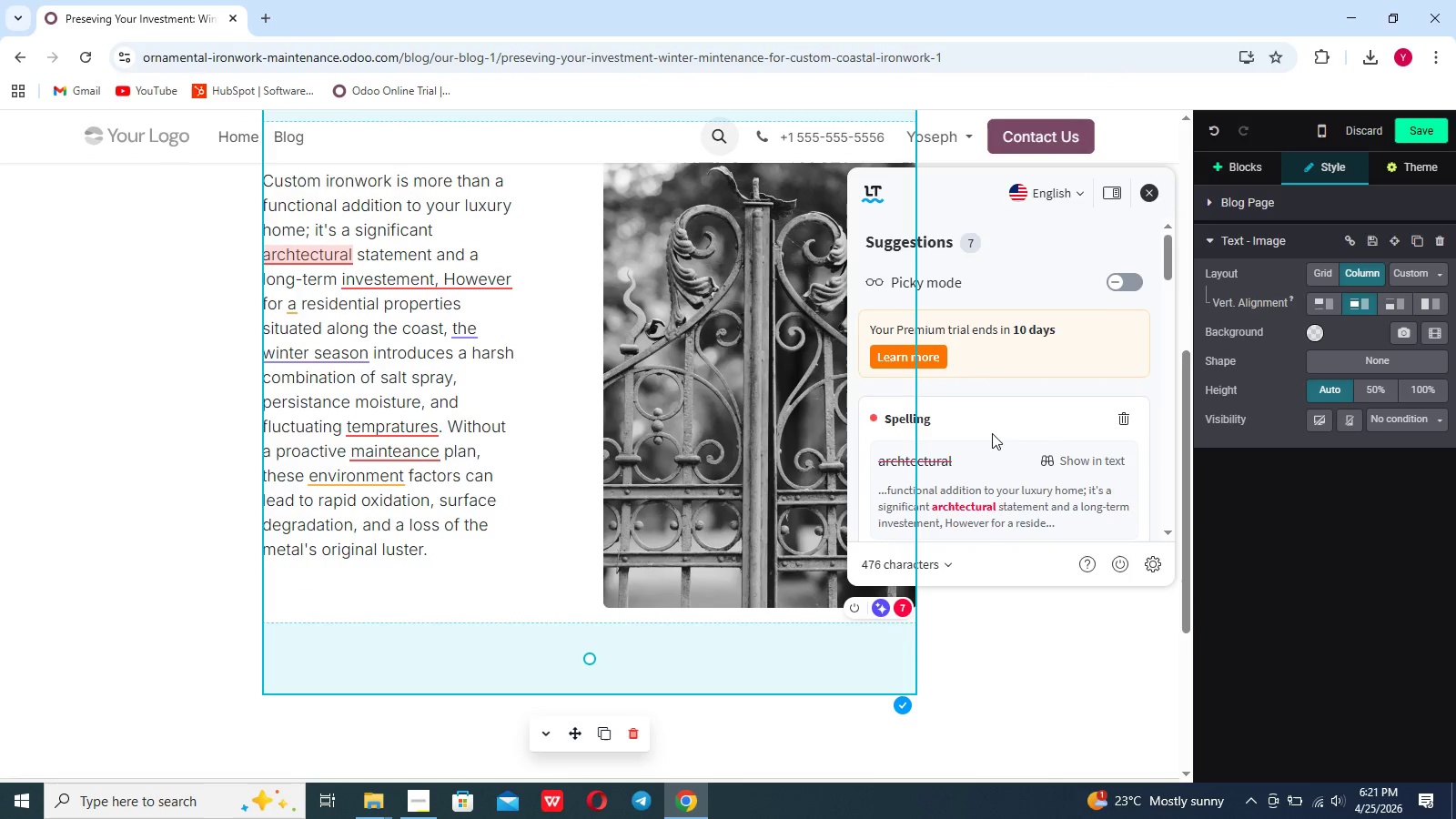 
scroll: coordinate [992, 433], scroll_direction: down, amount: 3.0
 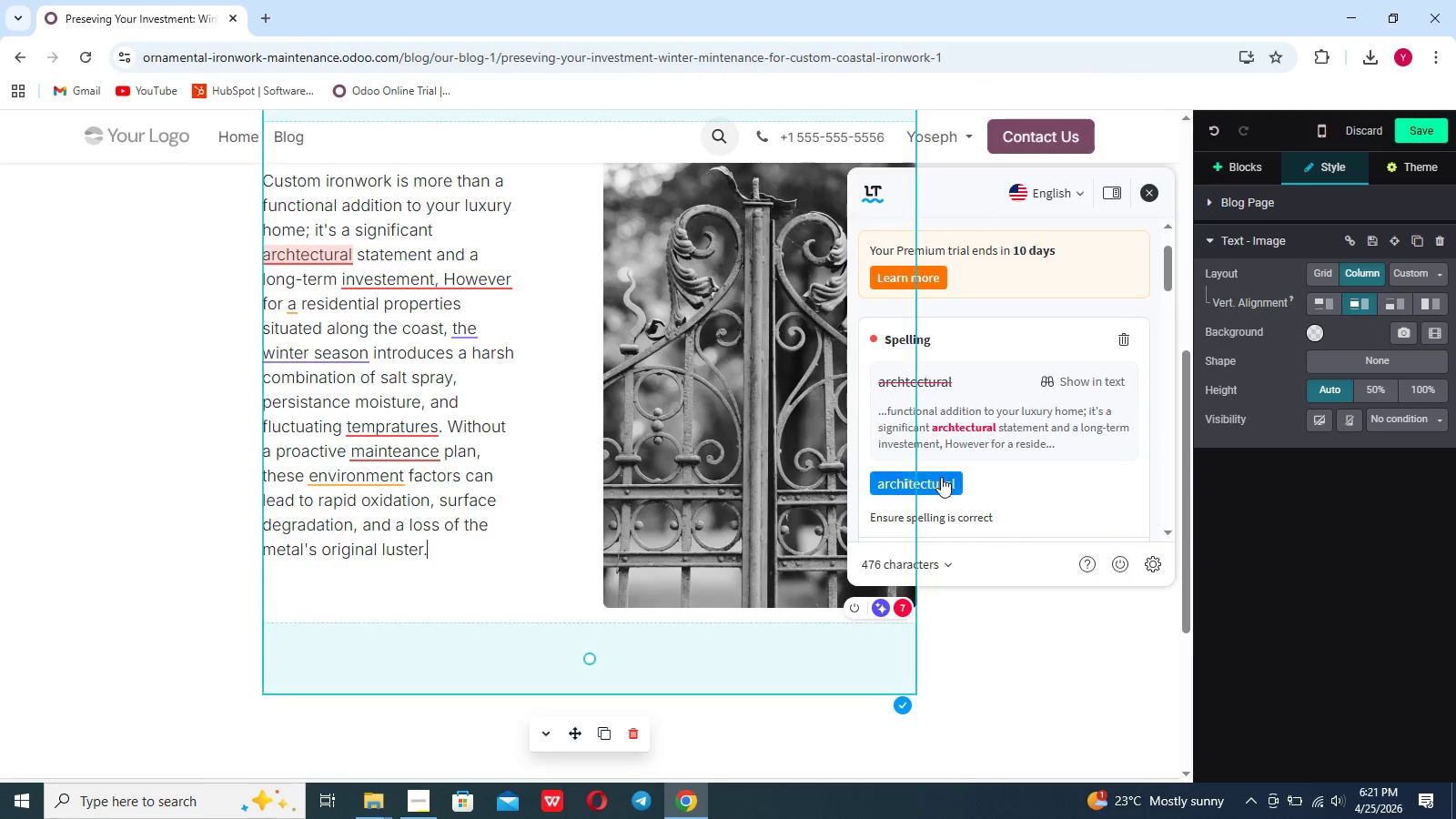 
left_click([939, 480])
 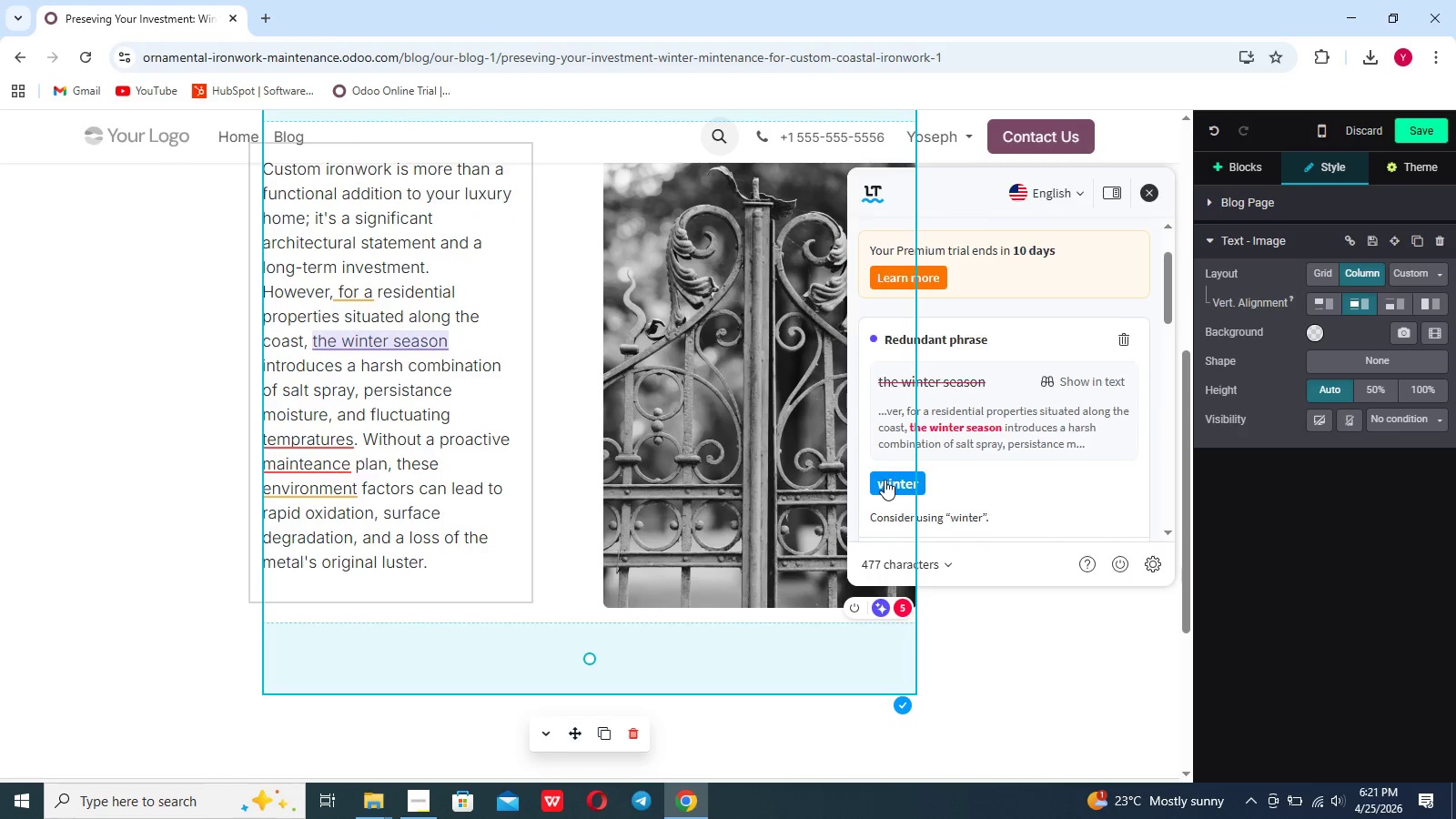 
left_click([885, 480])
 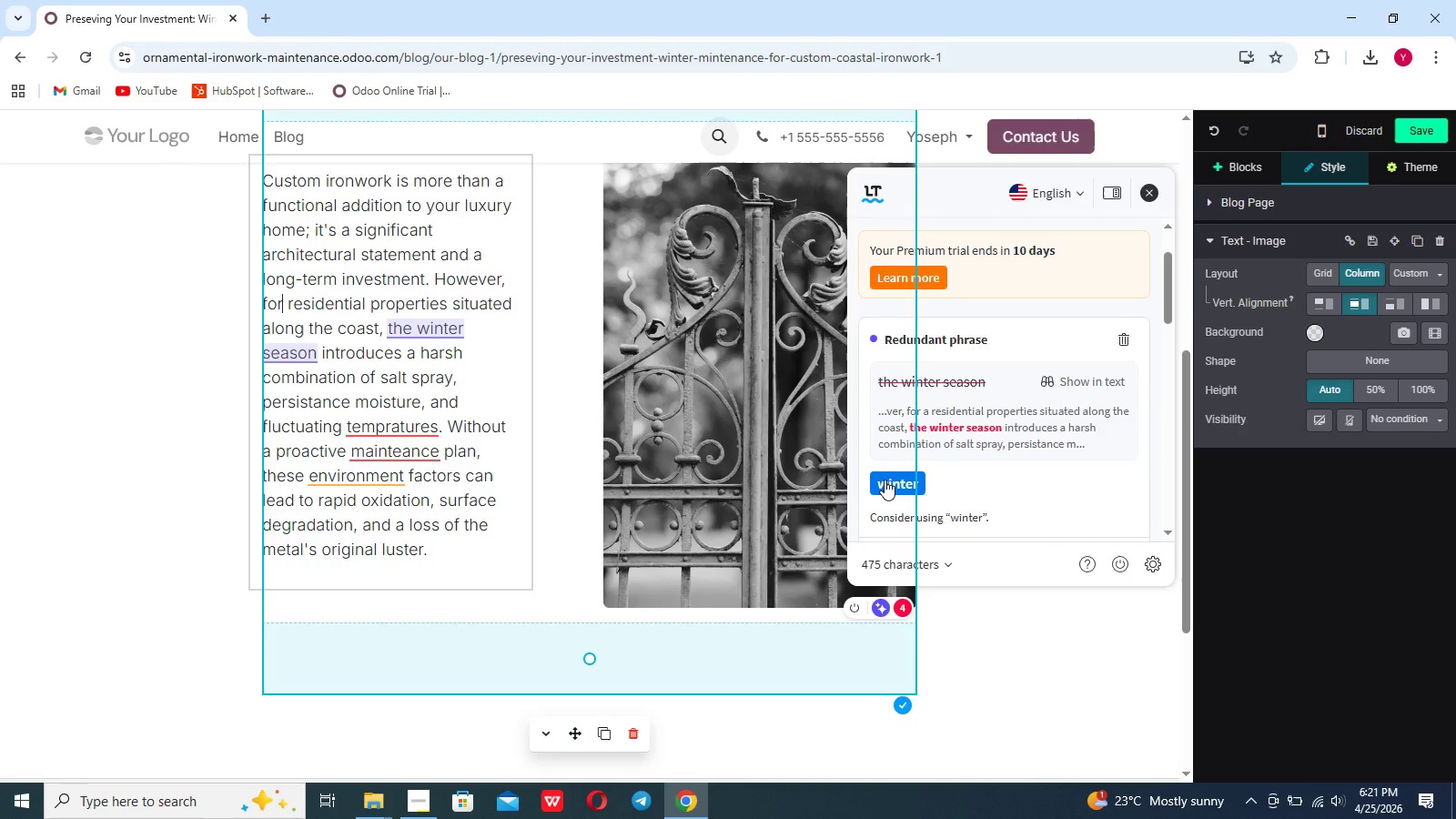 
left_click([885, 480])
 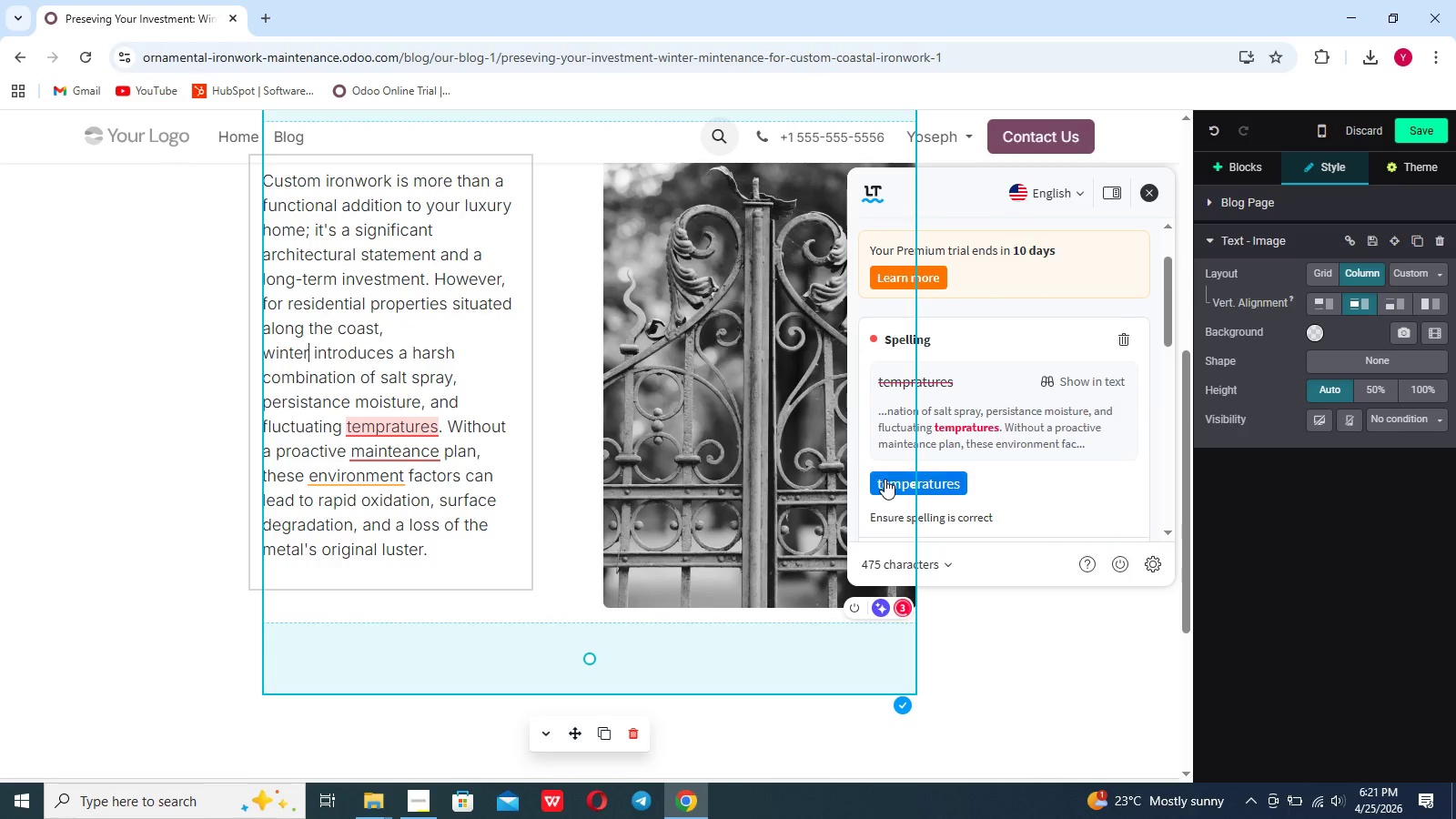 
left_click([885, 479])
 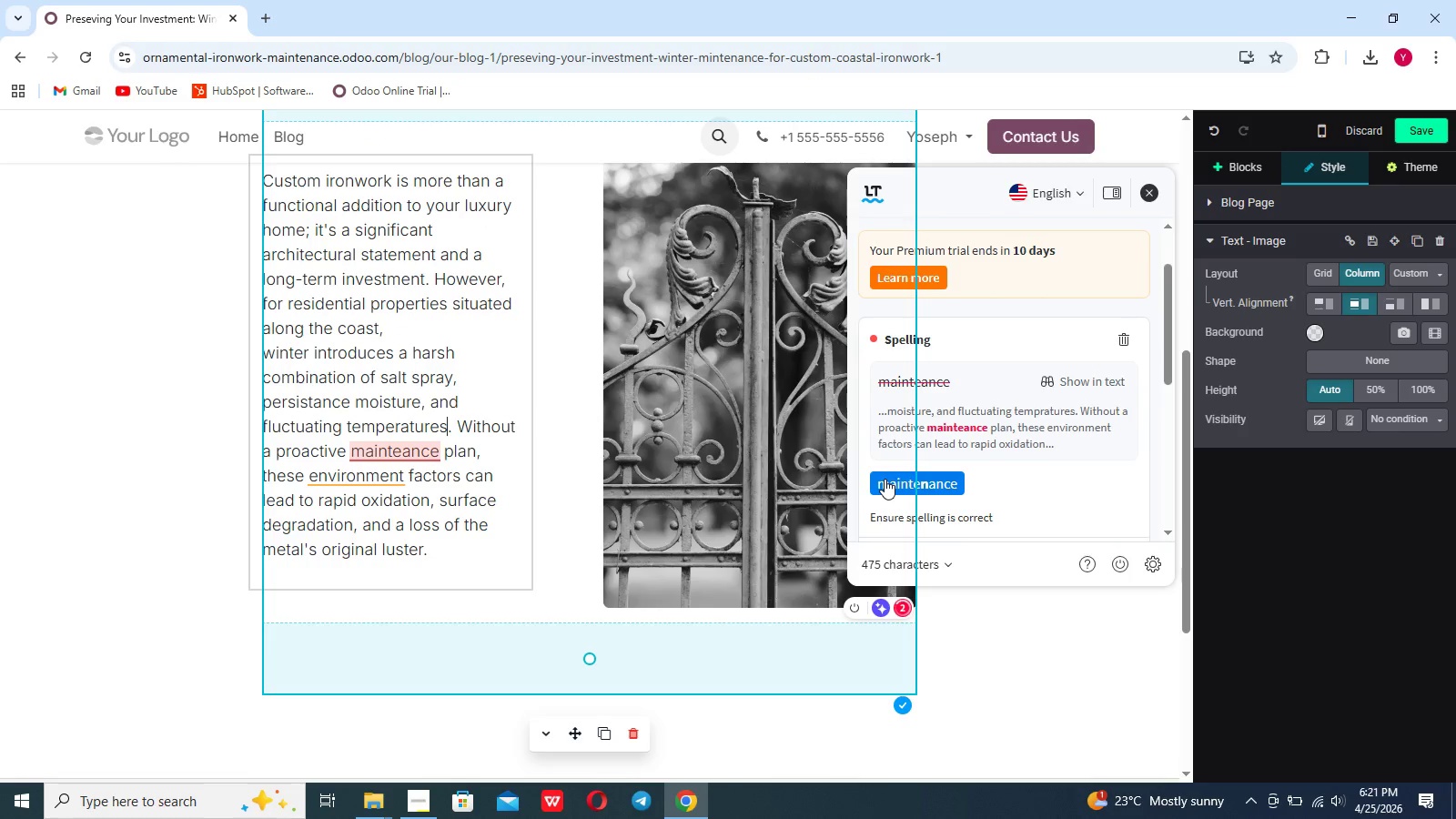 
left_click([885, 479])
 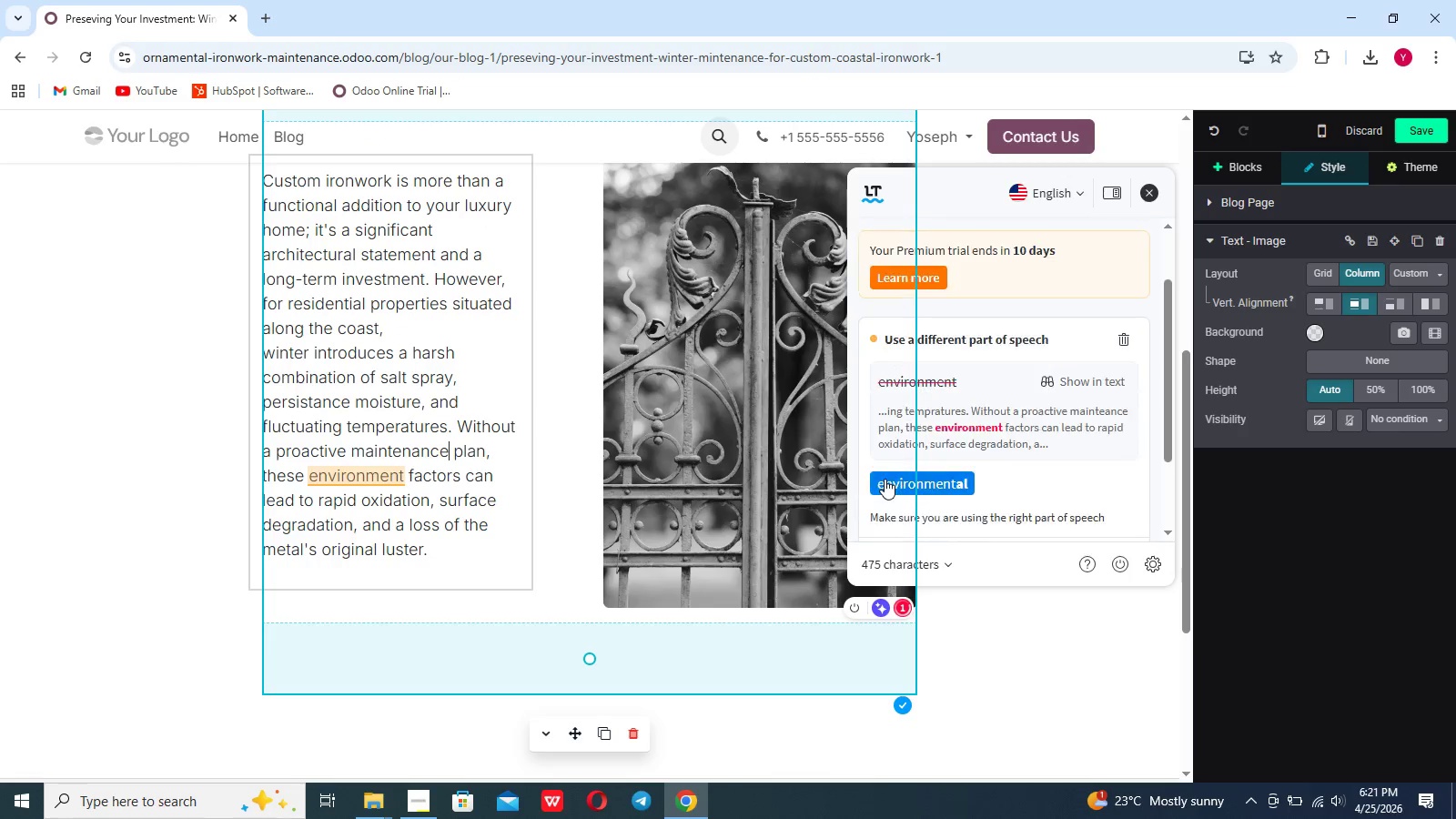 
left_click([885, 479])
 